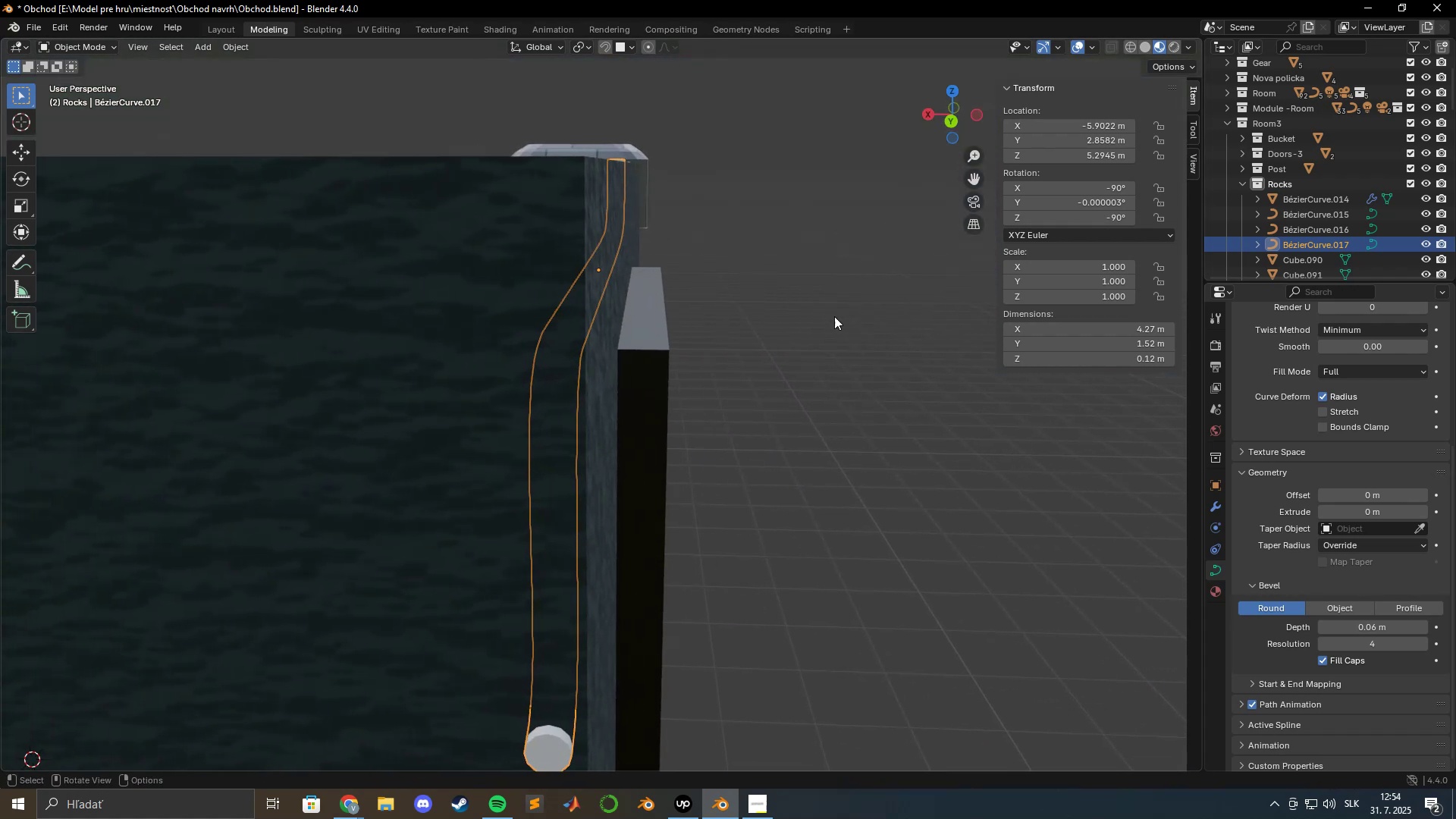 
scroll: coordinate [830, 314], scroll_direction: up, amount: 1.0
 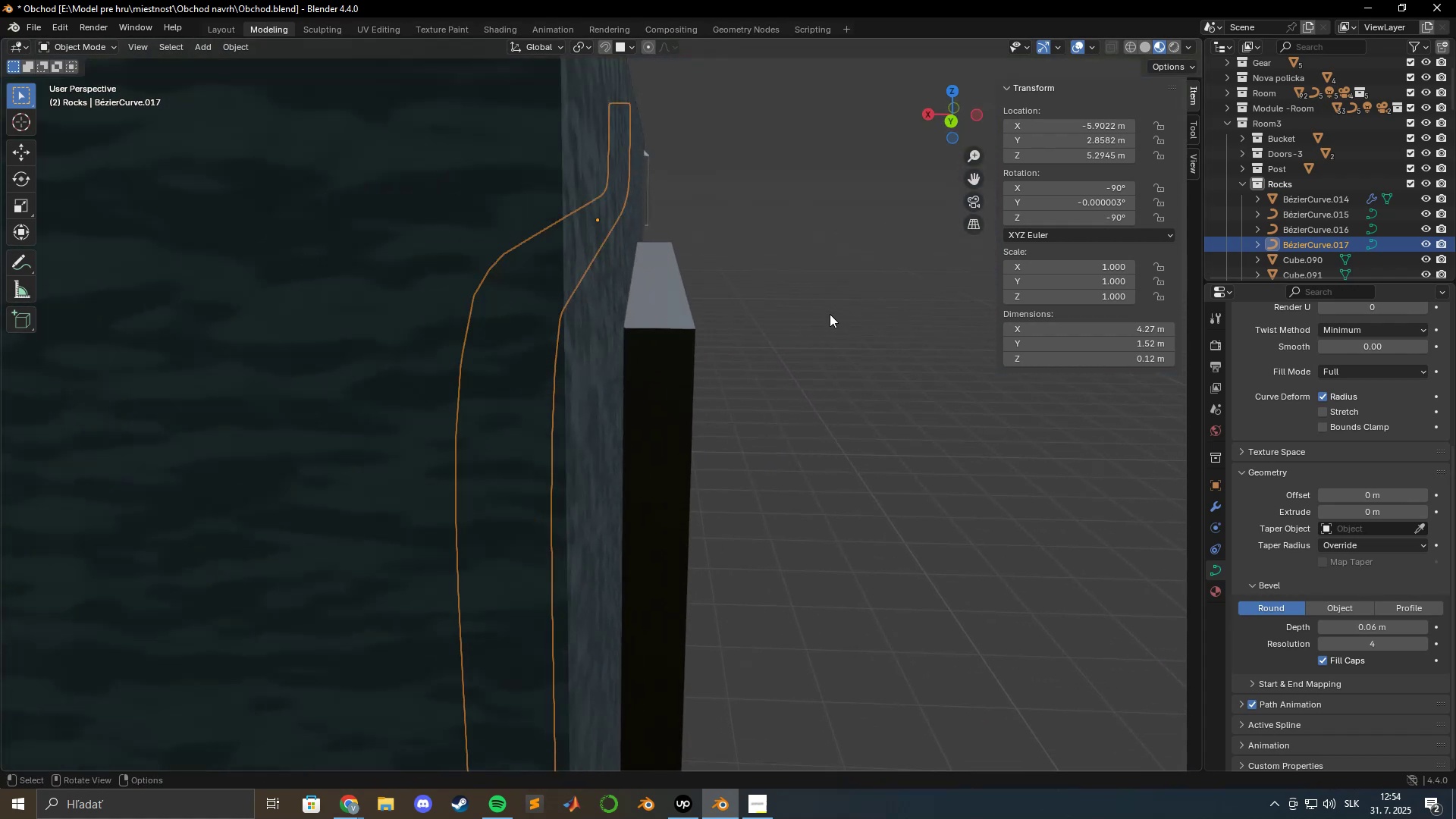 
hold_key(key=ShiftLeft, duration=0.65)
 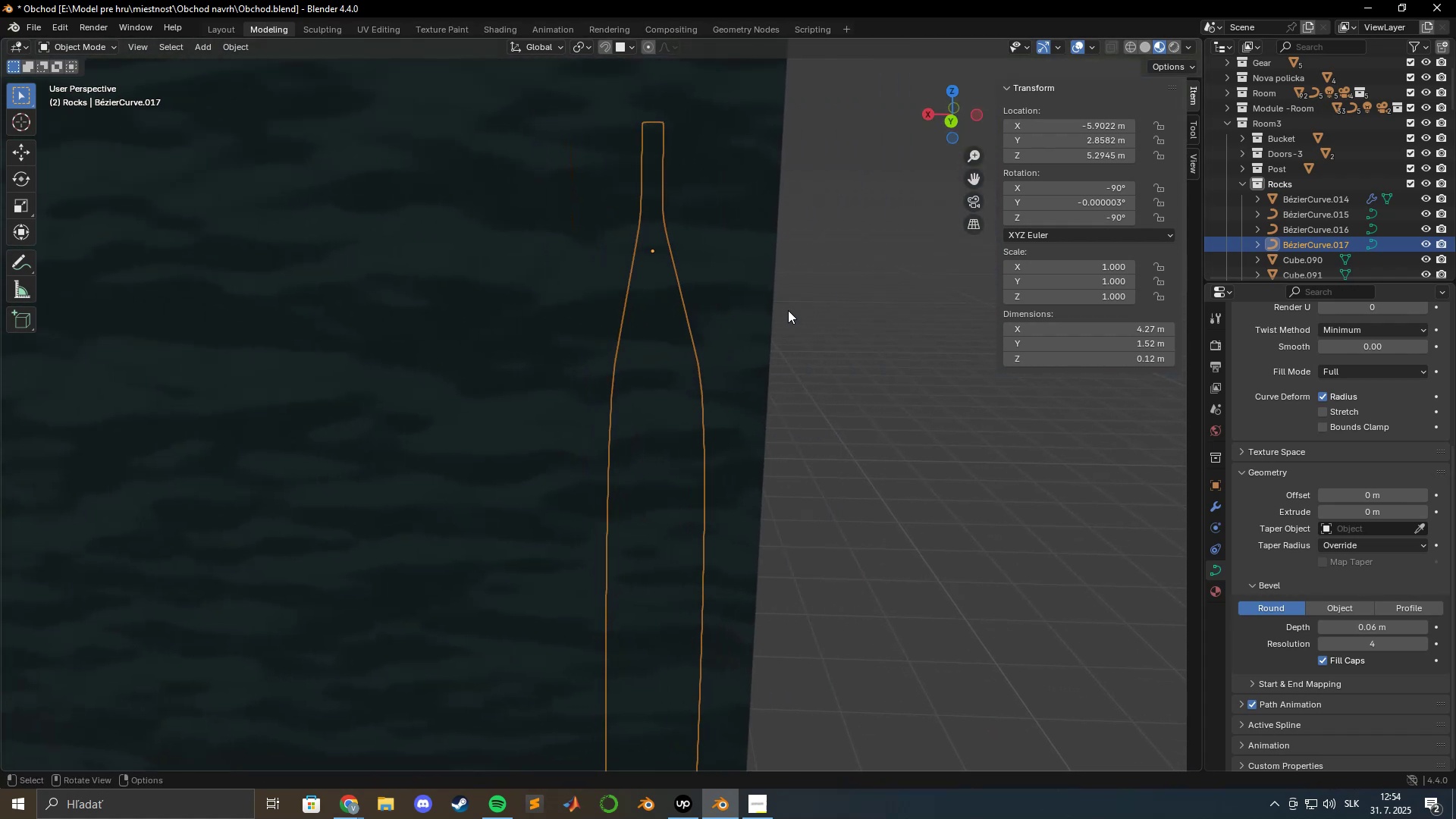 
scroll: coordinate [788, 309], scroll_direction: up, amount: 1.0
 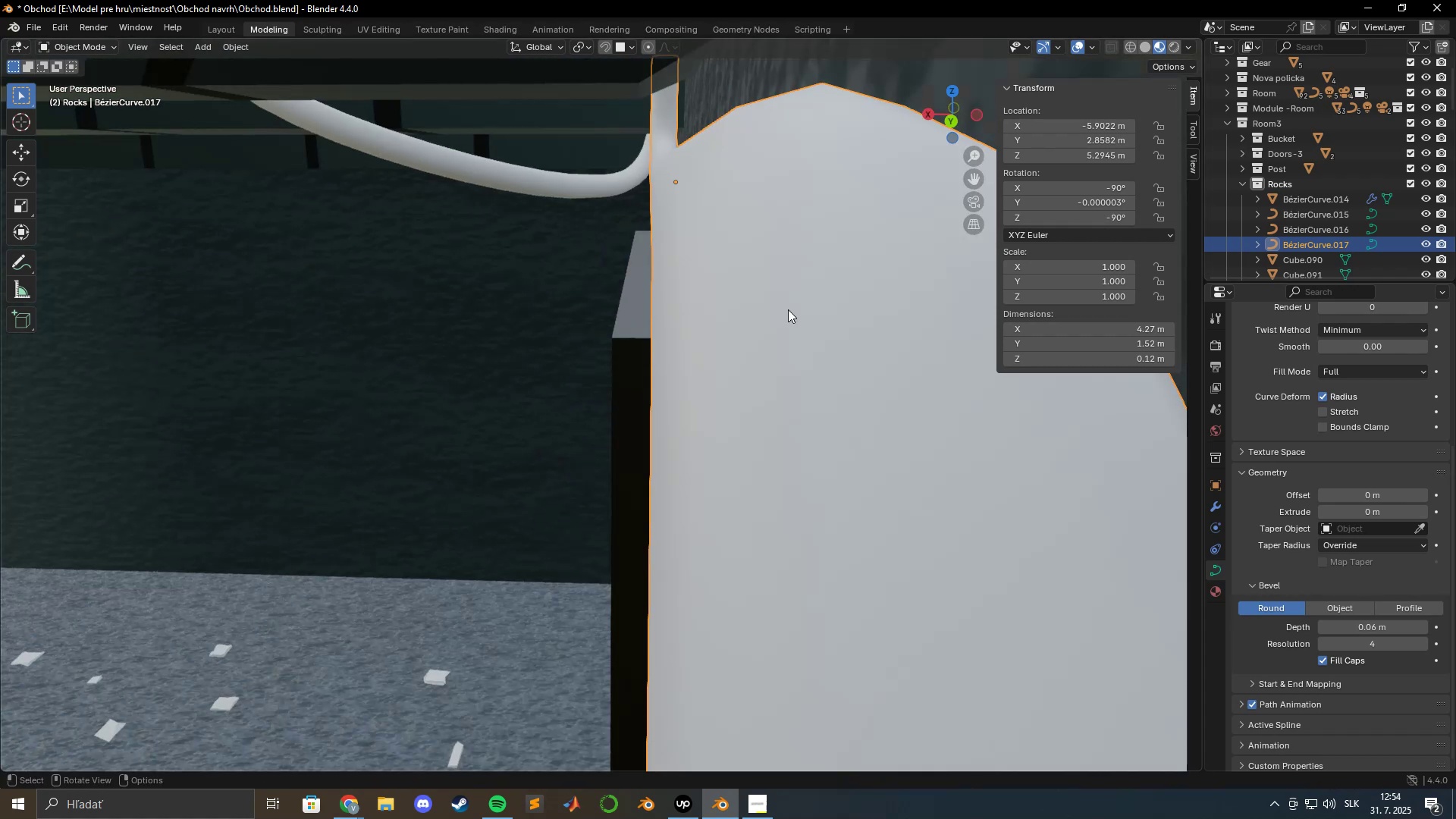 
hold_key(key=ShiftLeft, duration=1.5)
 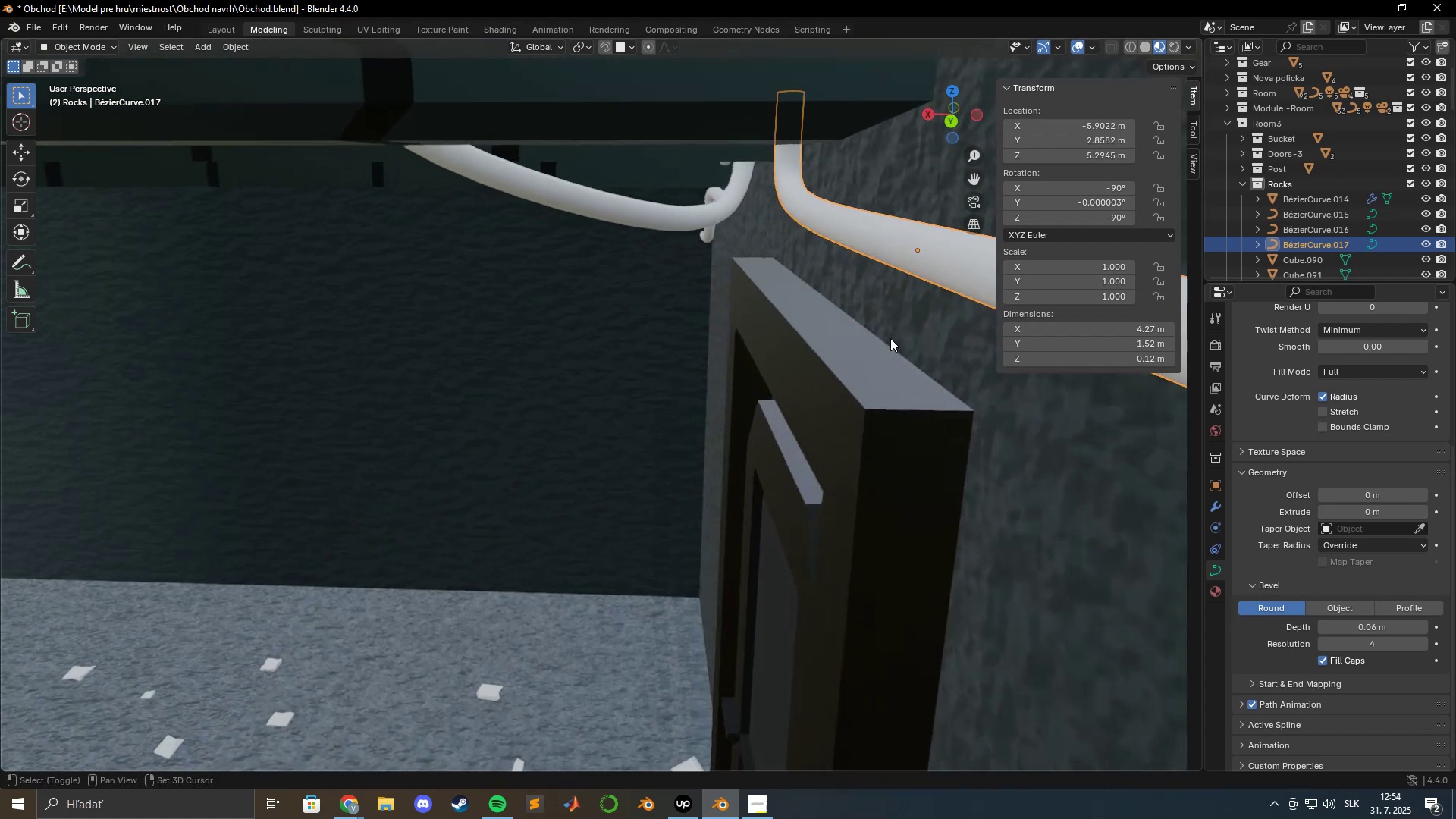 
hold_key(key=ShiftLeft, duration=0.51)
 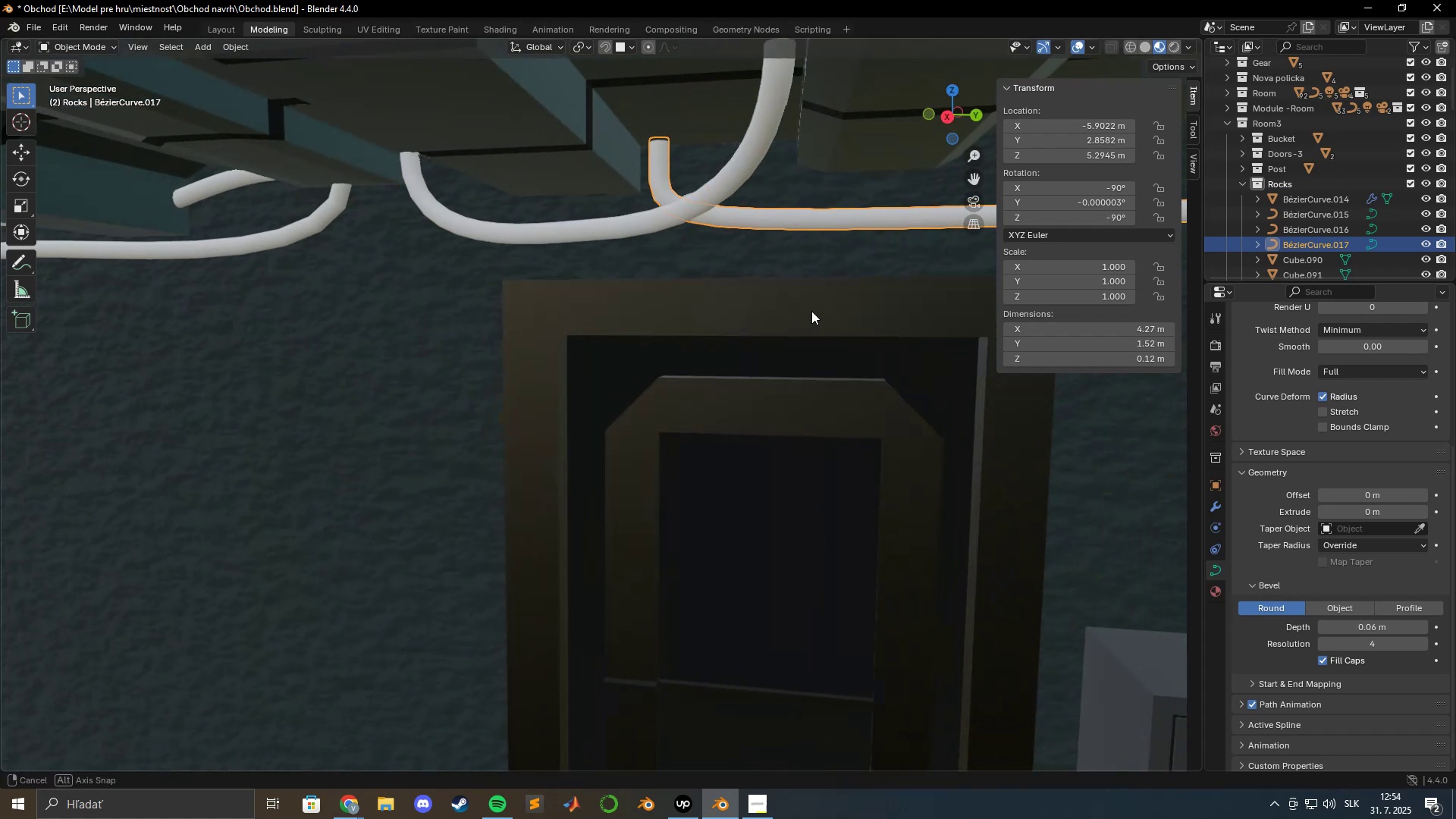 
scroll: coordinate [816, 313], scroll_direction: down, amount: 2.0
 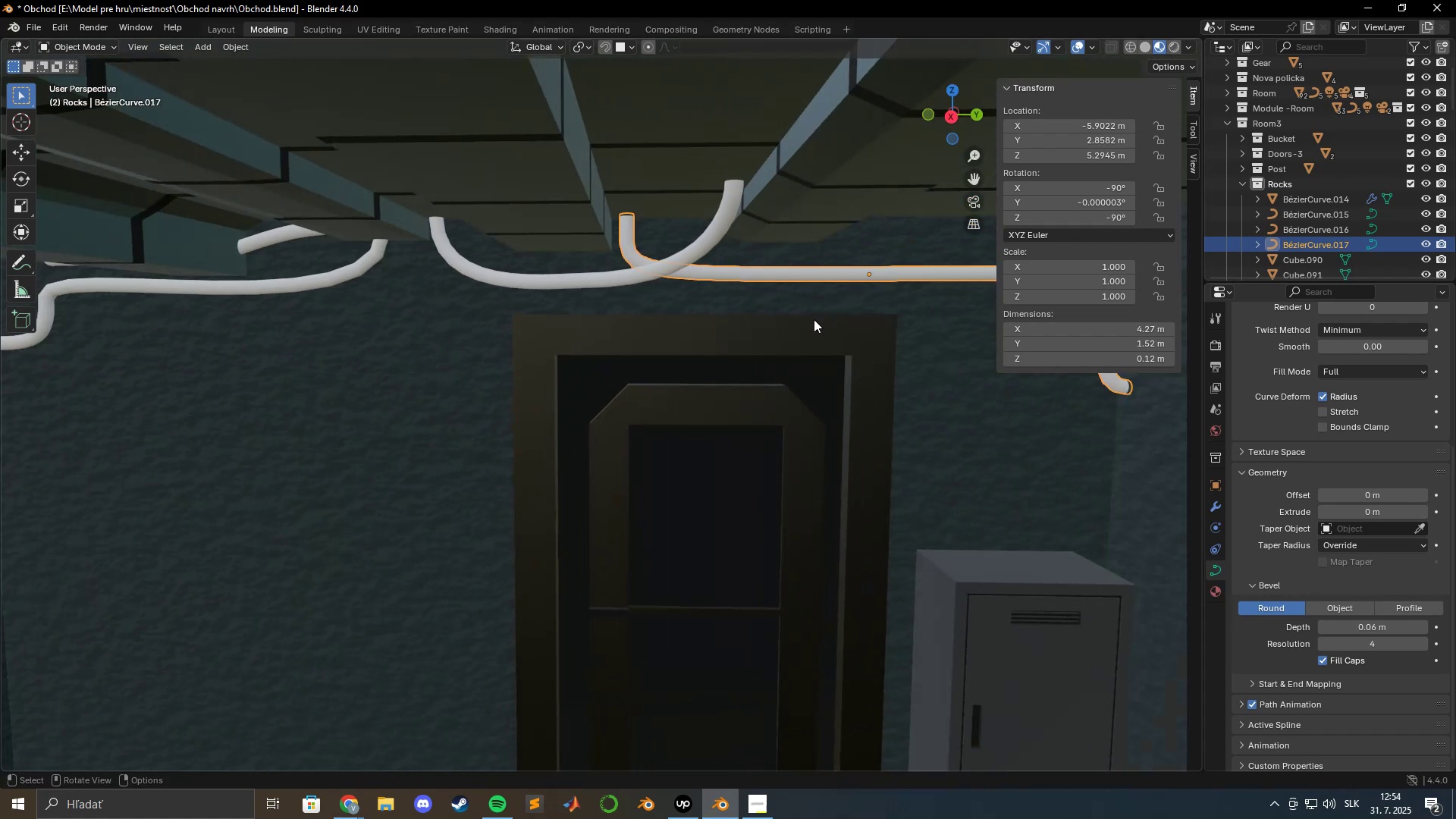 
hold_key(key=ShiftLeft, duration=0.85)
 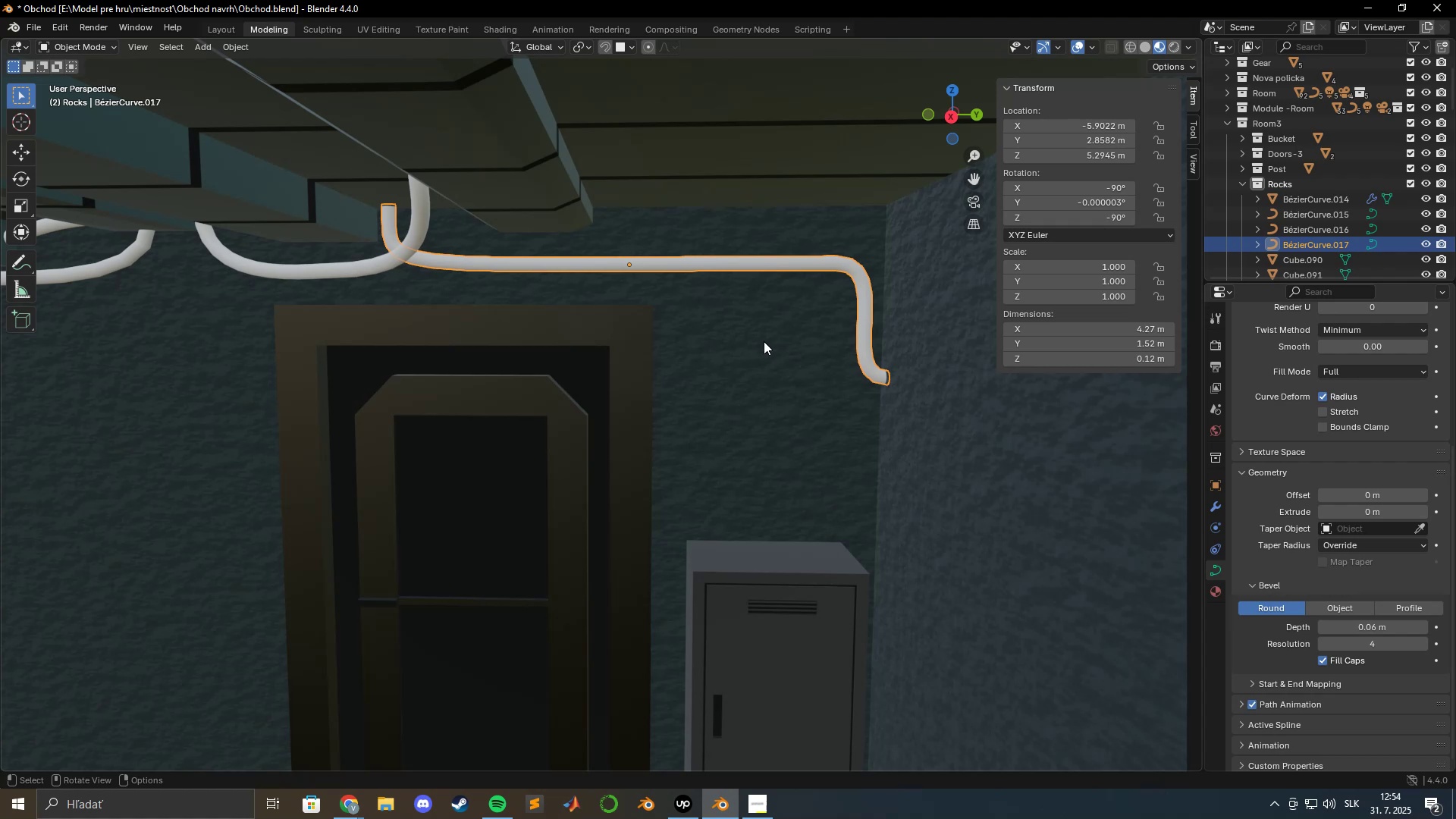 
wait(19.38)
 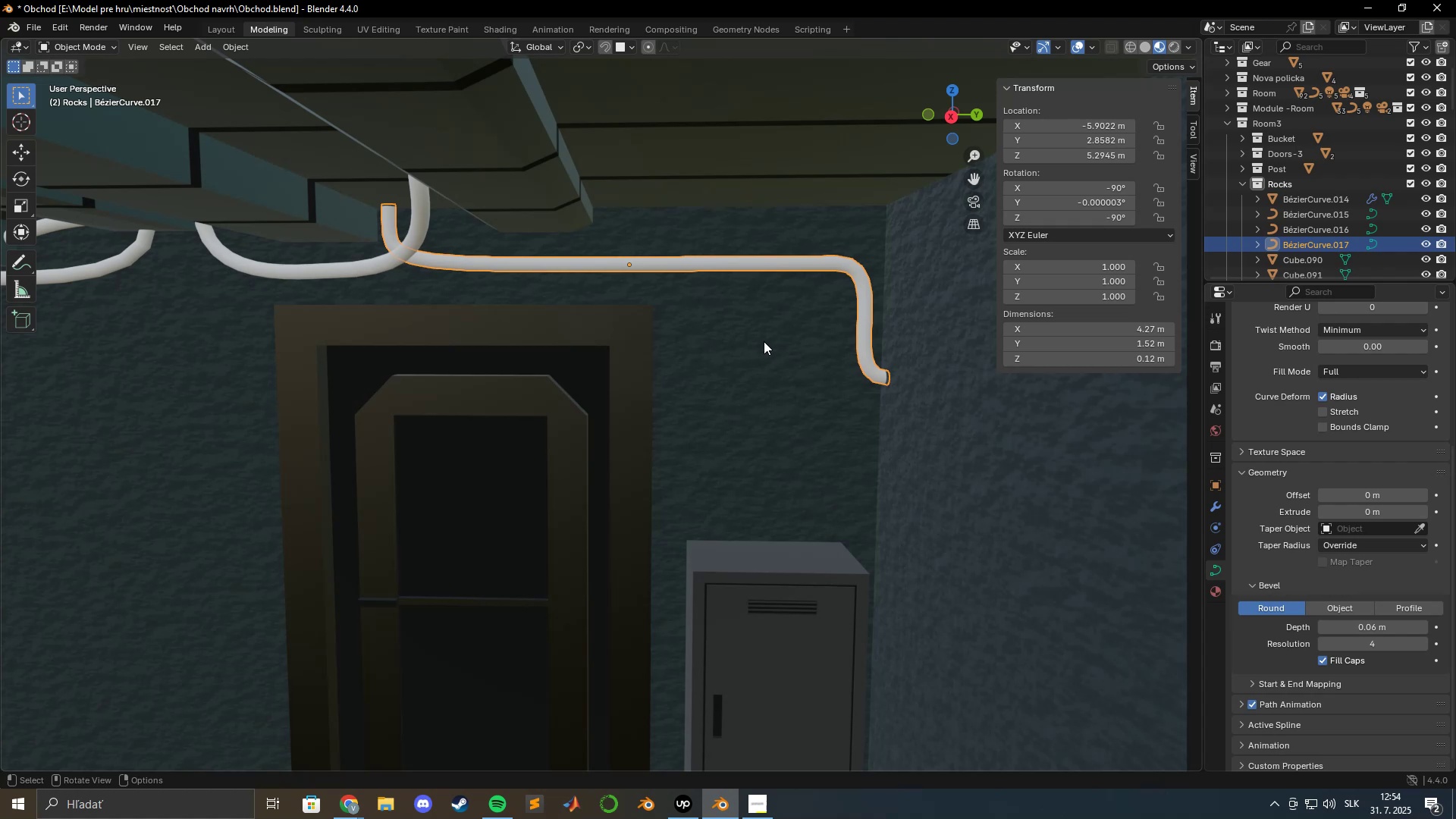 
hold_key(key=ShiftLeft, duration=1.54)
 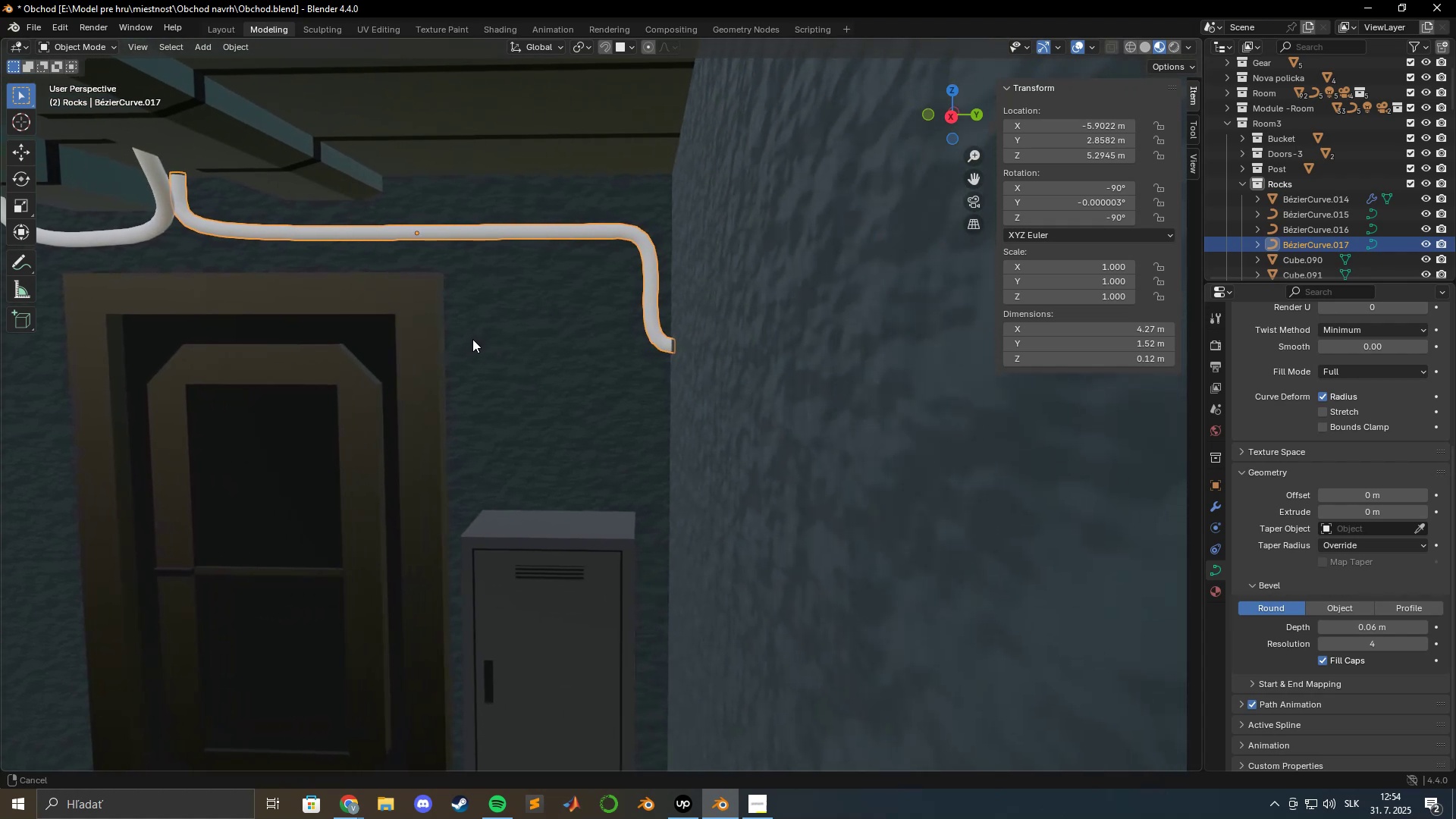 
key(Shift+ShiftLeft)
 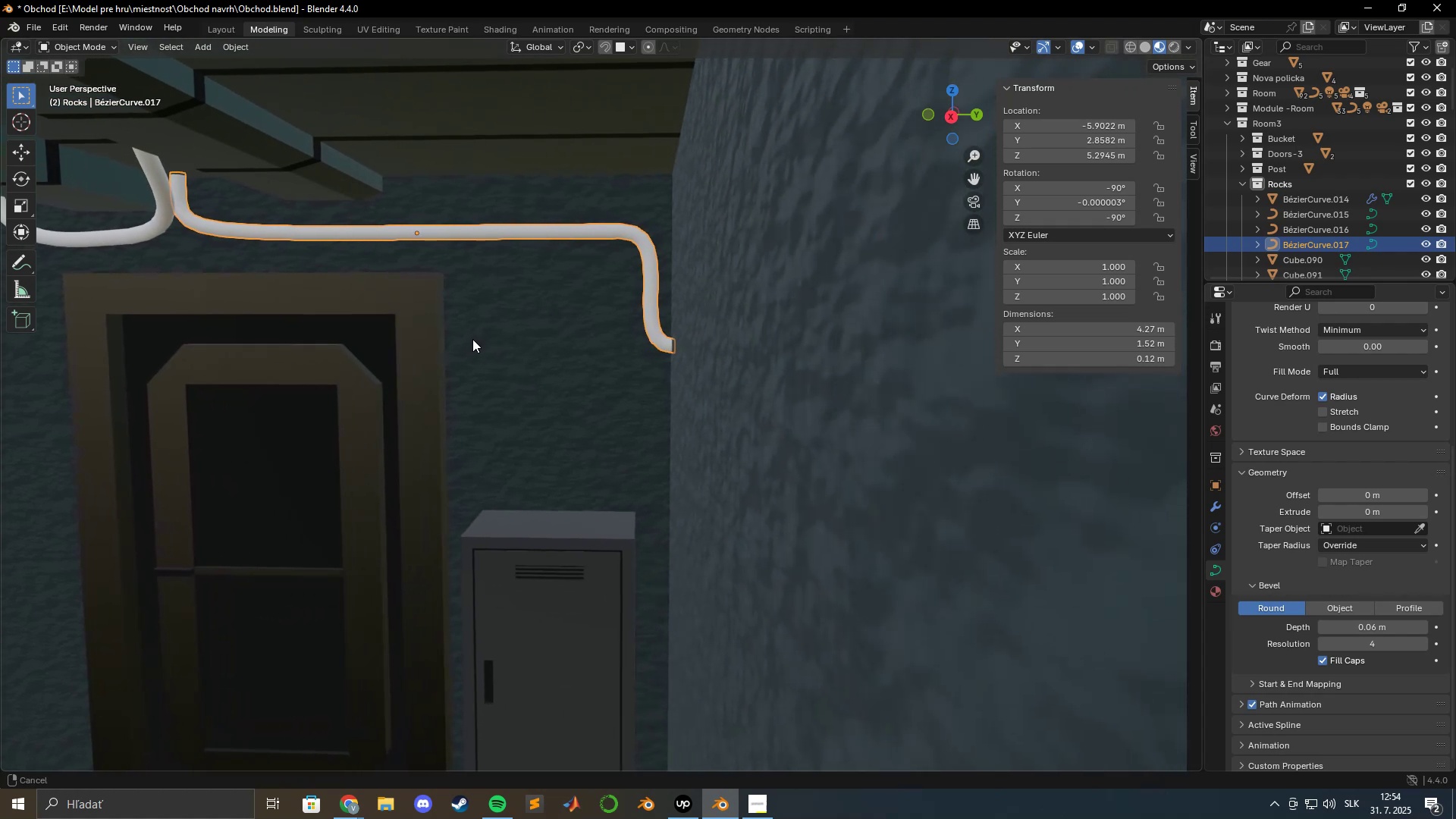 
key(Shift+ShiftLeft)
 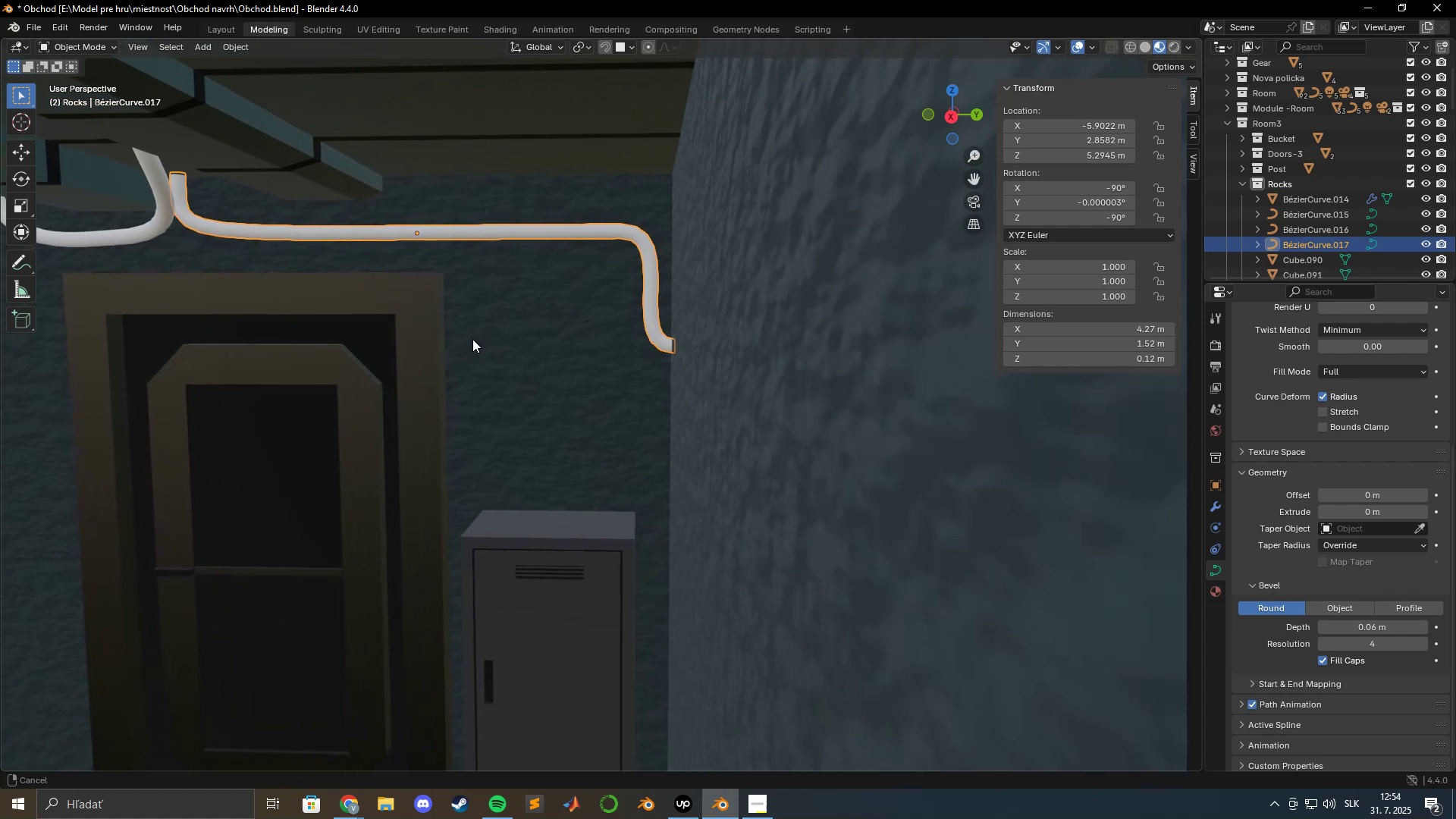 
key(Shift+ShiftLeft)
 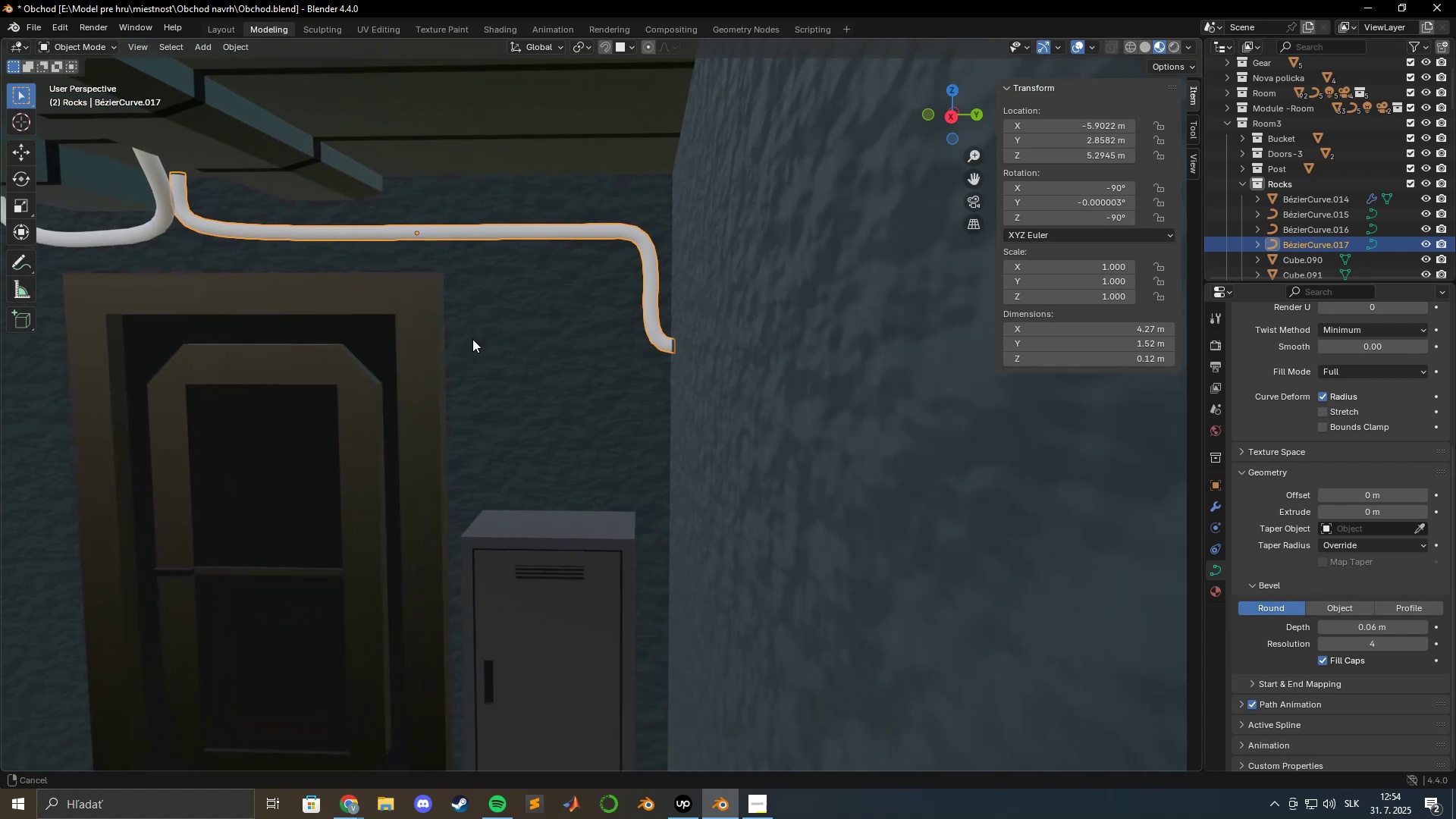 
key(Shift+ShiftLeft)
 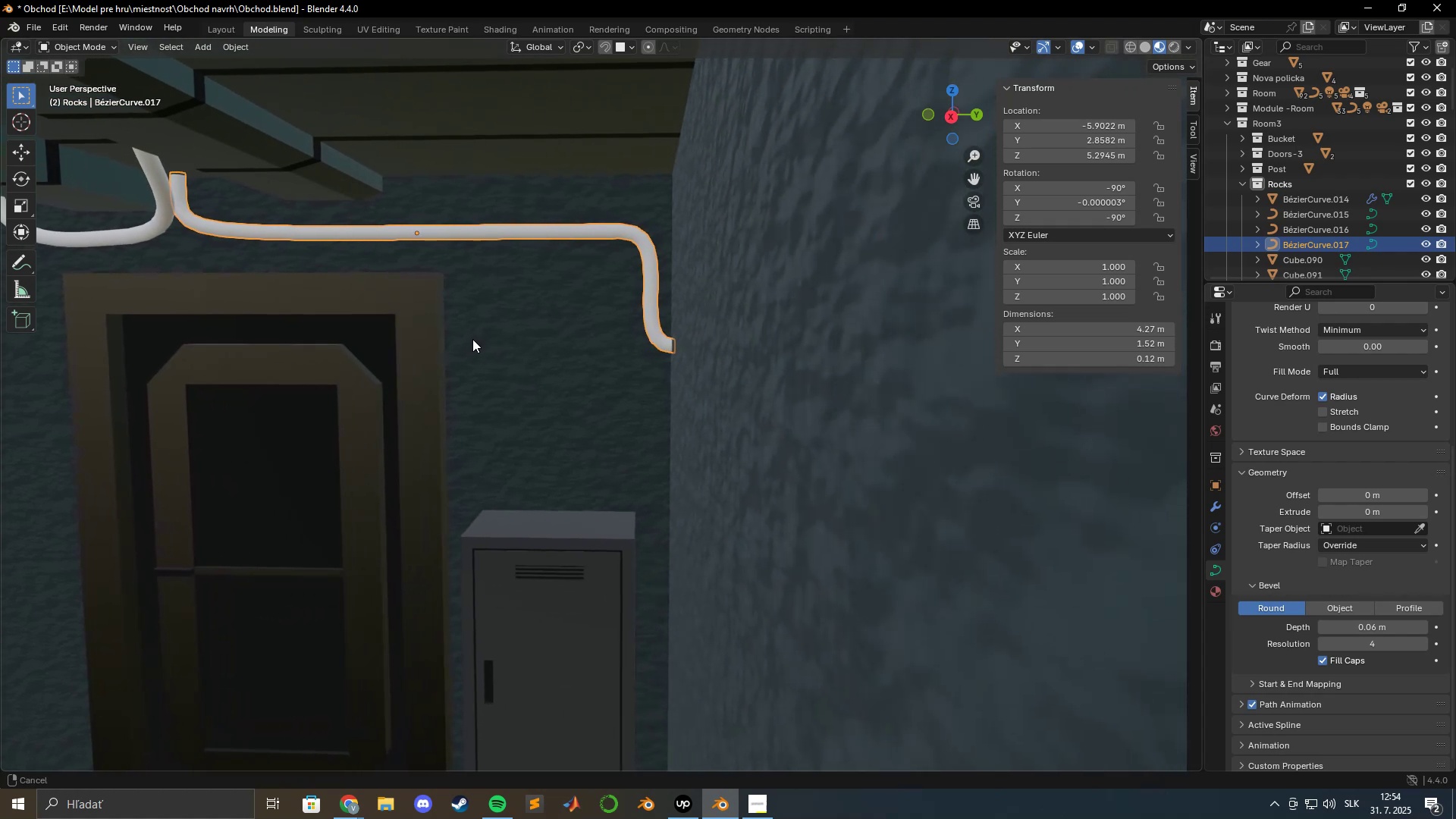 
key(Shift+ShiftLeft)
 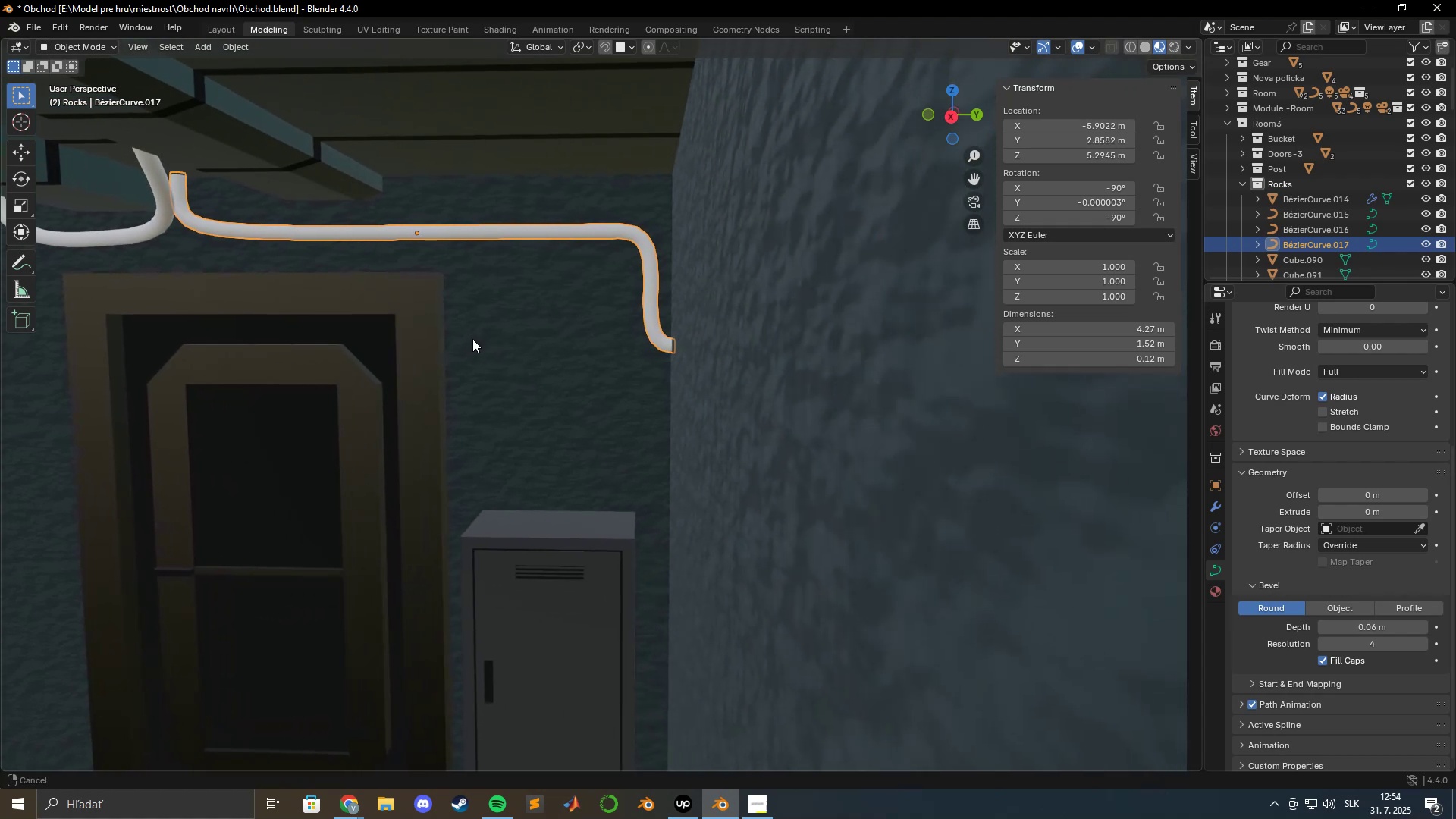 
key(Shift+ShiftLeft)
 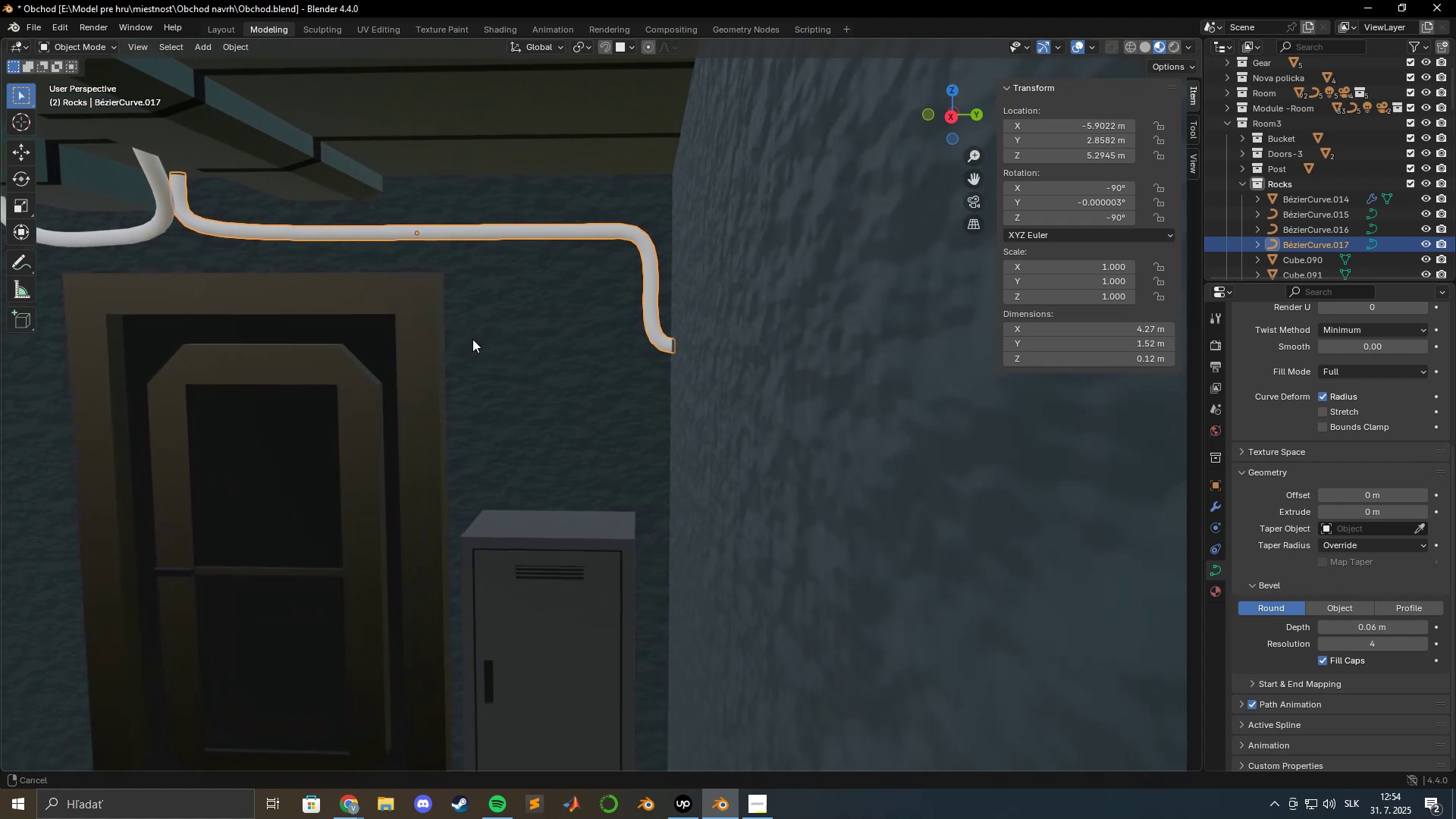 
key(Shift+ShiftLeft)
 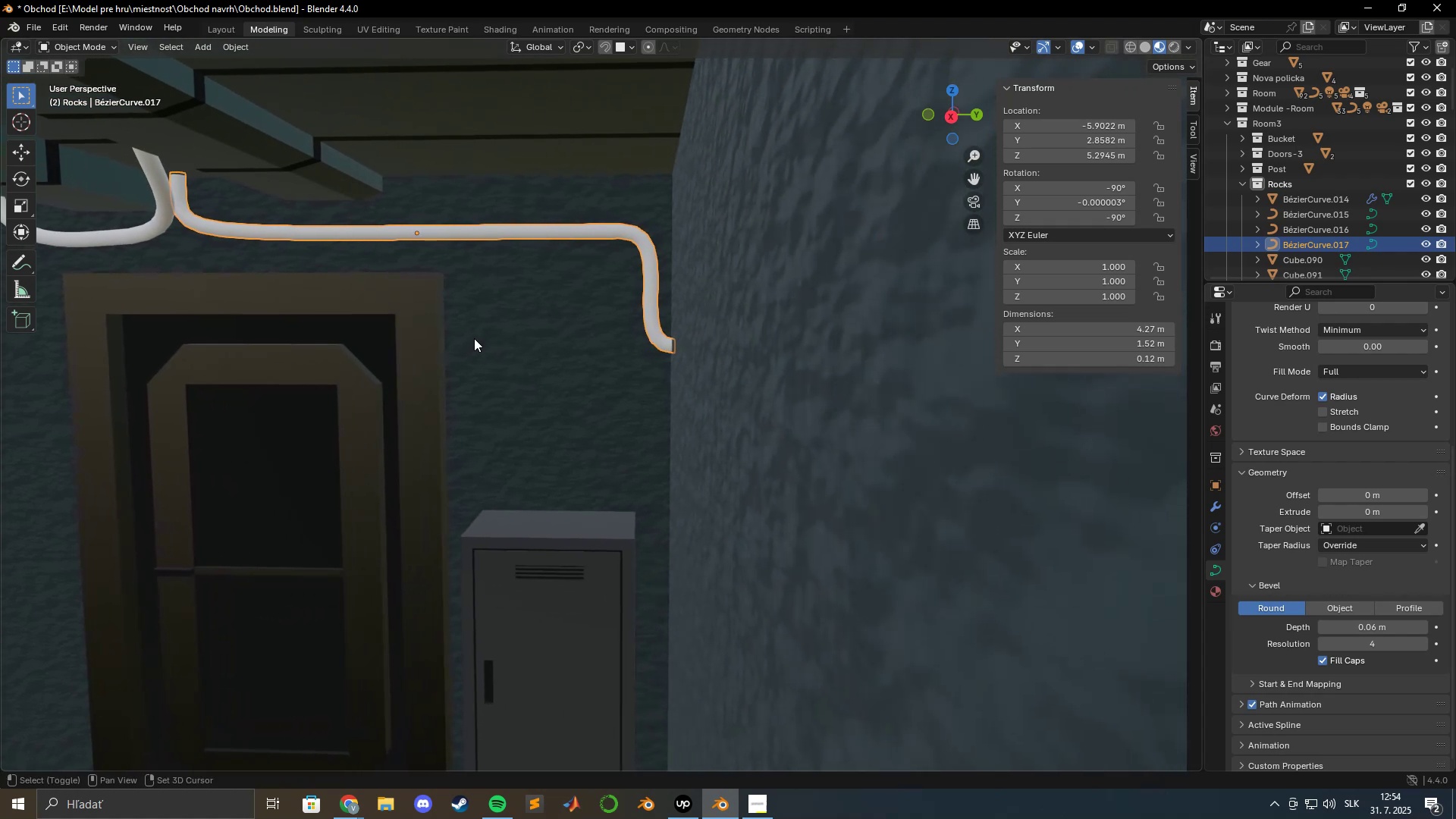 
key(Shift+ShiftLeft)
 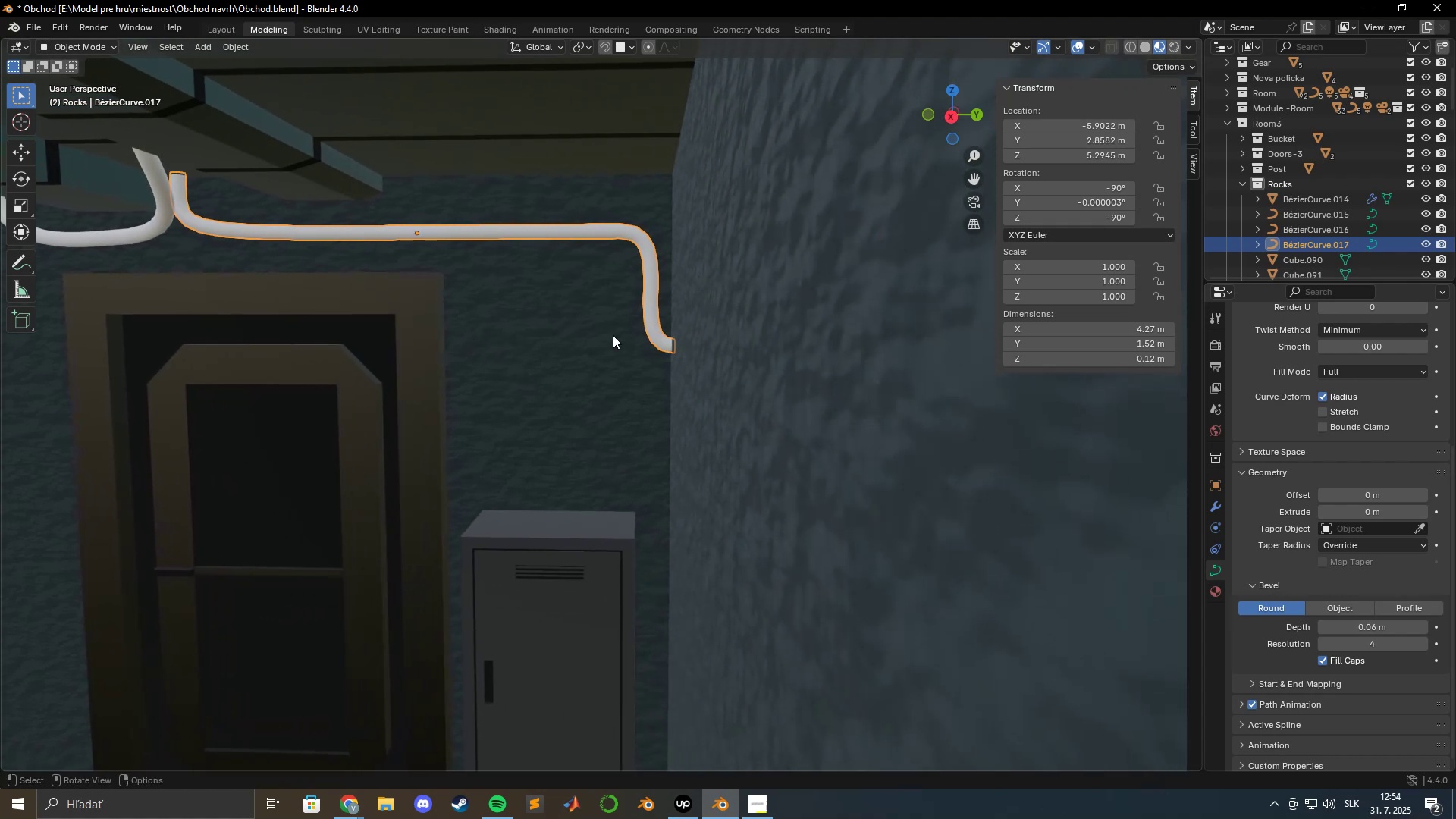 
key(Tab)
 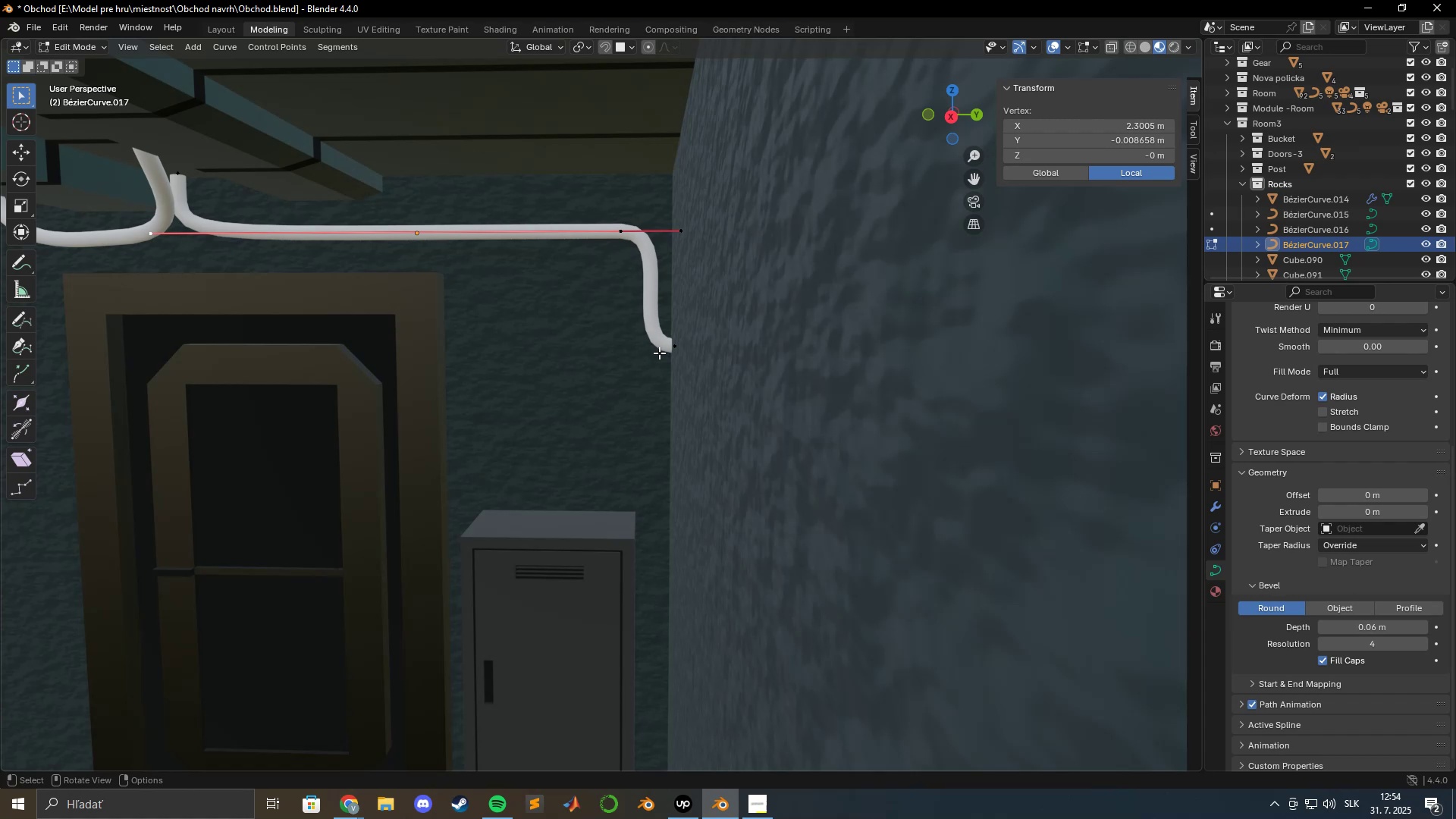 
left_click([678, 350])
 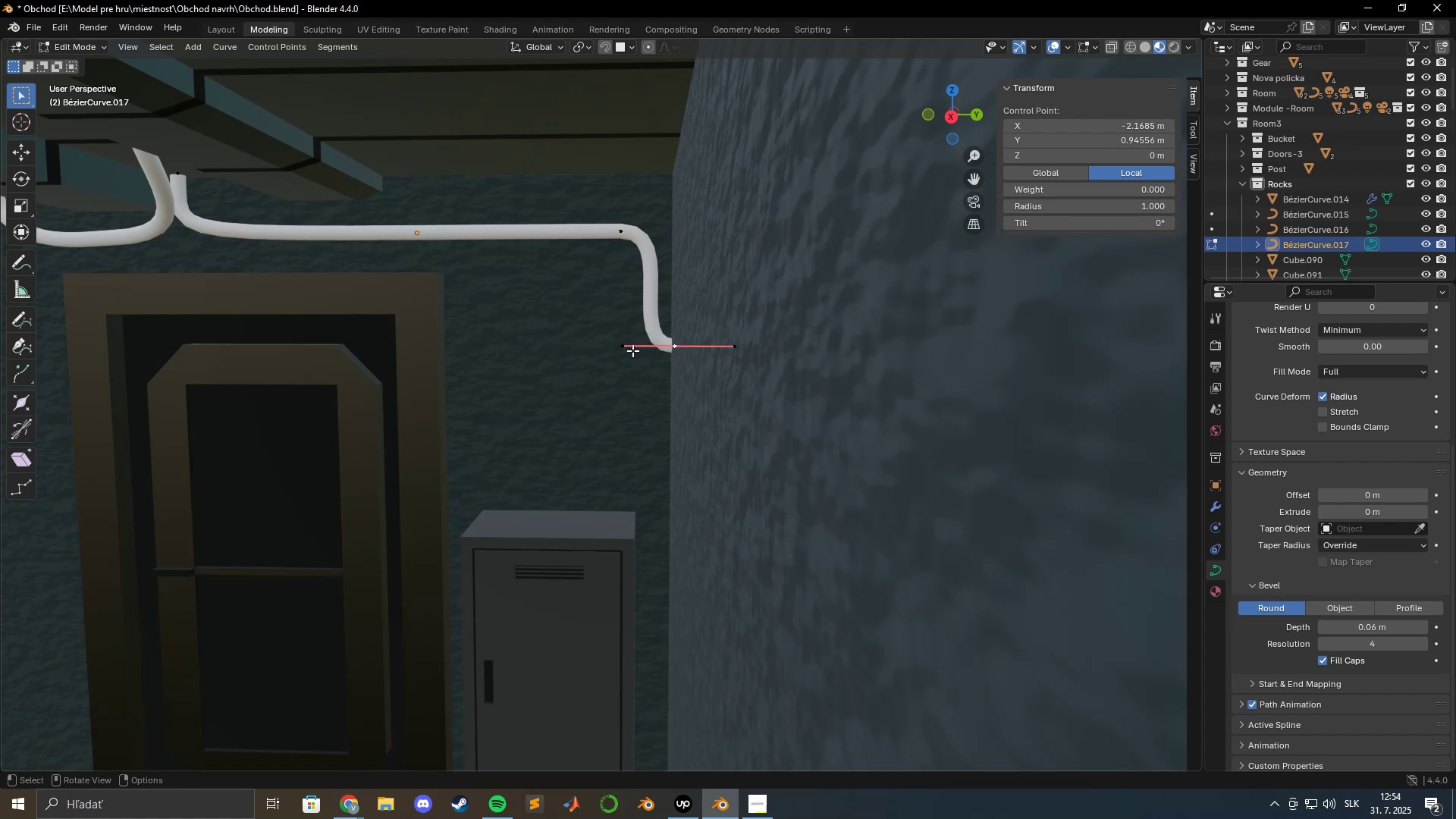 
left_click([627, 347])
 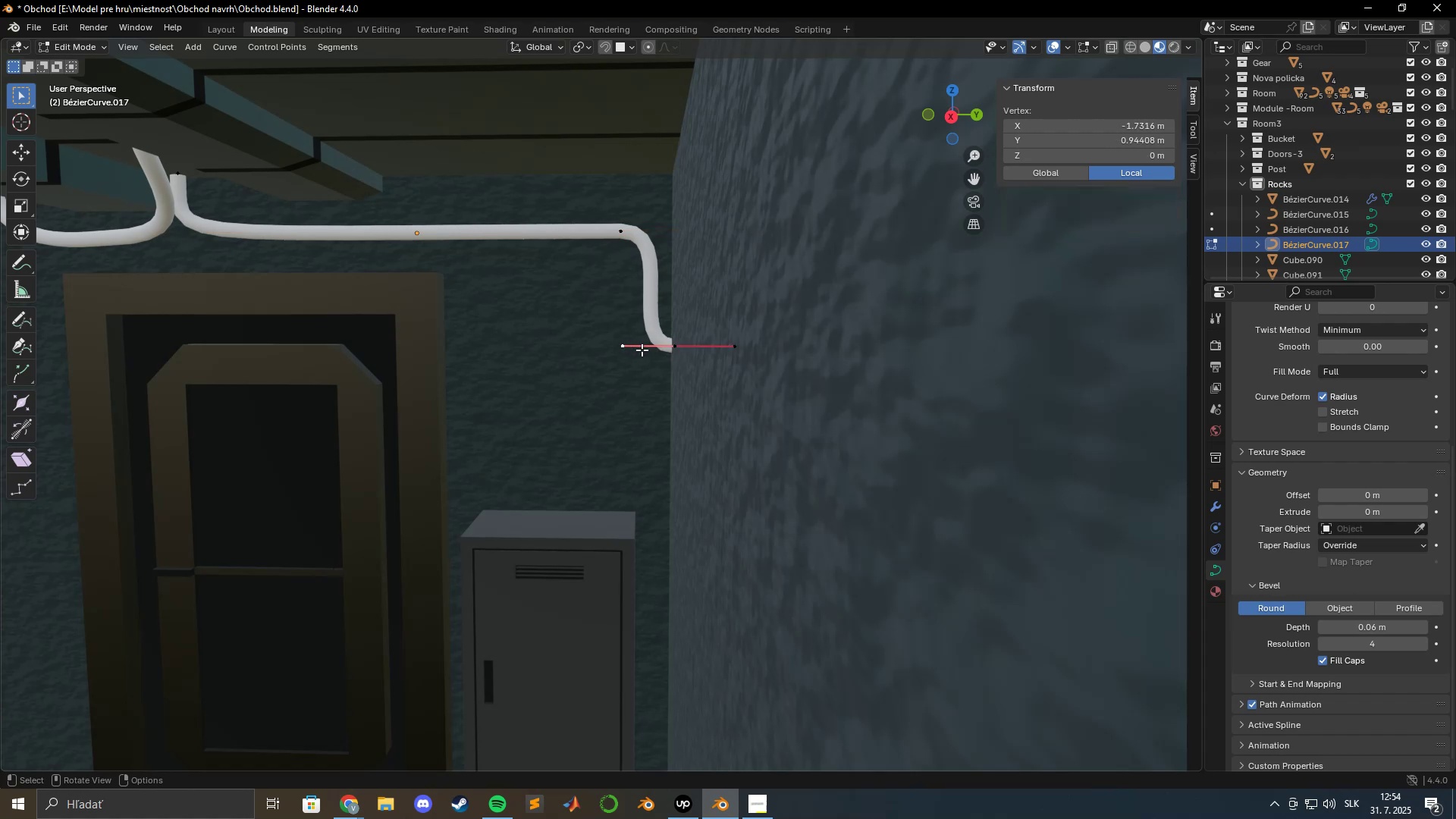 
type(gy)
 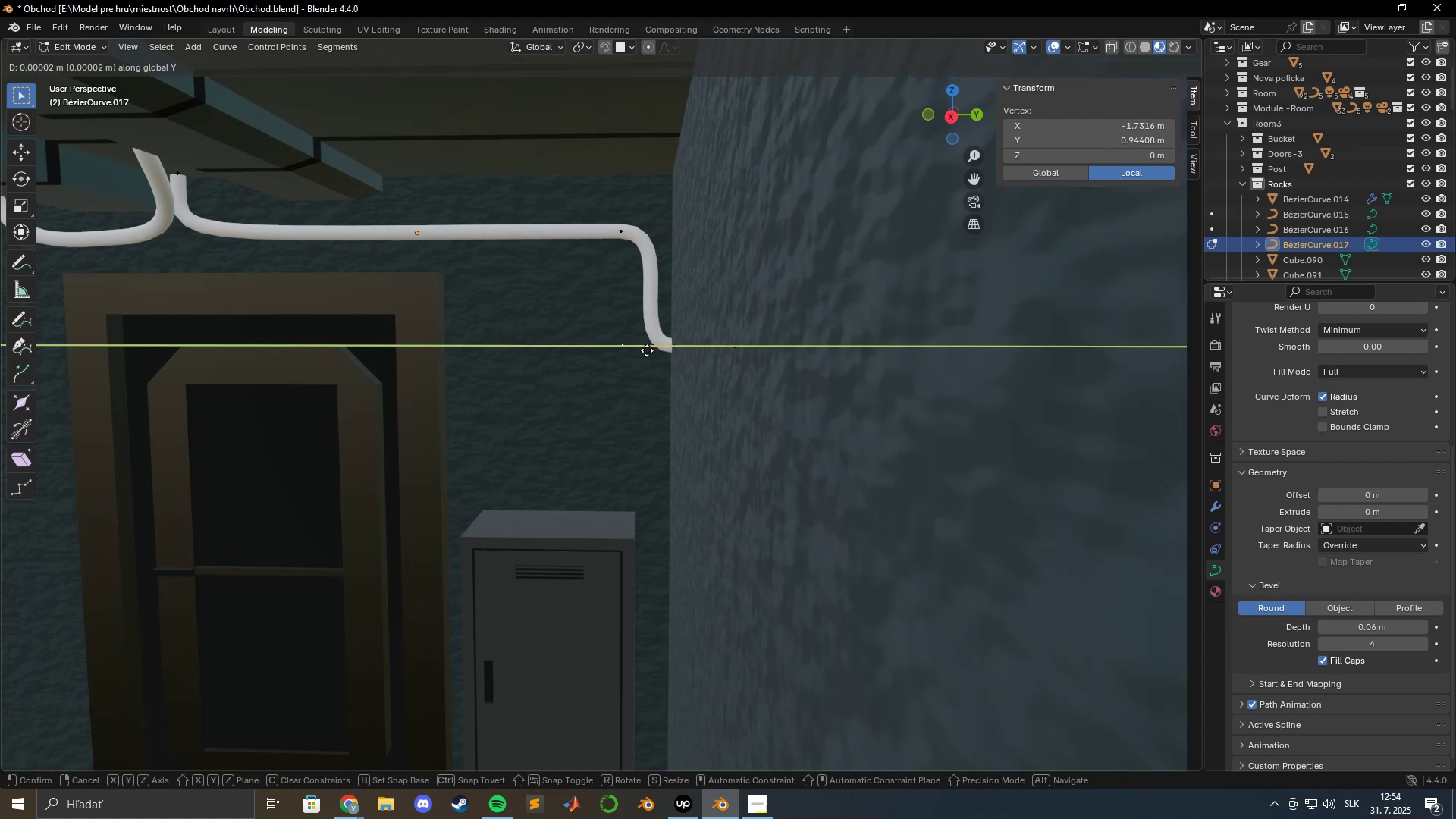 
hold_key(key=ShiftLeft, duration=1.19)
left_click([601, 346])
 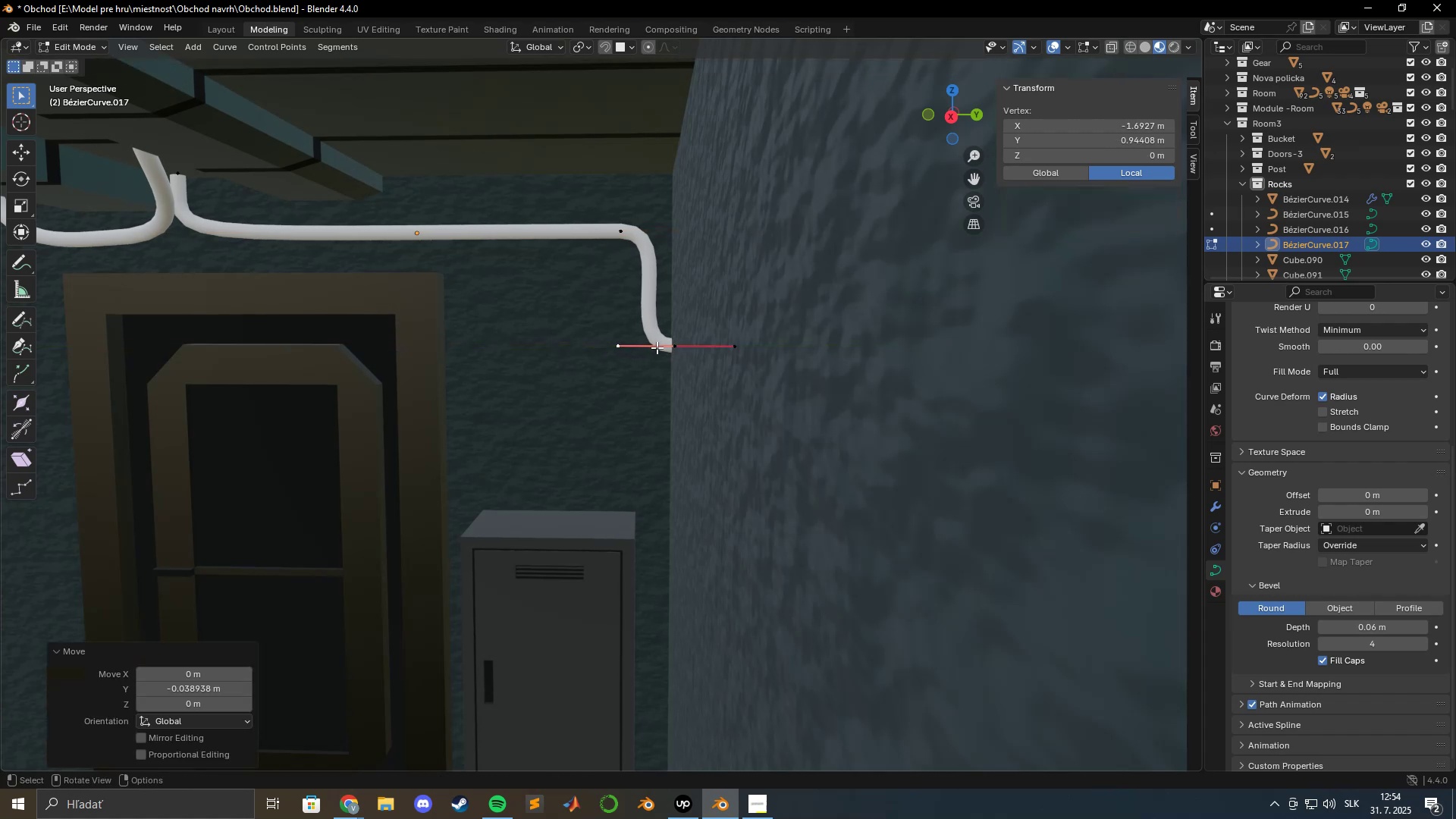 
key(Tab)
 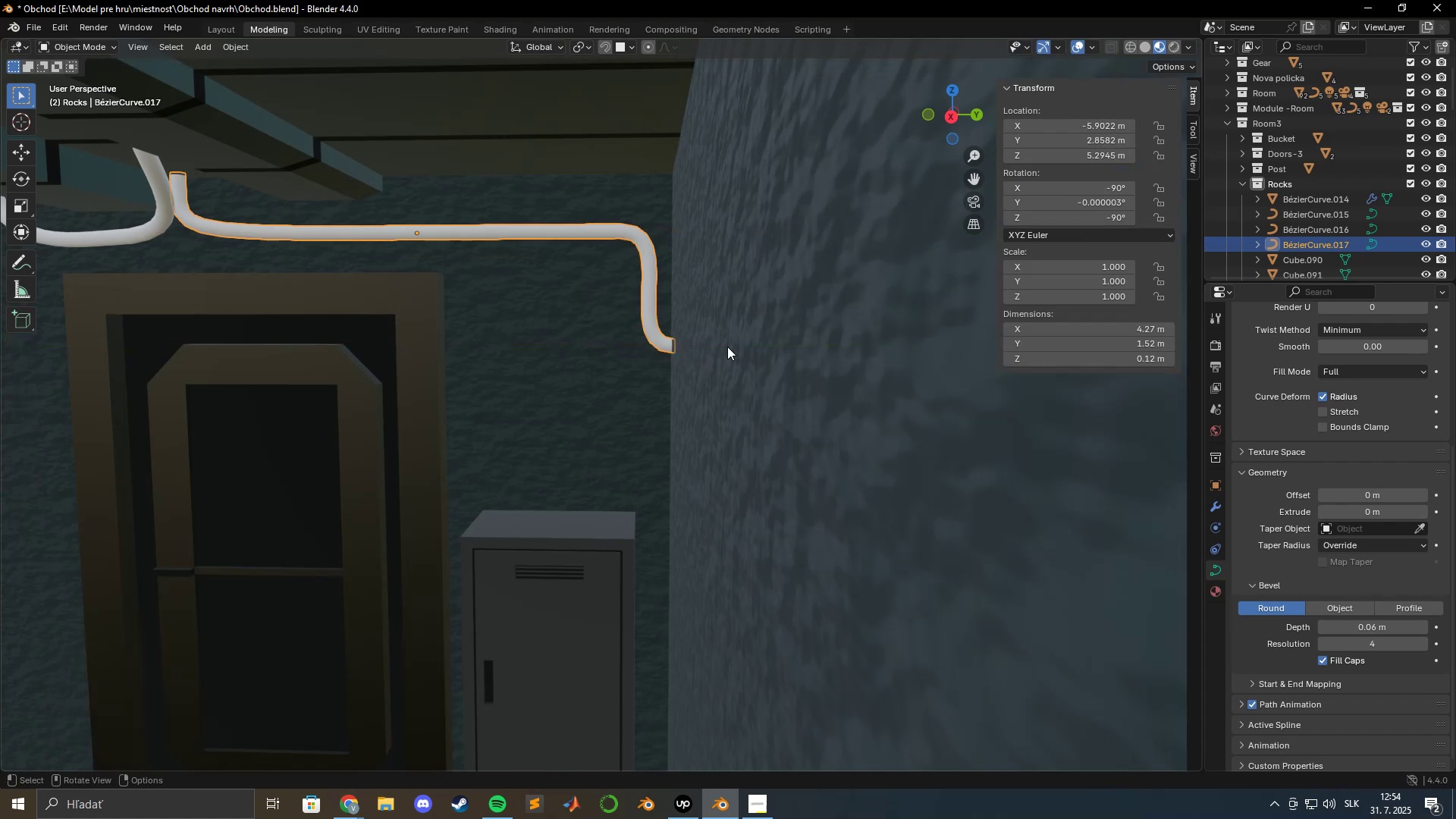 
wait(6.69)
 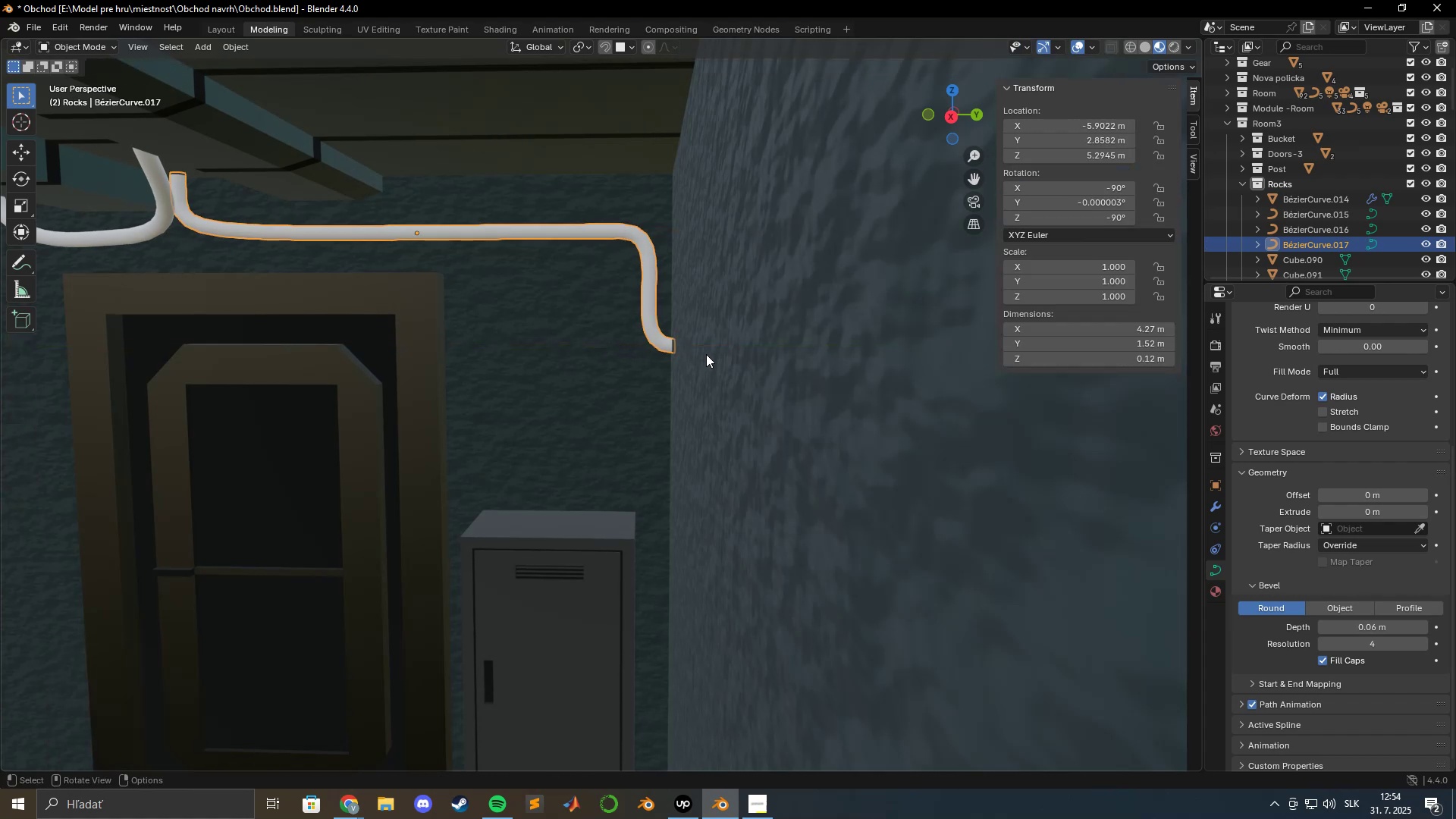 
scroll: coordinate [650, 362], scroll_direction: down, amount: 5.0
 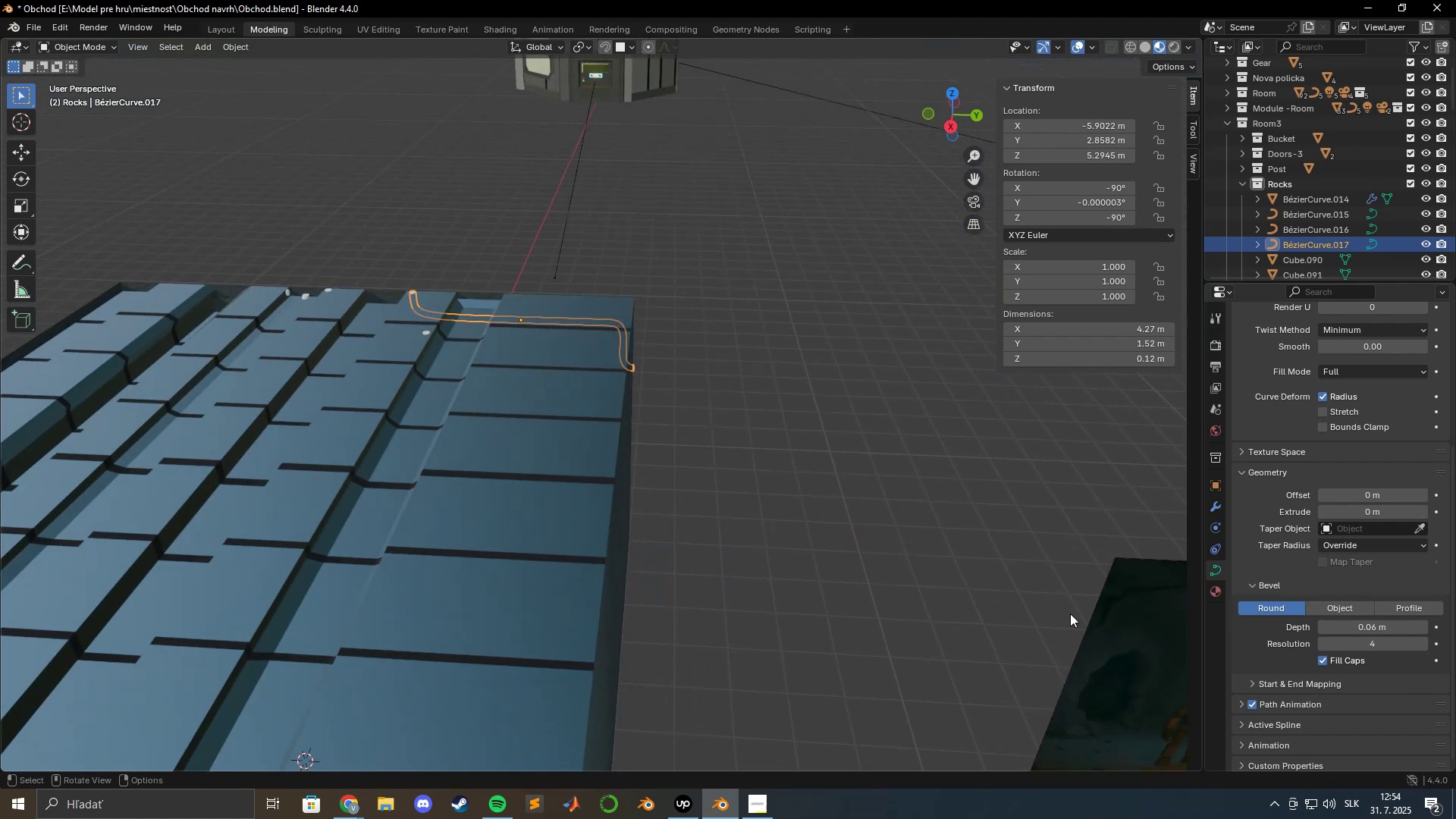 
key(NumpadDecimal)
 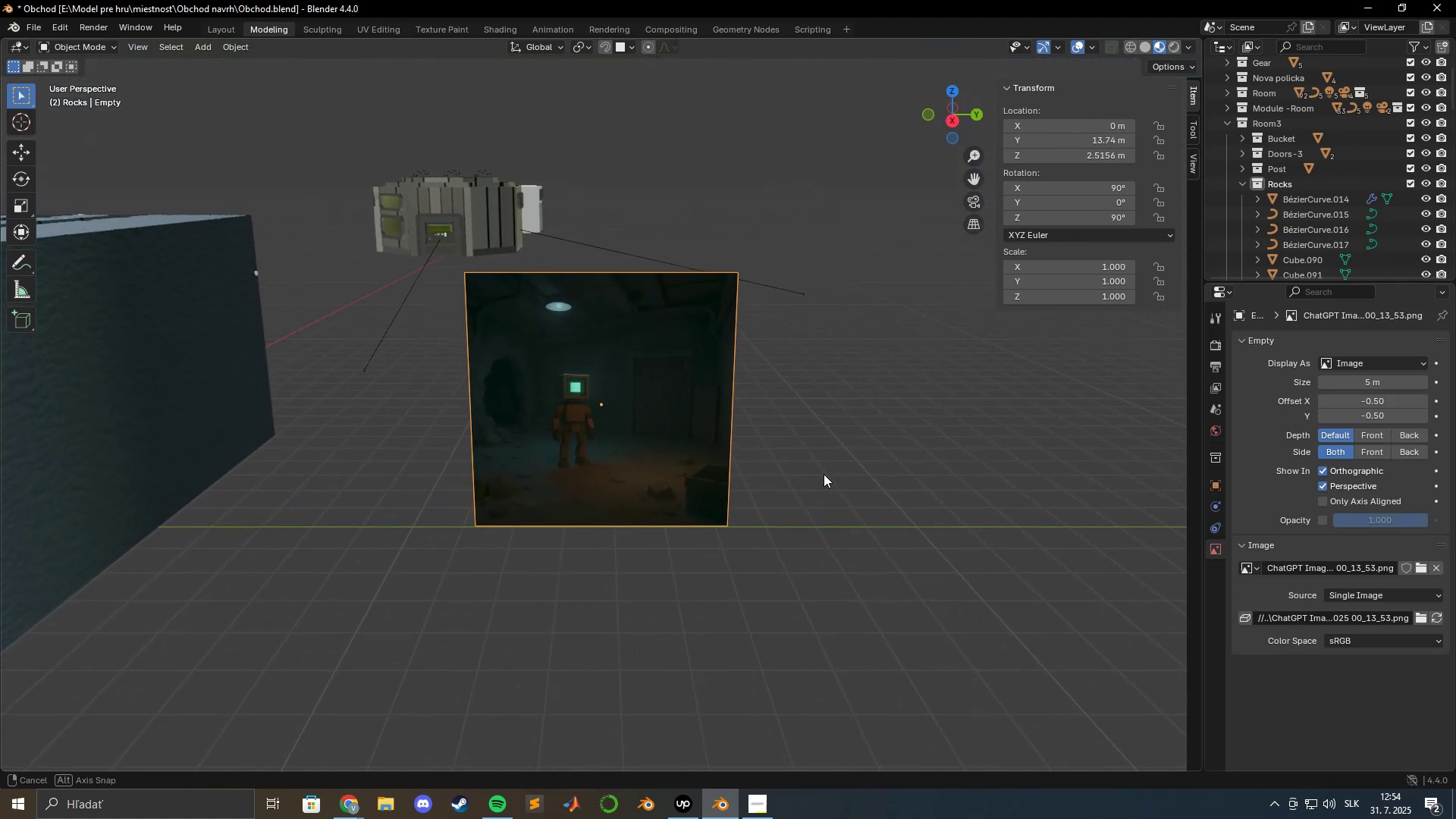 
scroll: coordinate [761, 419], scroll_direction: up, amount: 5.0
 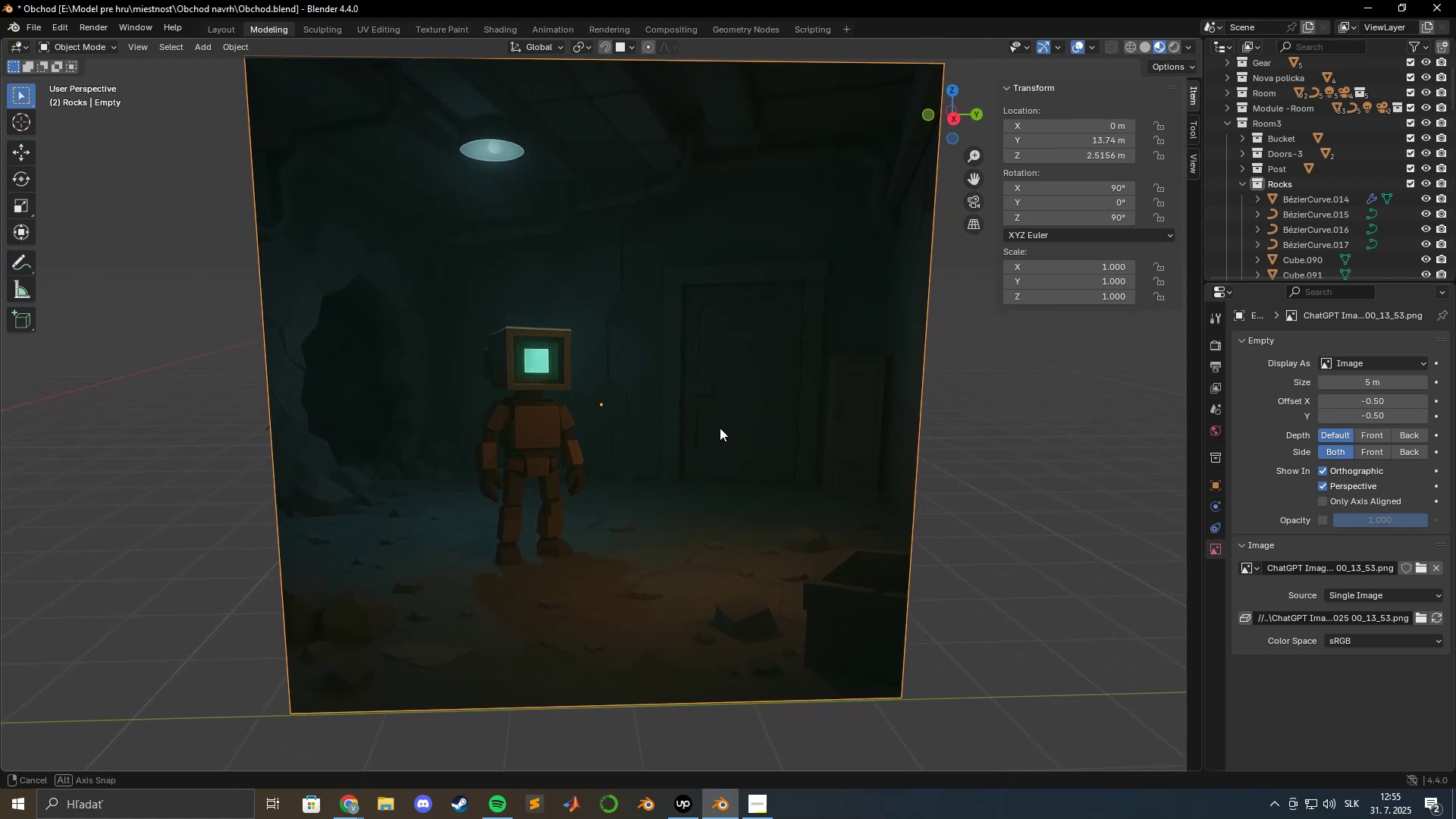 
wait(20.01)
 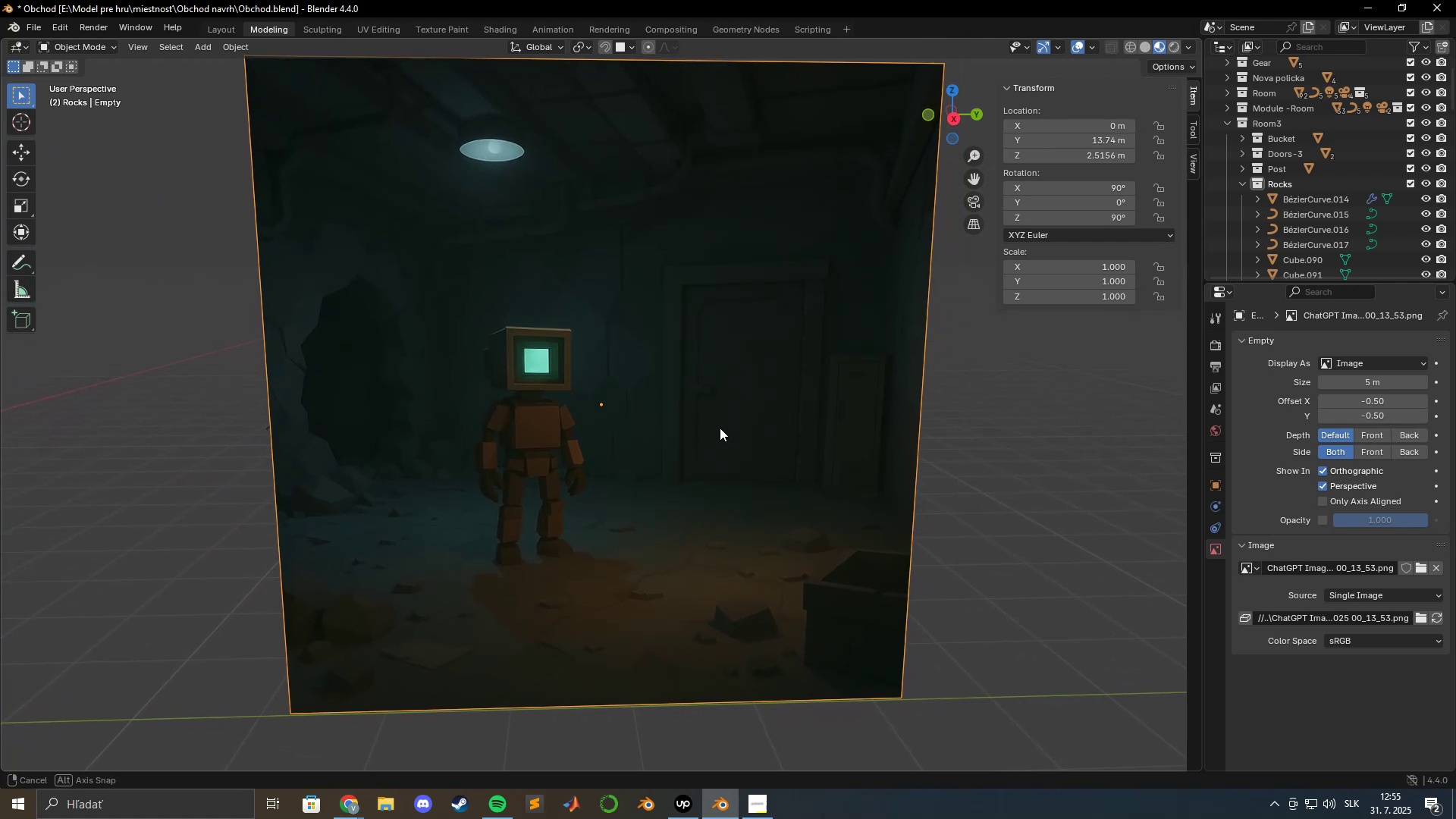 
scroll: coordinate [656, 390], scroll_direction: down, amount: 10.0
 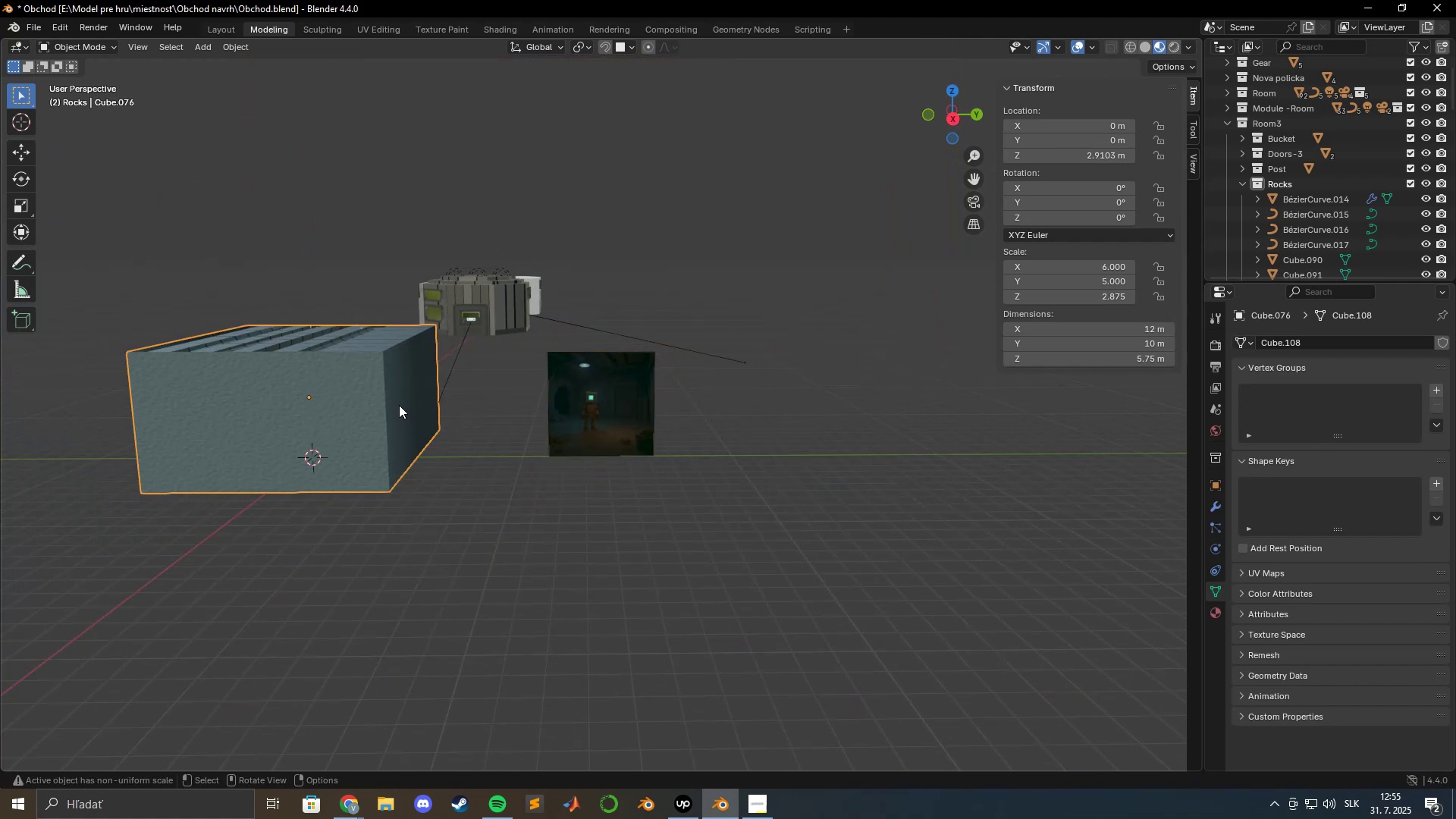 
key(NumpadDecimal)
 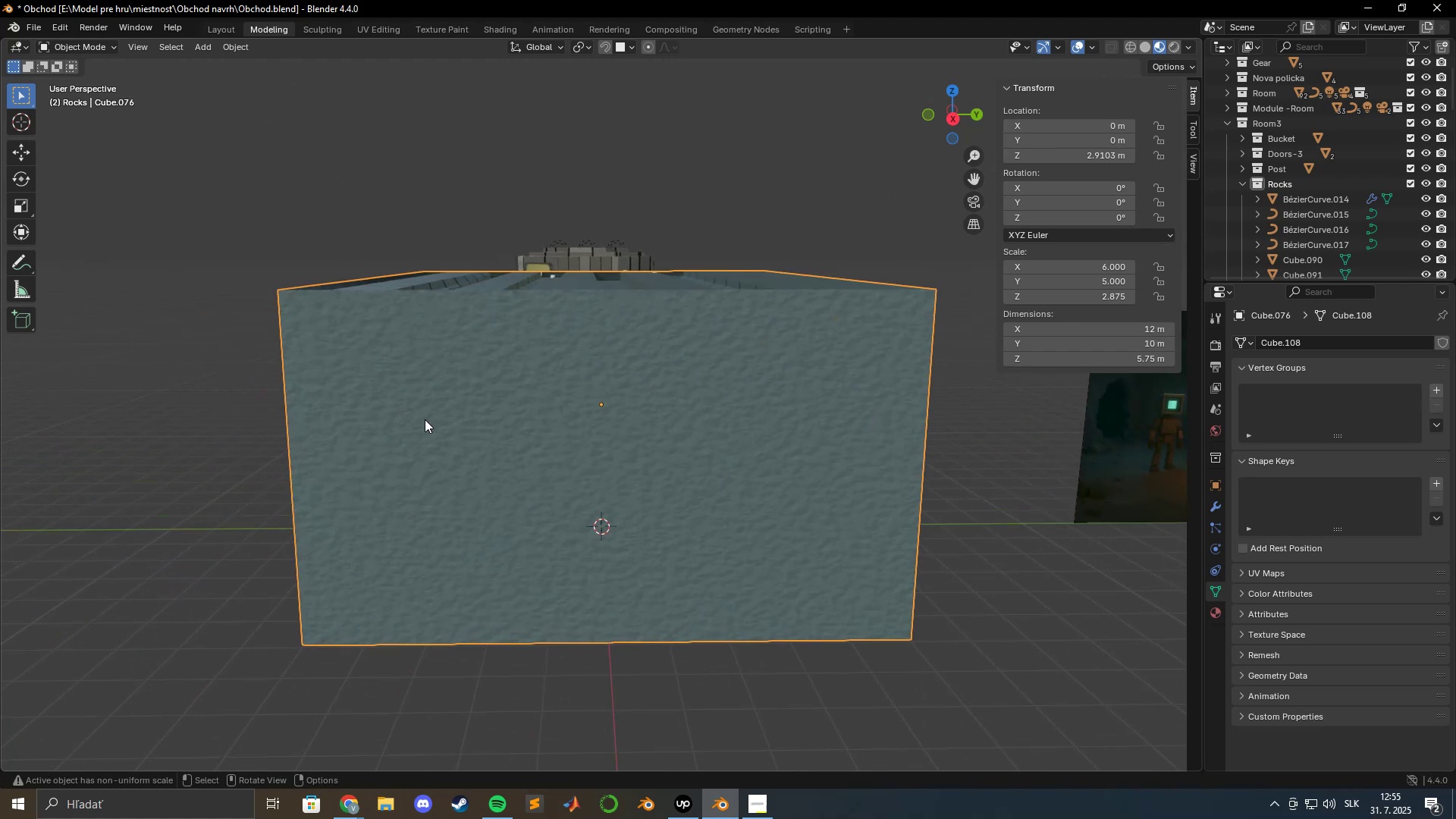 
scroll: coordinate [633, 340], scroll_direction: up, amount: 9.0
 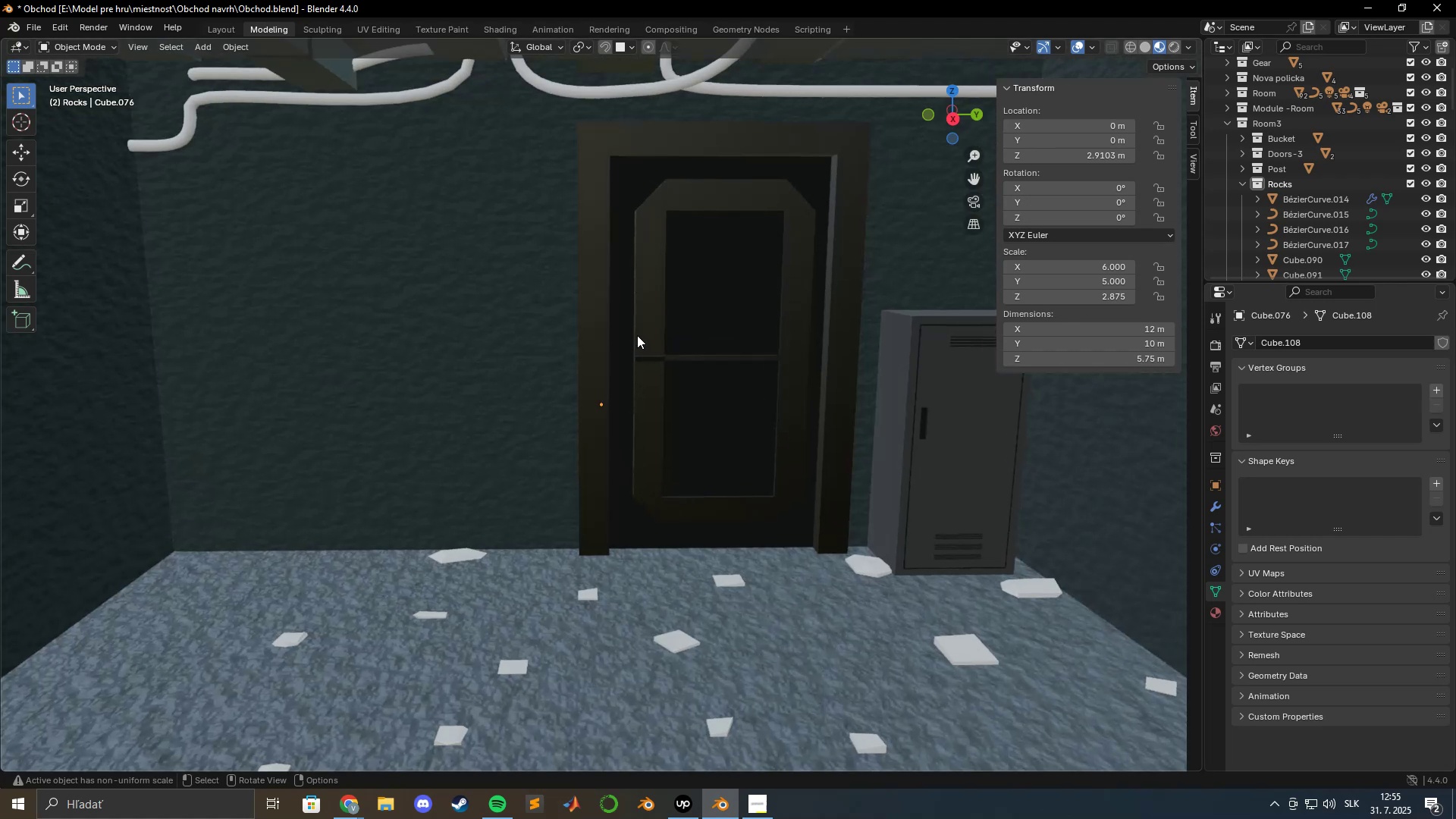 
hold_key(key=ShiftLeft, duration=1.53)
 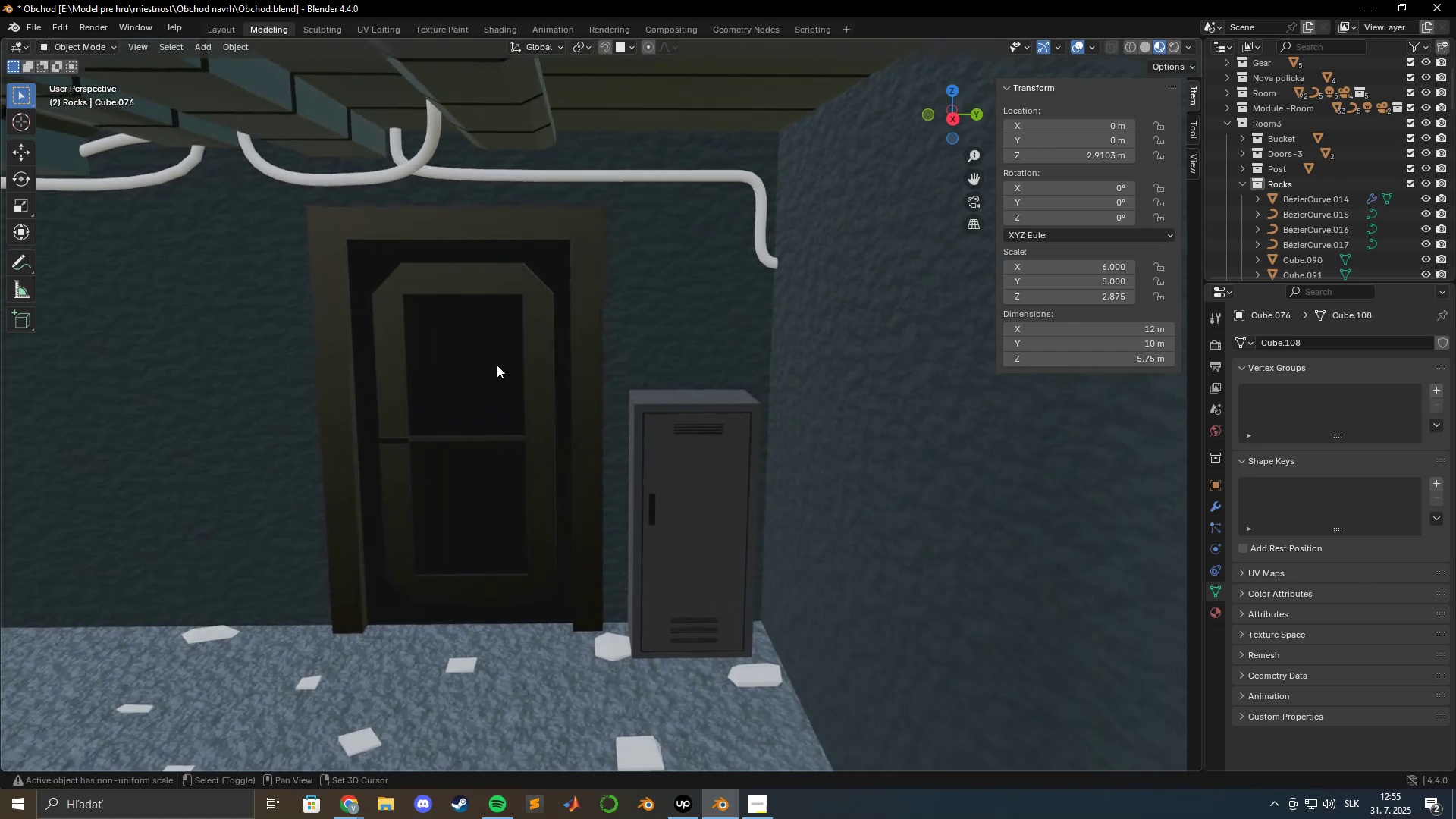 
key(Shift+ShiftLeft)
 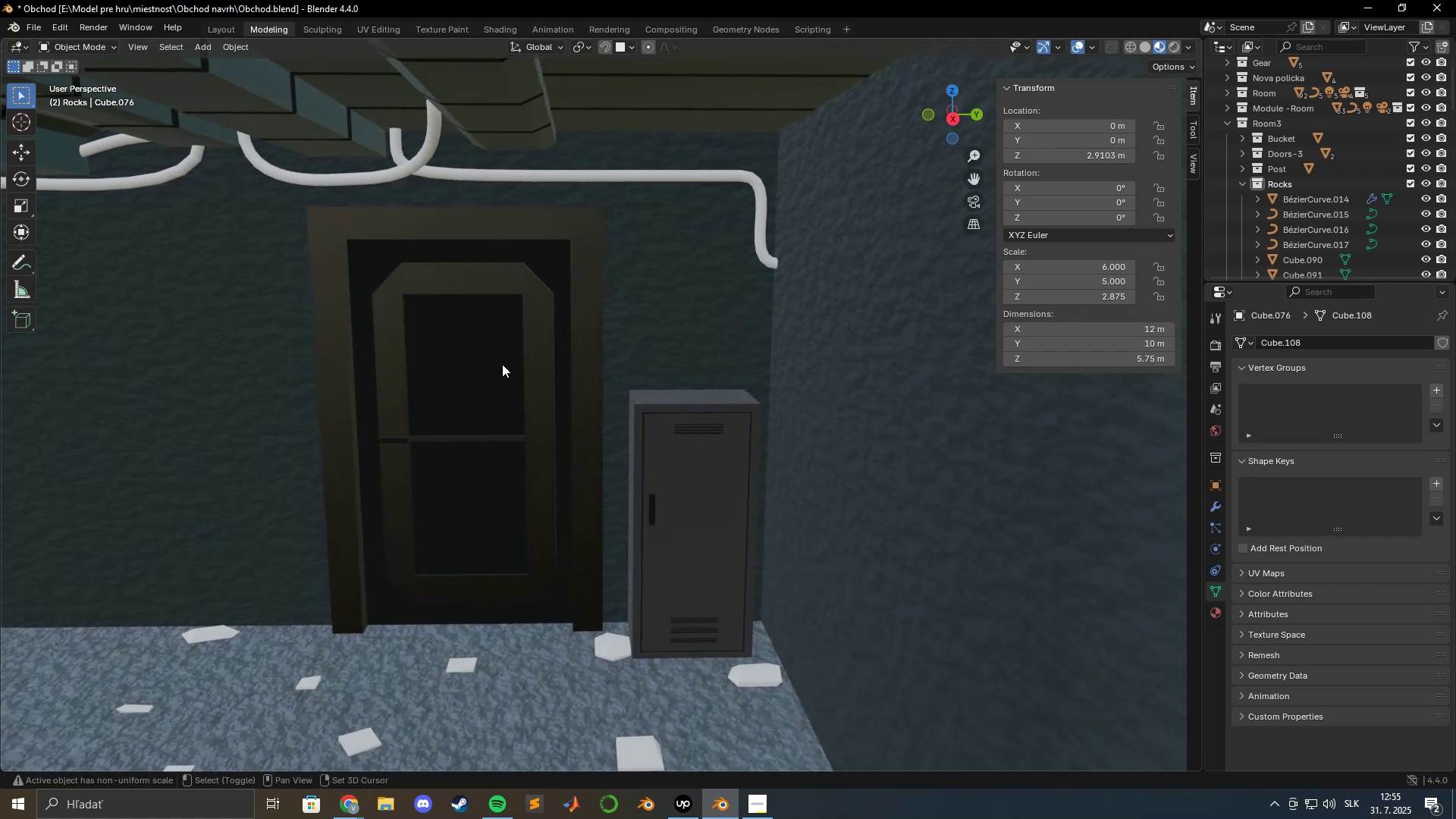 
key(Shift+ShiftLeft)
 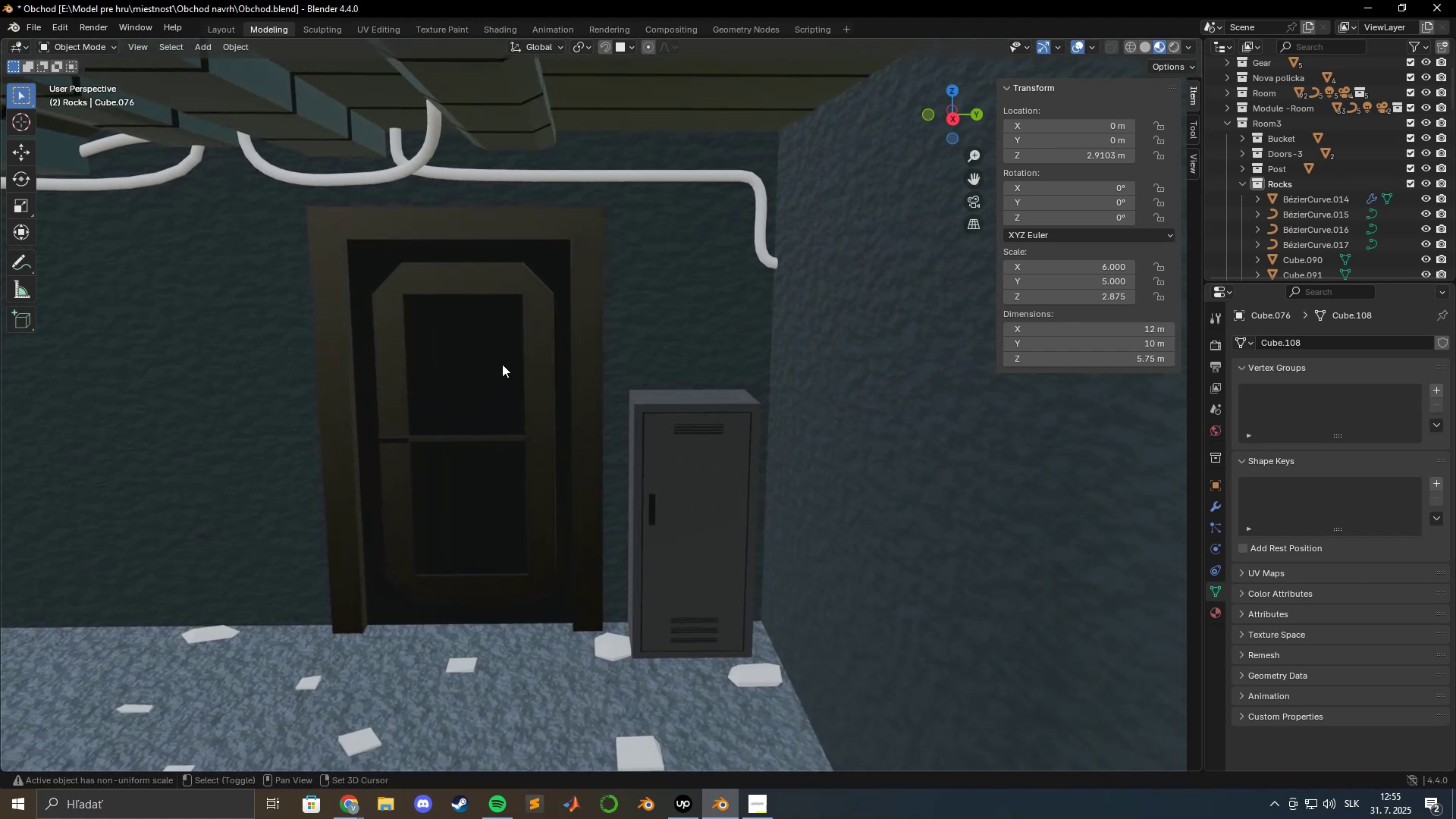 
key(Shift+ShiftLeft)
 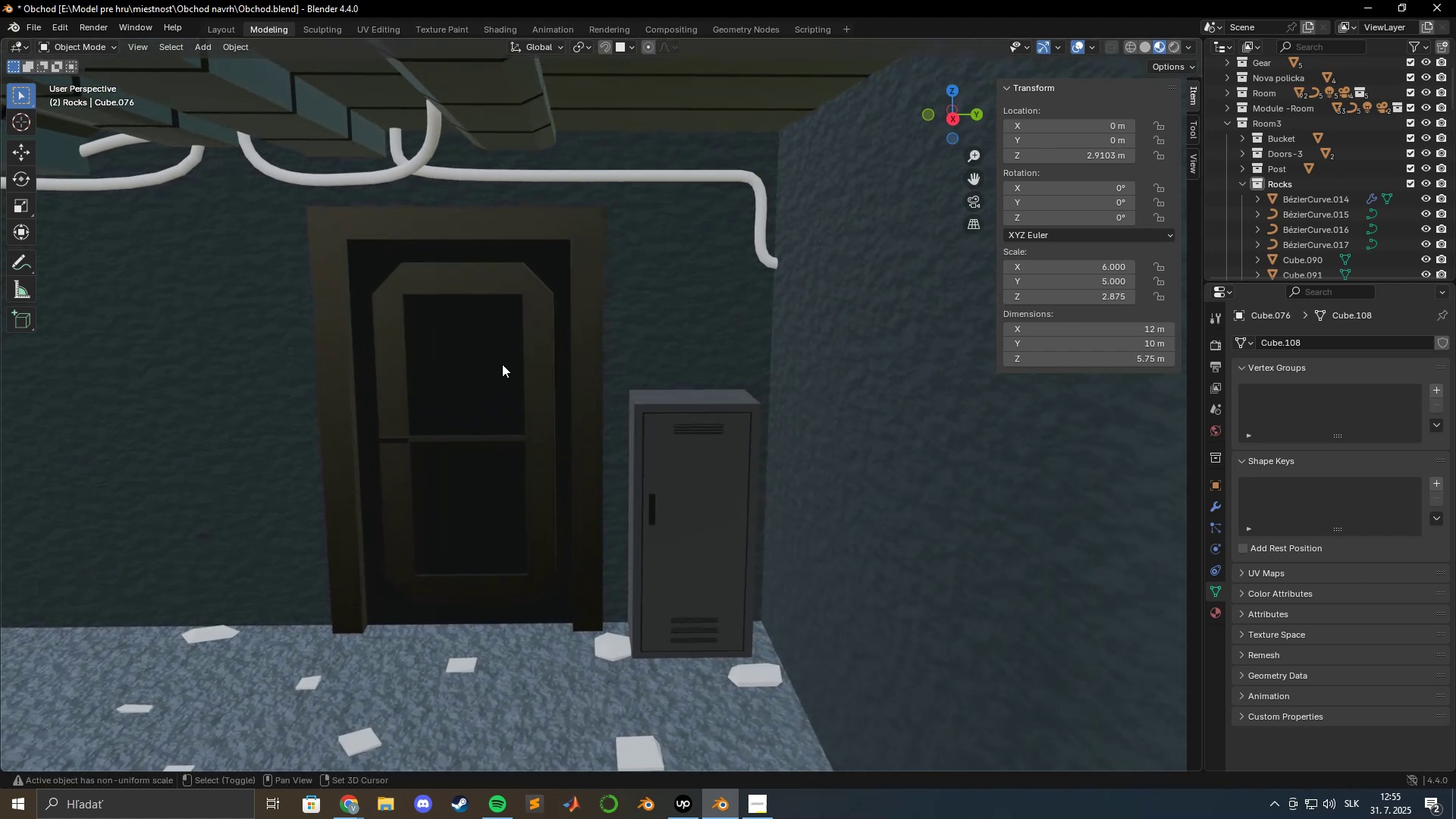 
key(Shift+ShiftLeft)
 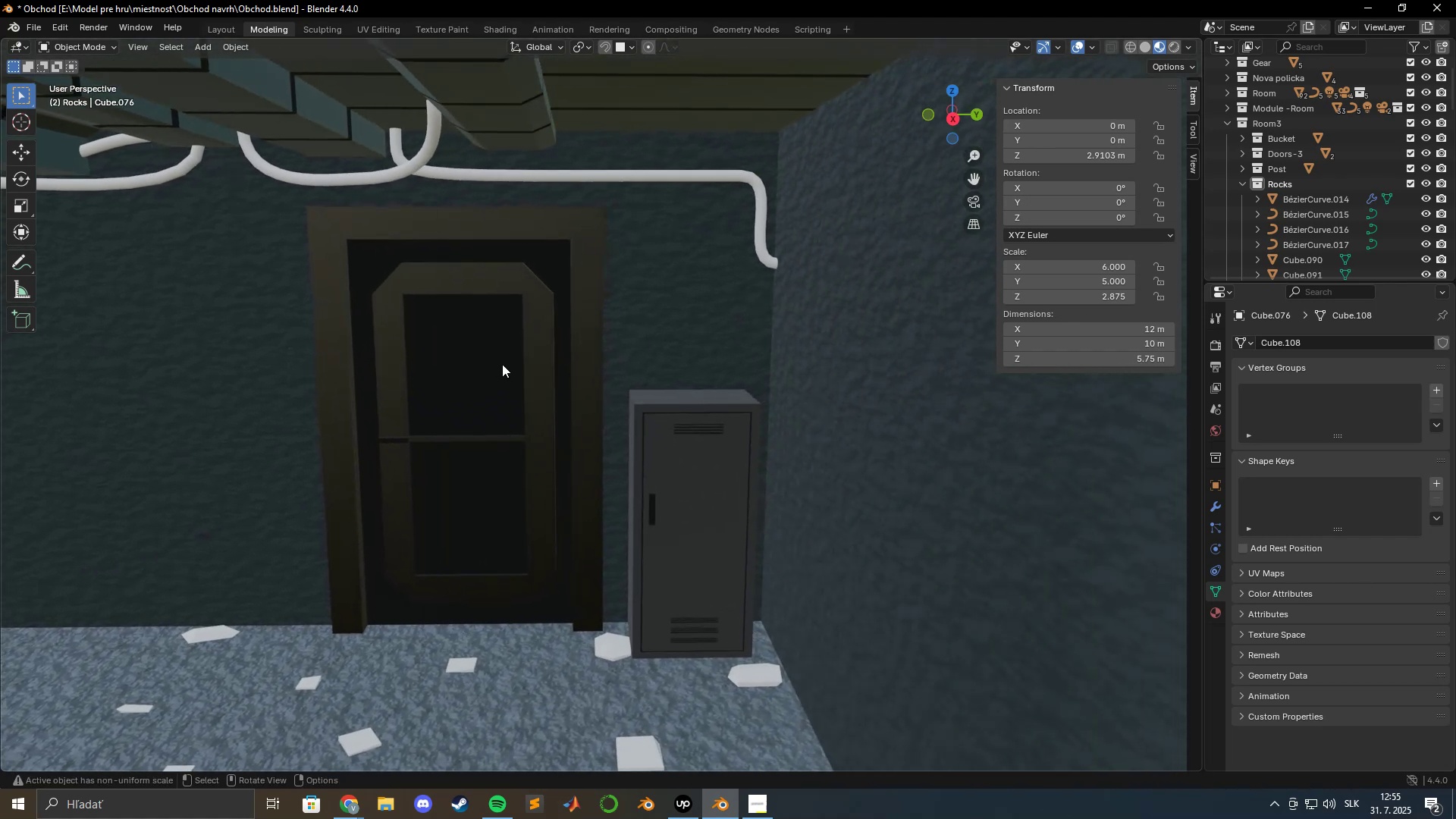 
key(Shift+ShiftLeft)
 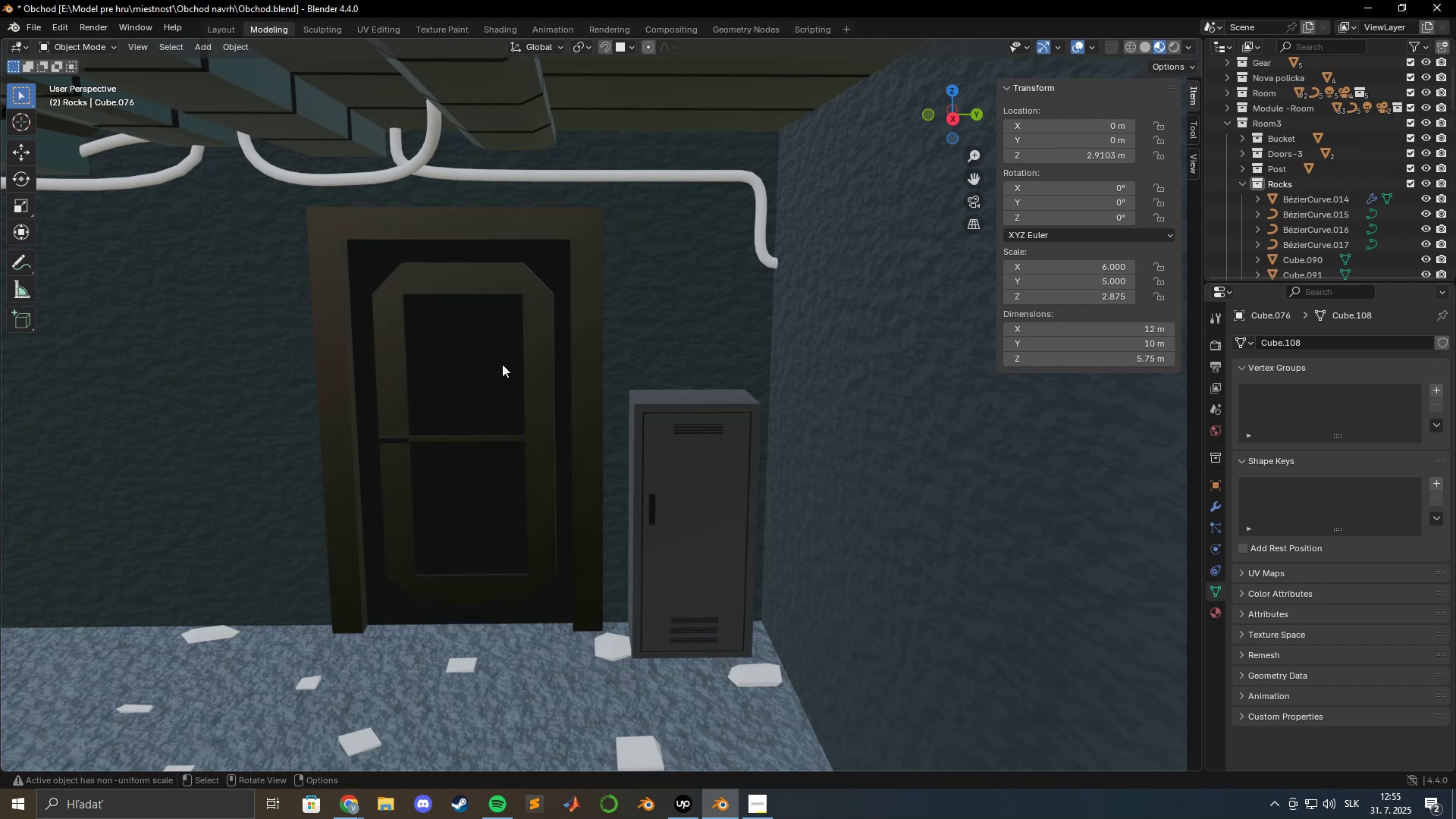 
wait(14.34)
 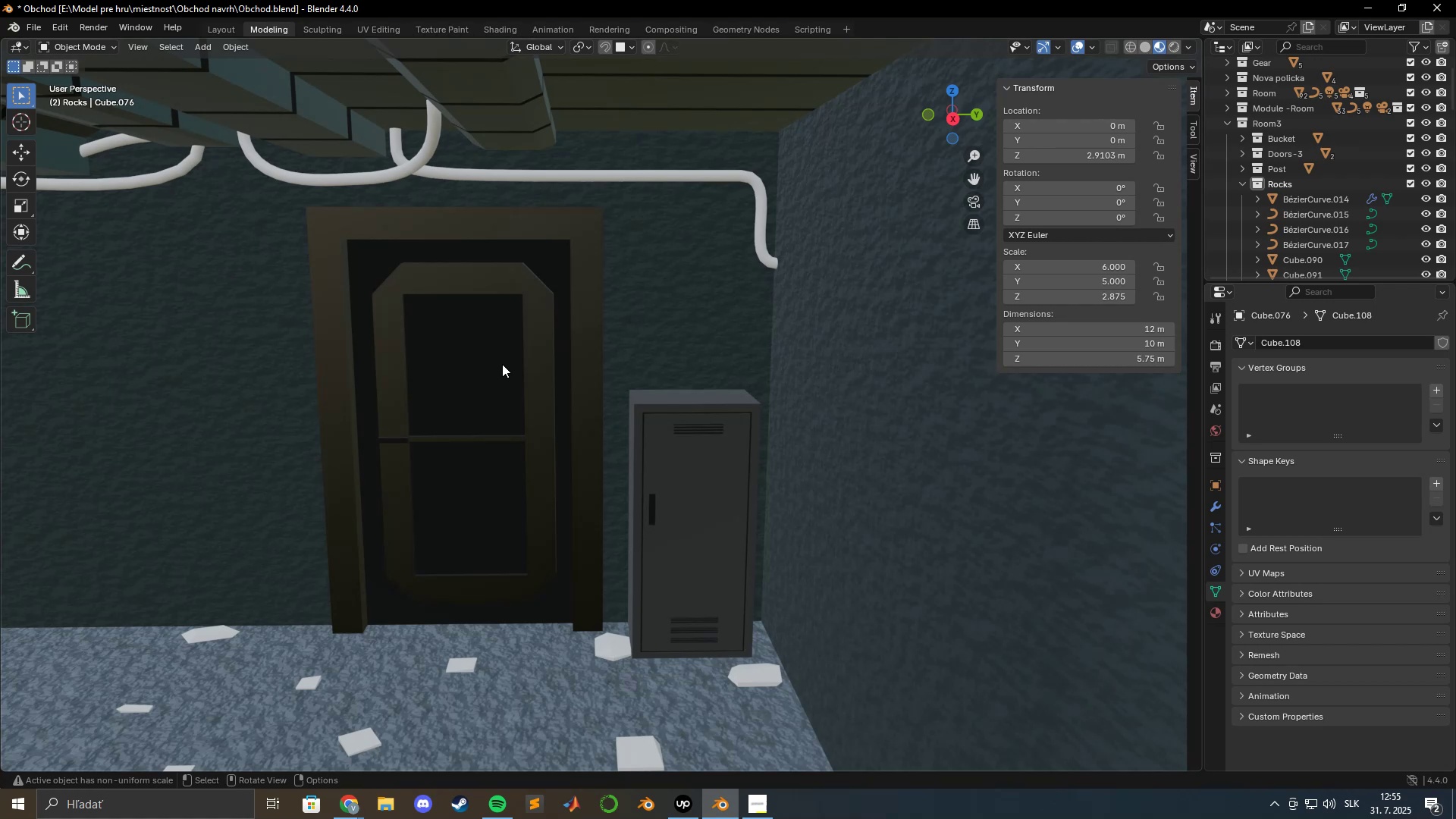 
scroll: coordinate [701, 397], scroll_direction: up, amount: 12.0
 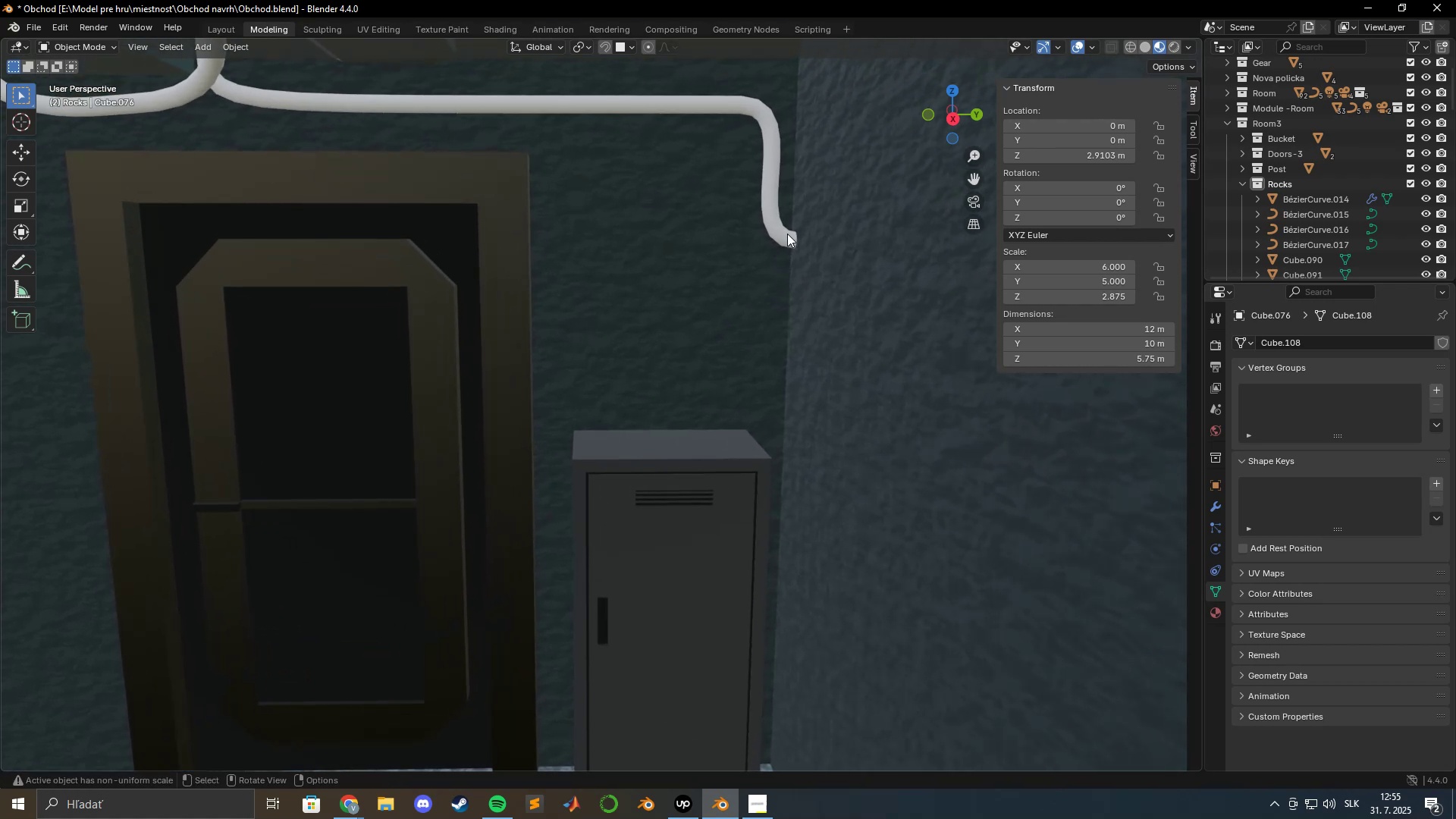 
hold_key(key=ShiftLeft, duration=0.59)
 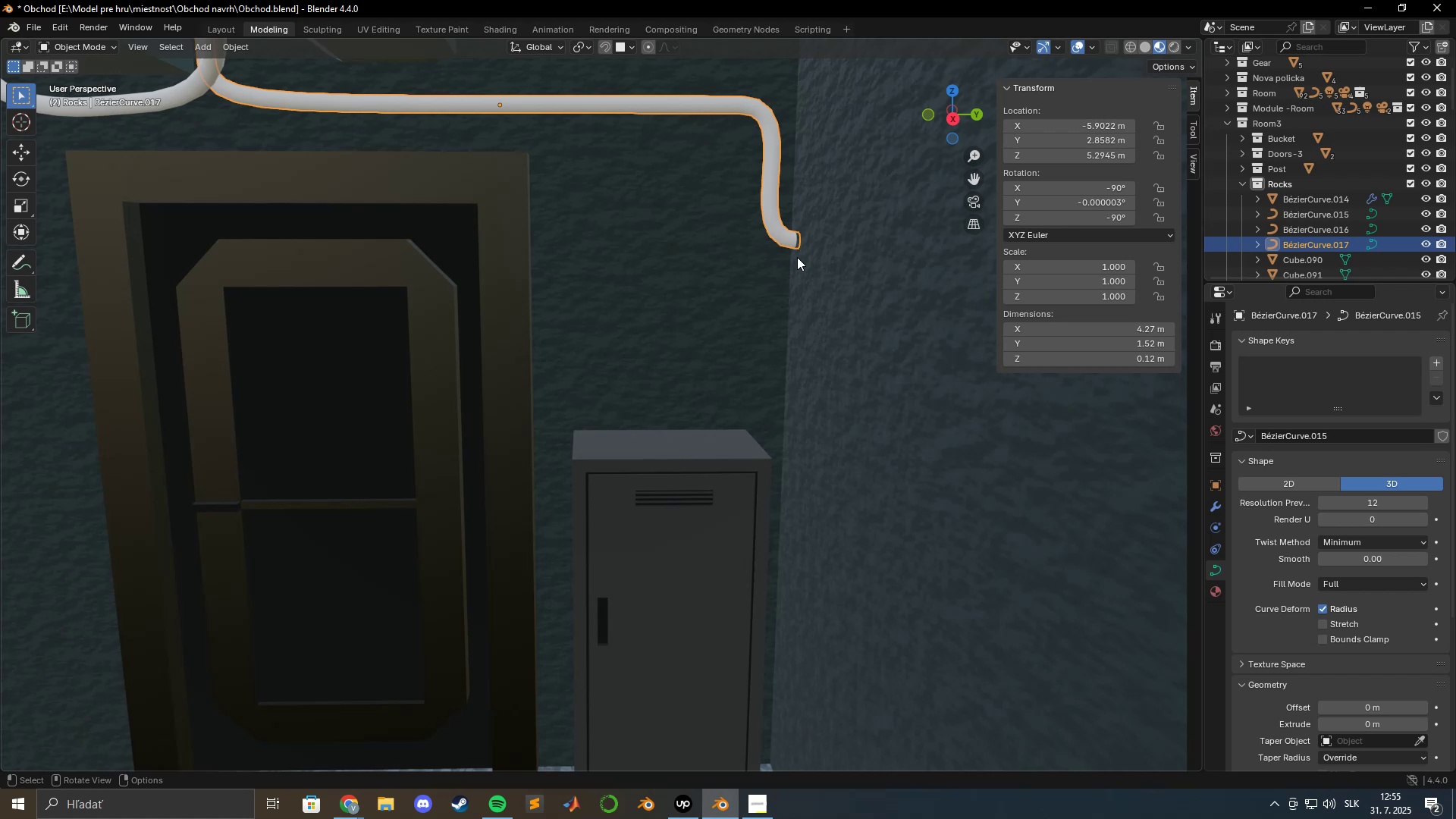 
key(NumpadDecimal)
 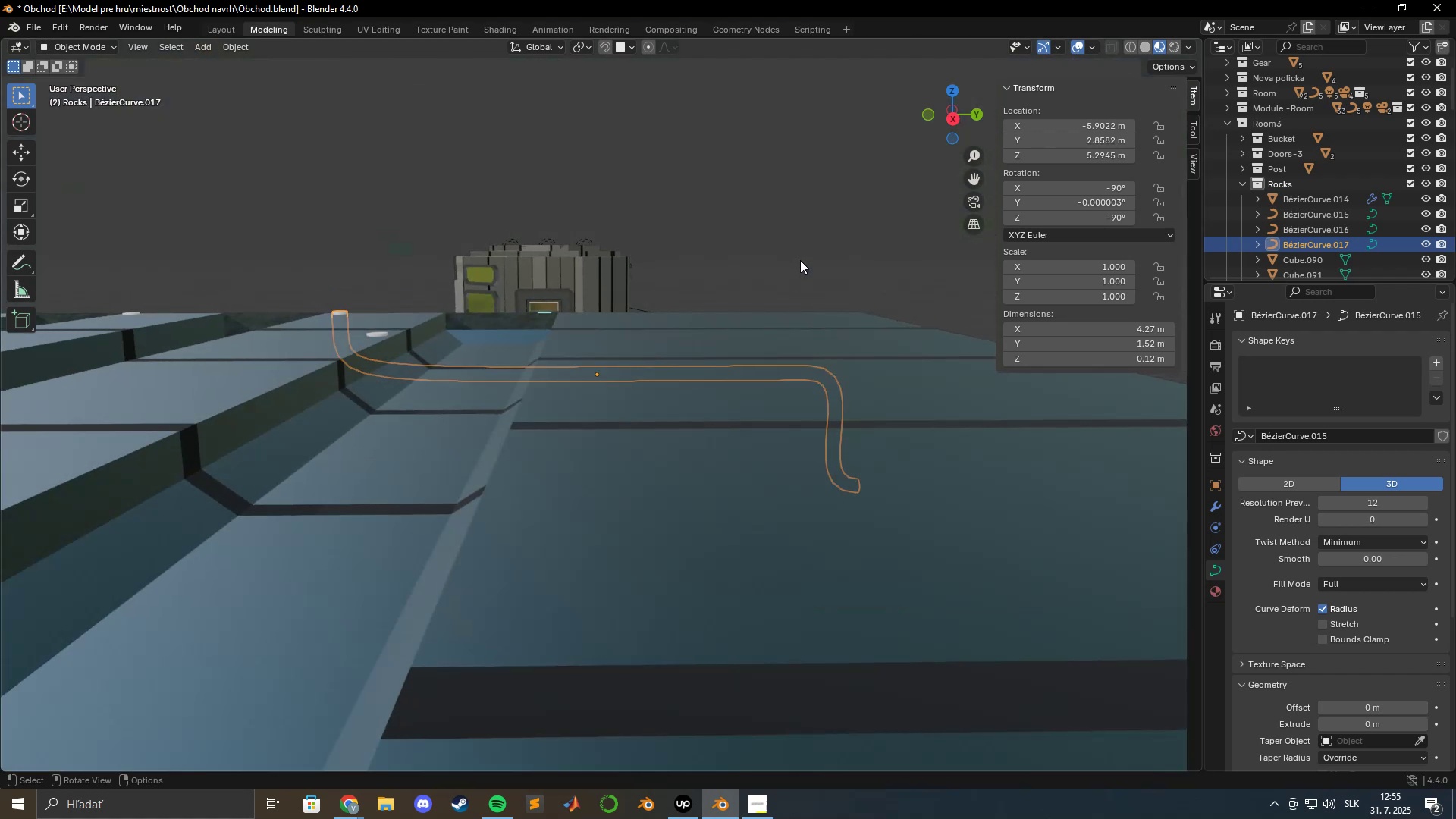 
scroll: coordinate [851, 463], scroll_direction: up, amount: 6.0
 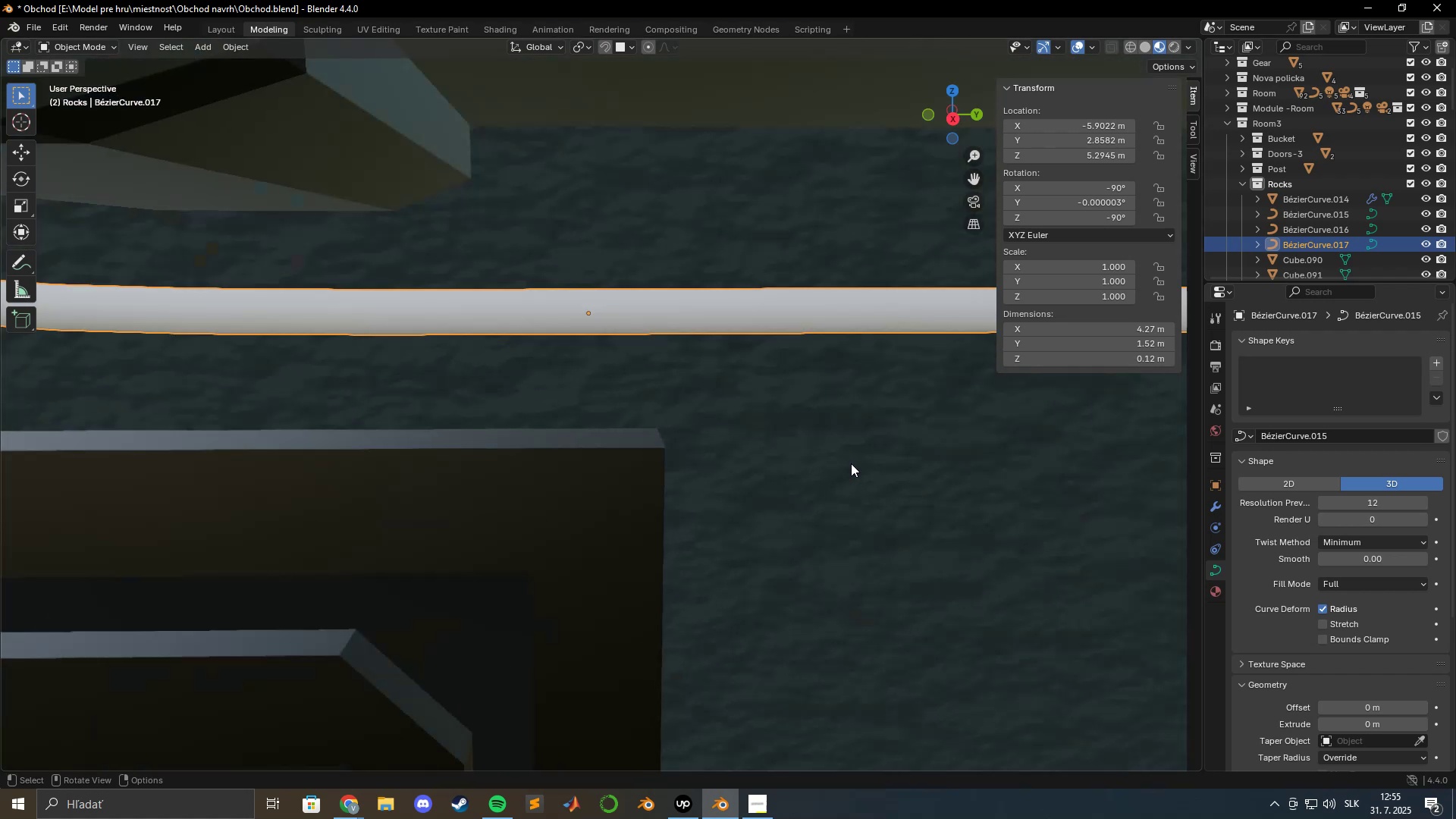 
hold_key(key=ShiftLeft, duration=1.5)
 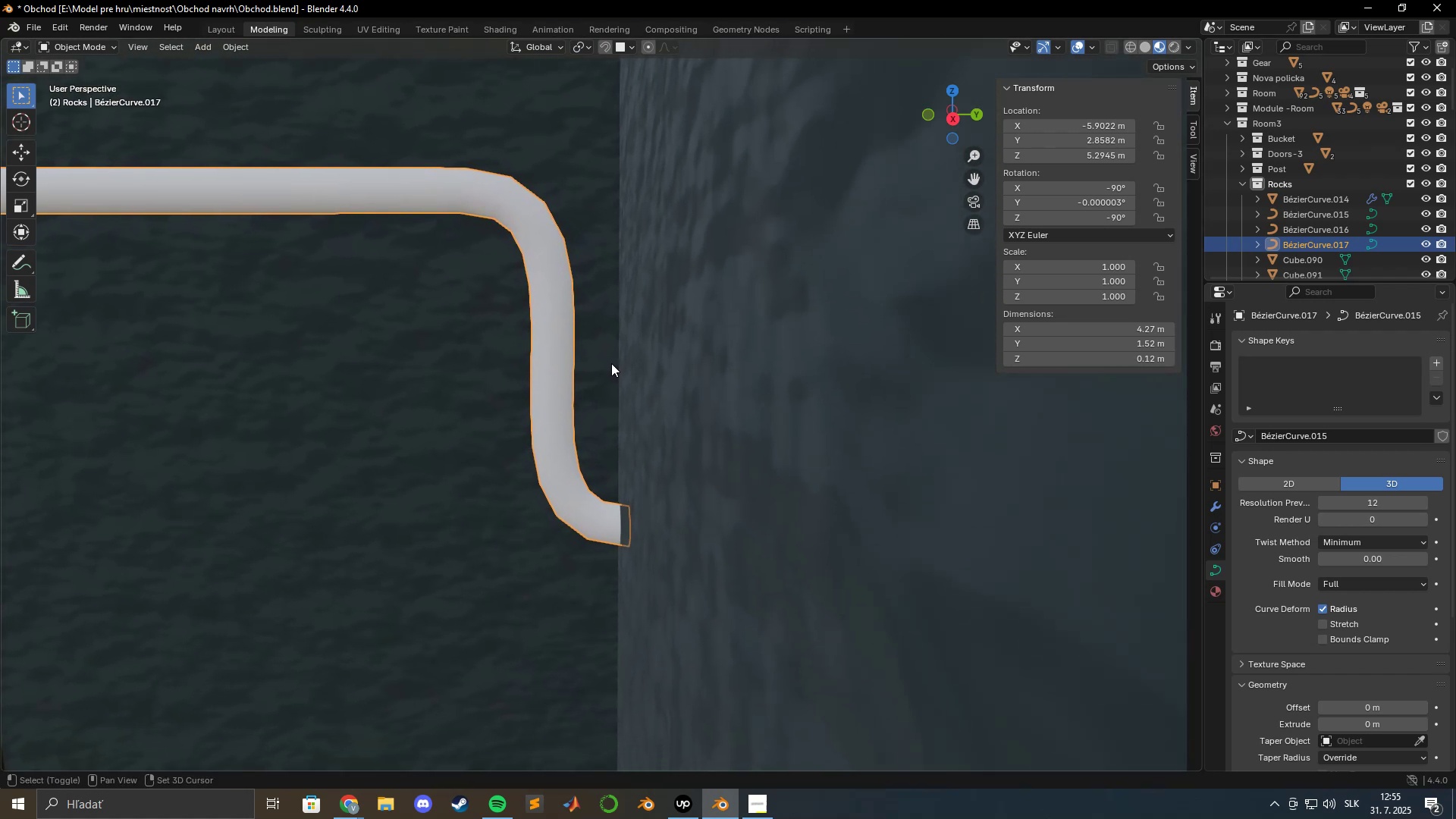 
hold_key(key=ShiftLeft, duration=0.54)
 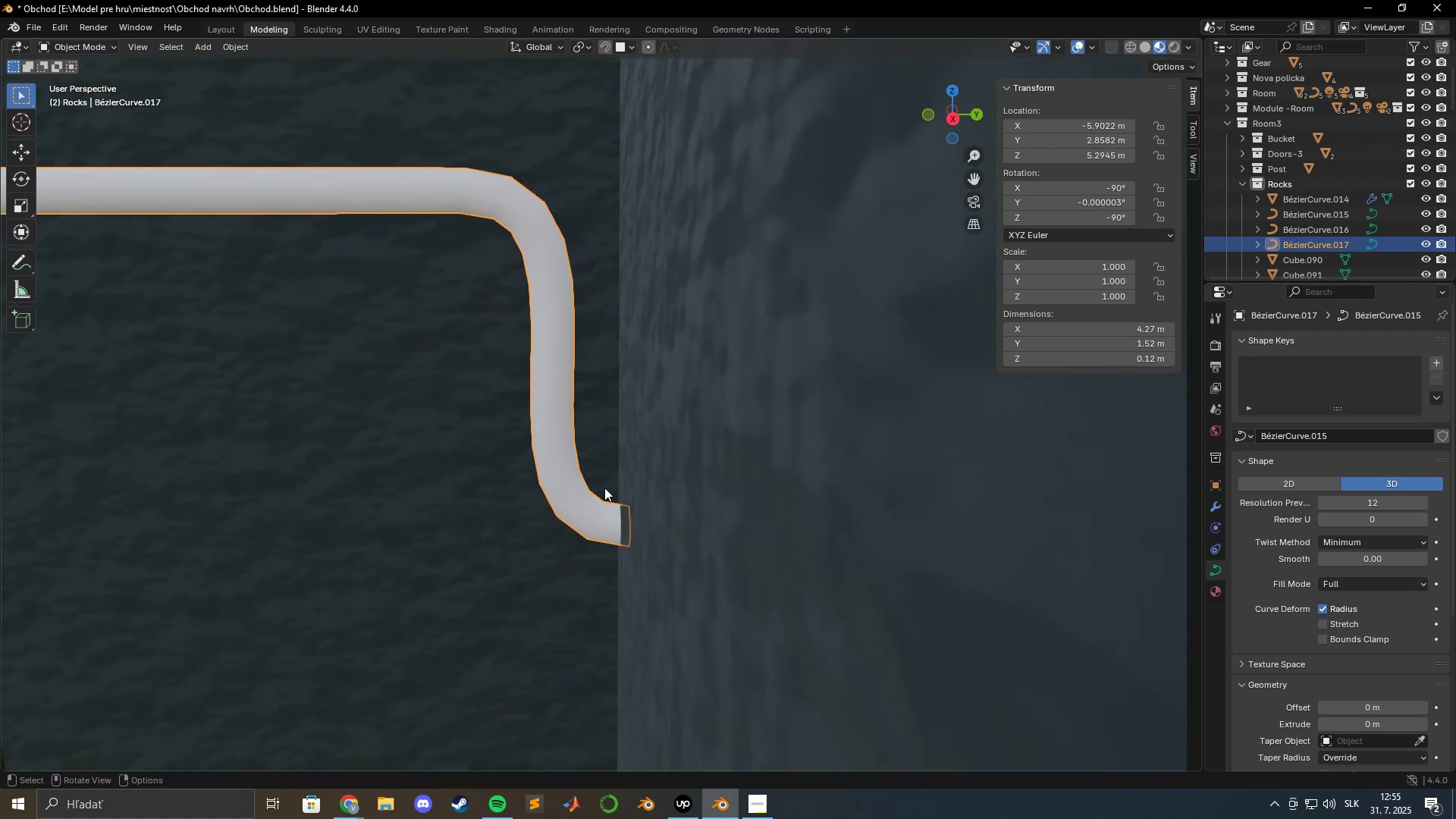 
key(Tab)
 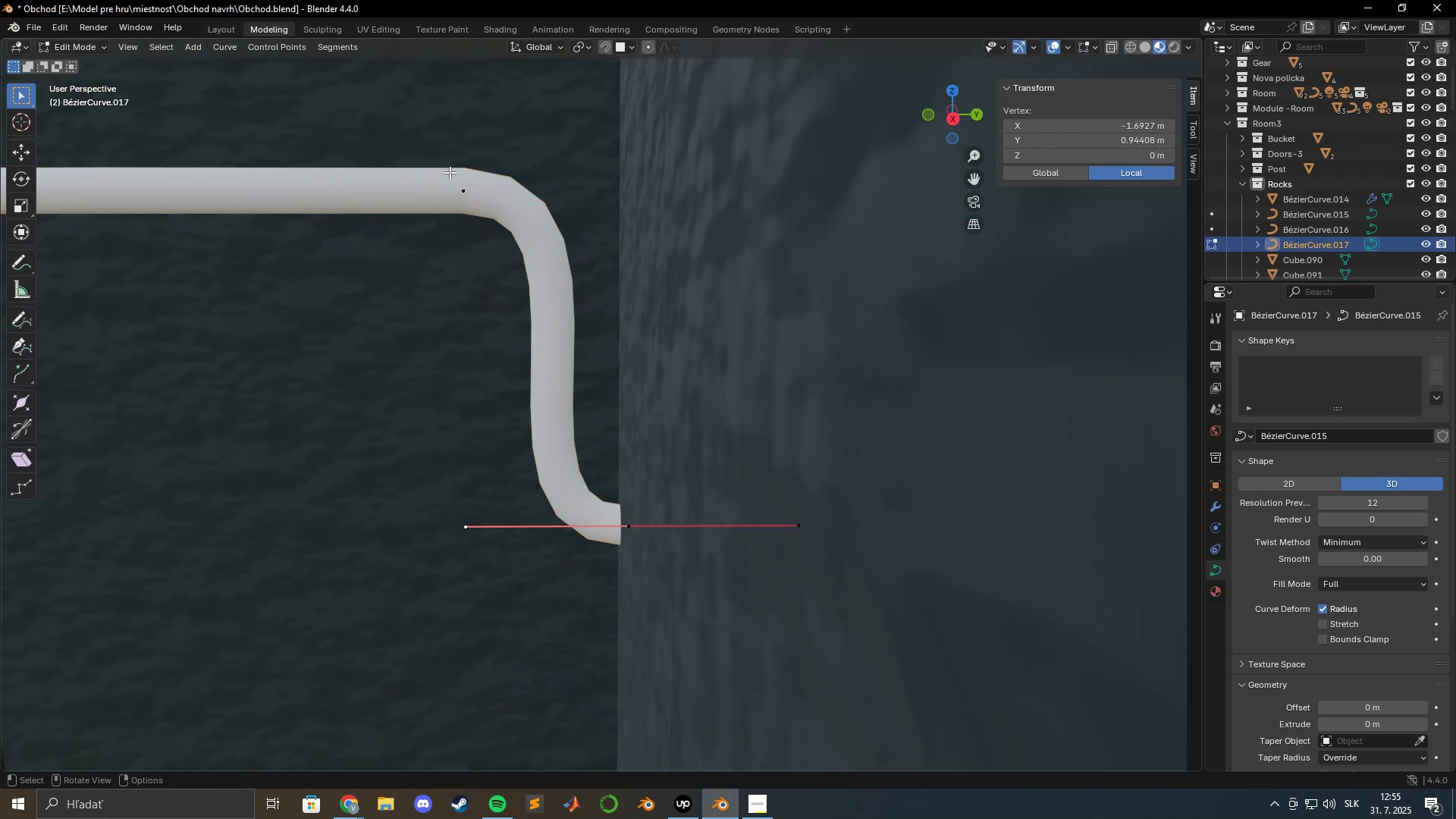 
left_click([461, 191])
 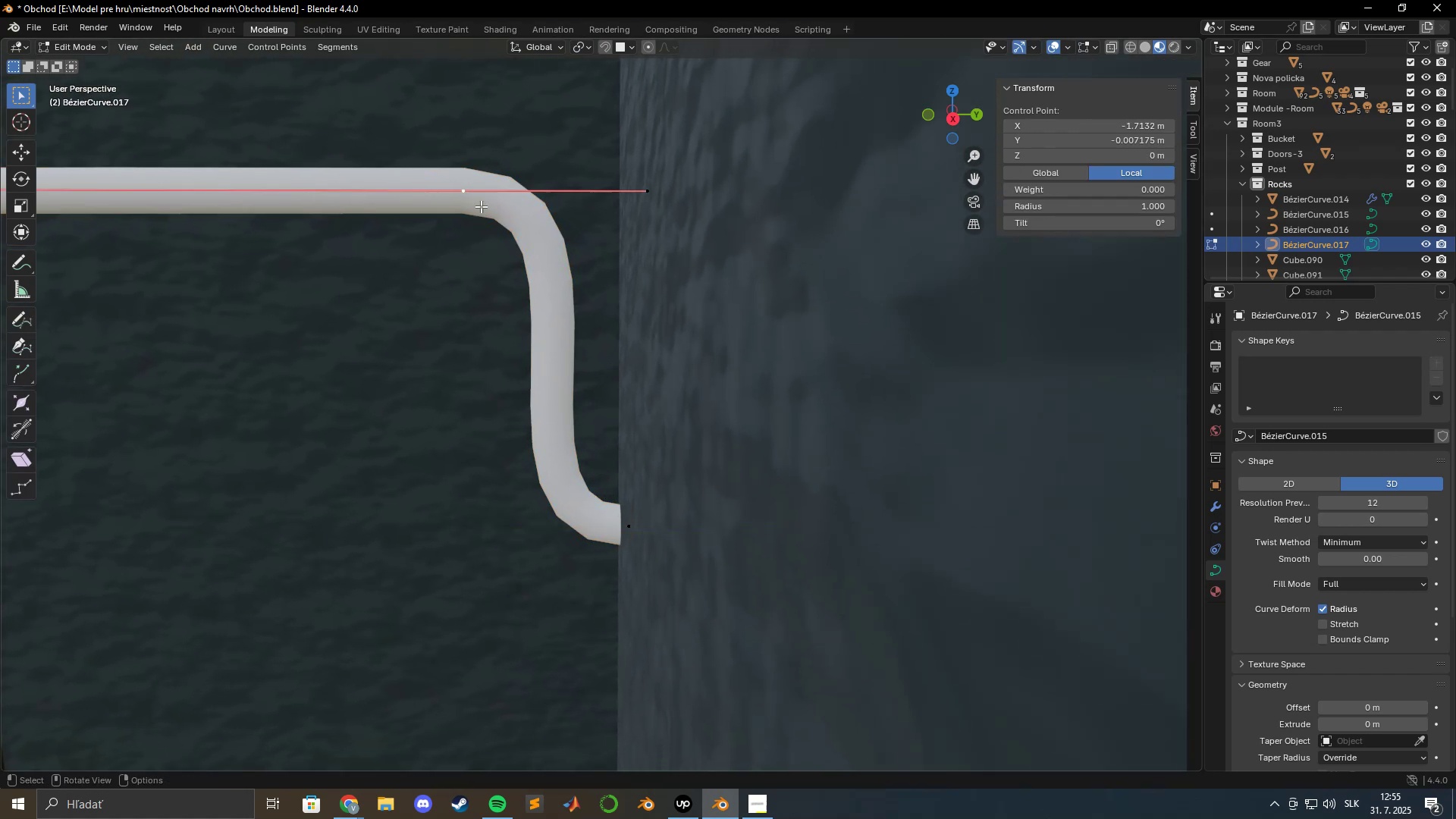 
hold_key(key=ShiftLeft, duration=1.24)
 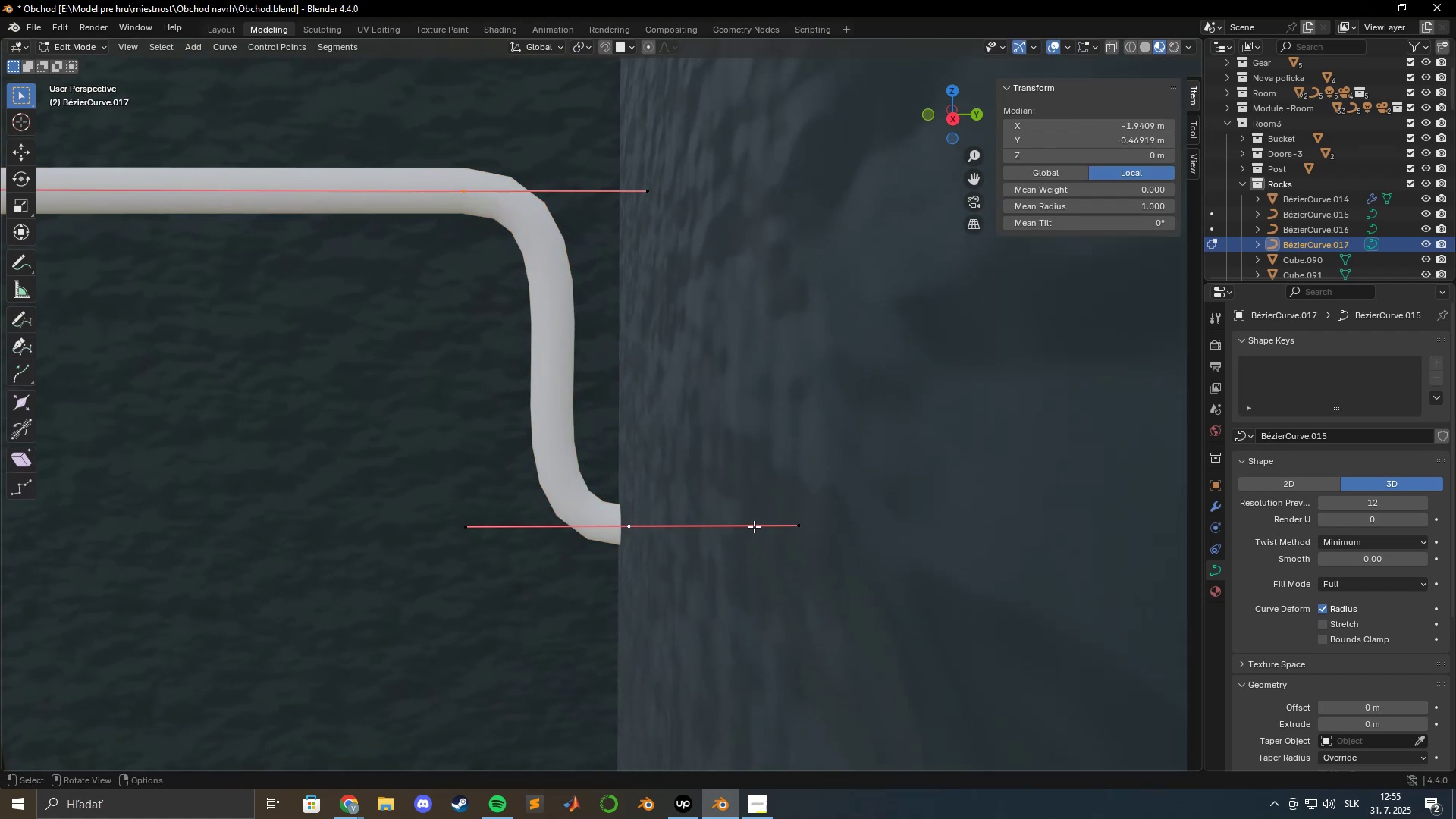 
type(gy)
 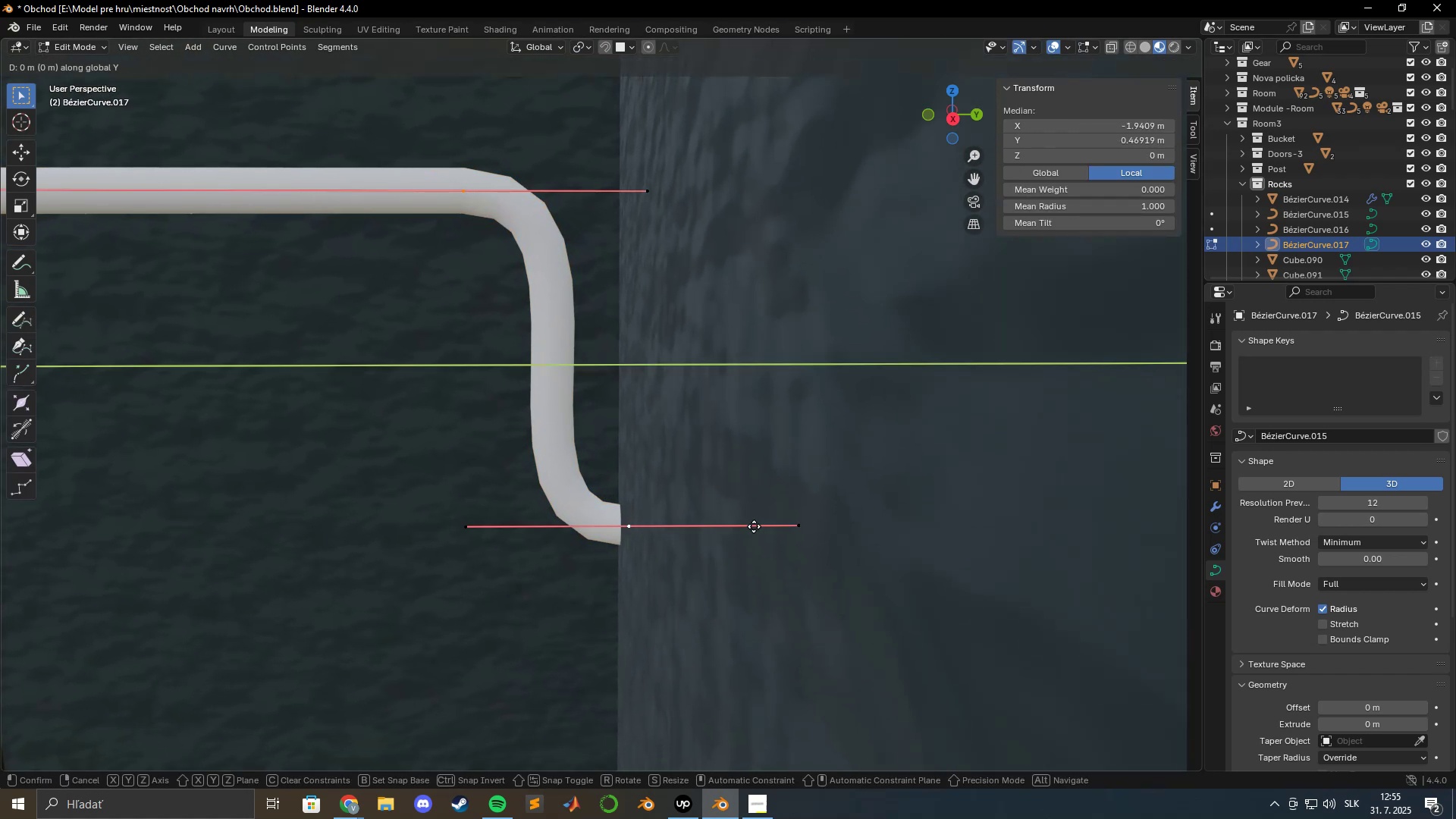 
hold_key(key=ShiftLeft, duration=1.53)
 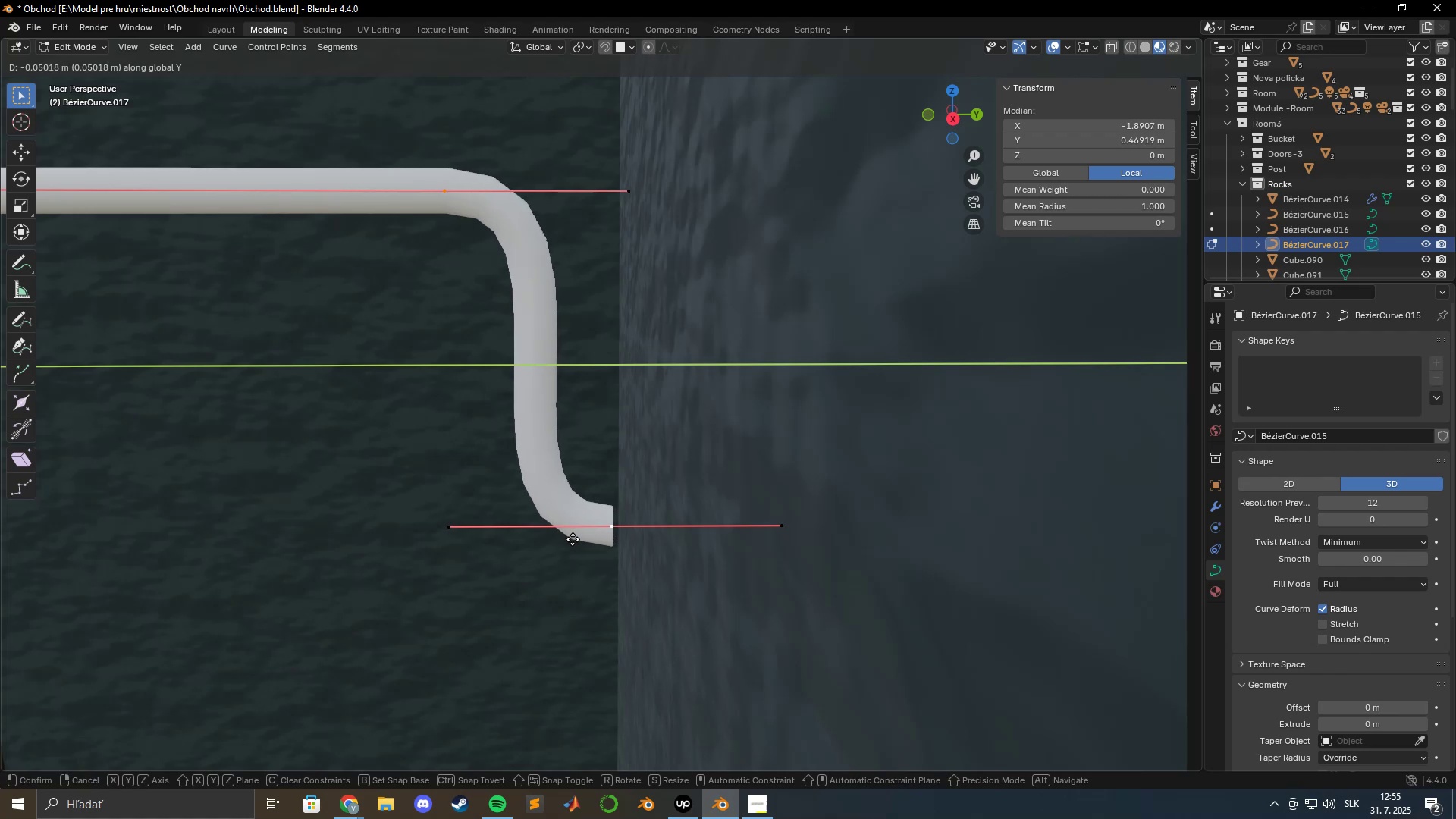 
hold_key(key=ShiftLeft, duration=1.52)
 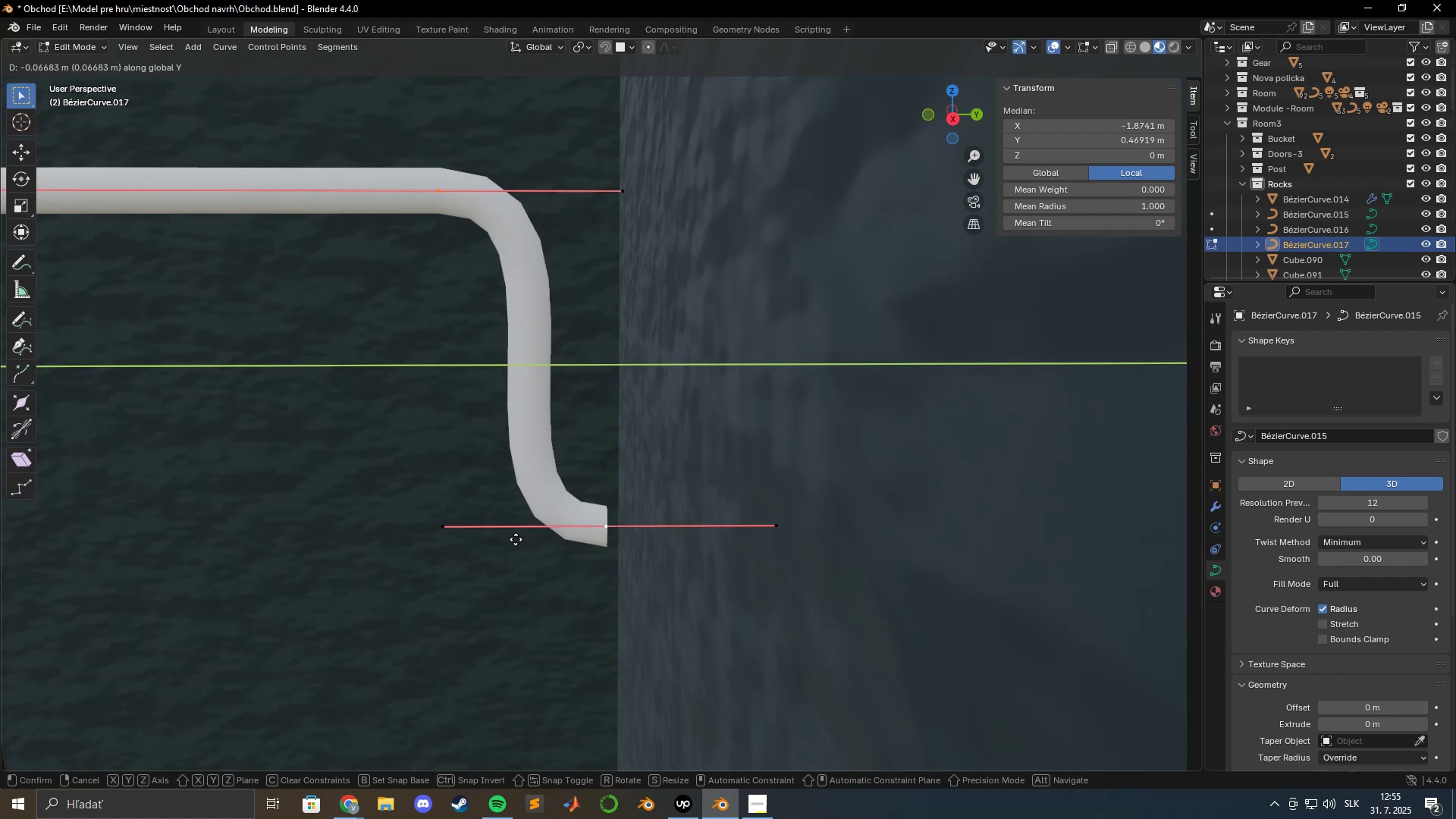 
hold_key(key=ShiftLeft, duration=1.53)
 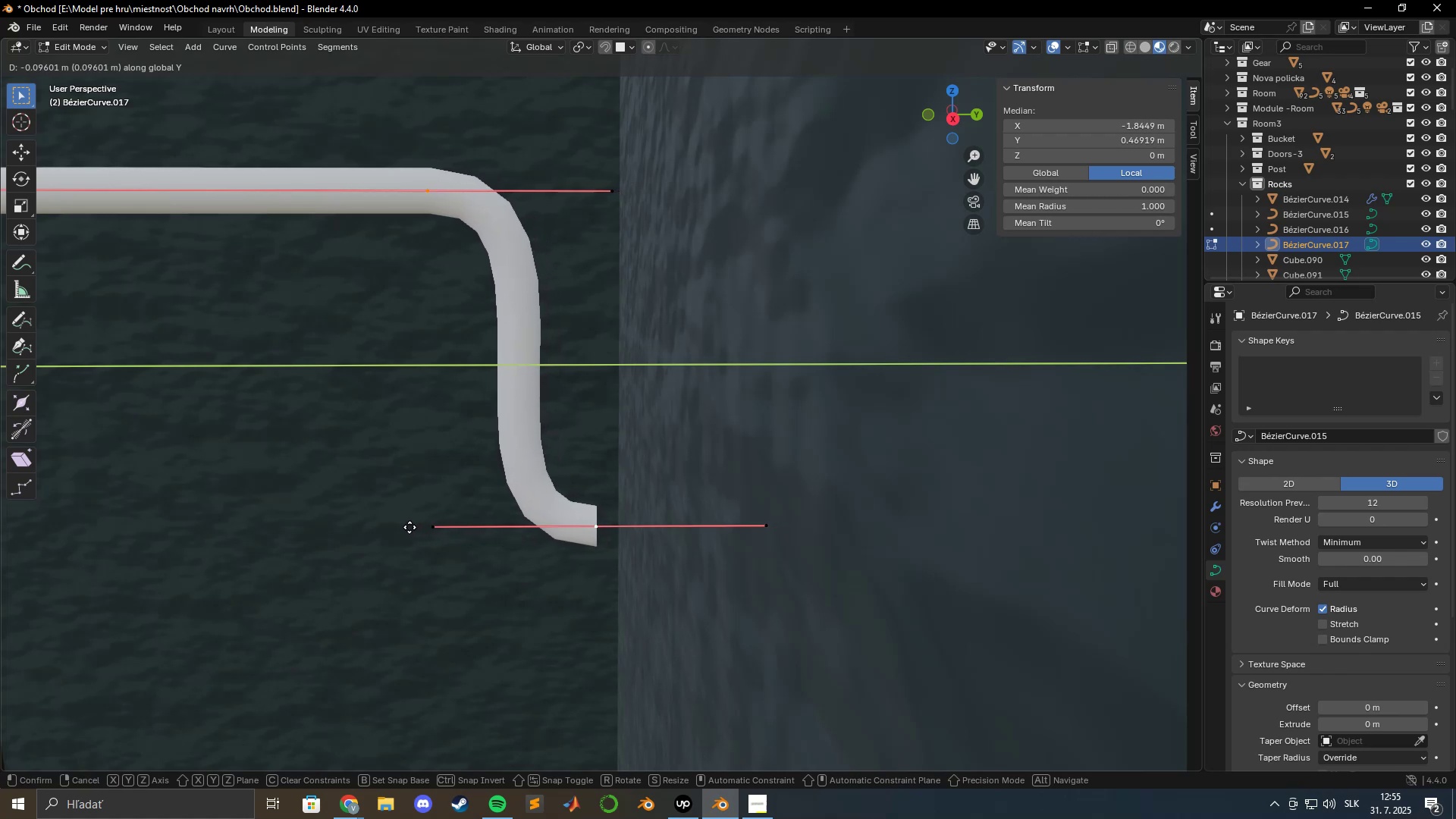 
hold_key(key=ShiftLeft, duration=1.52)
 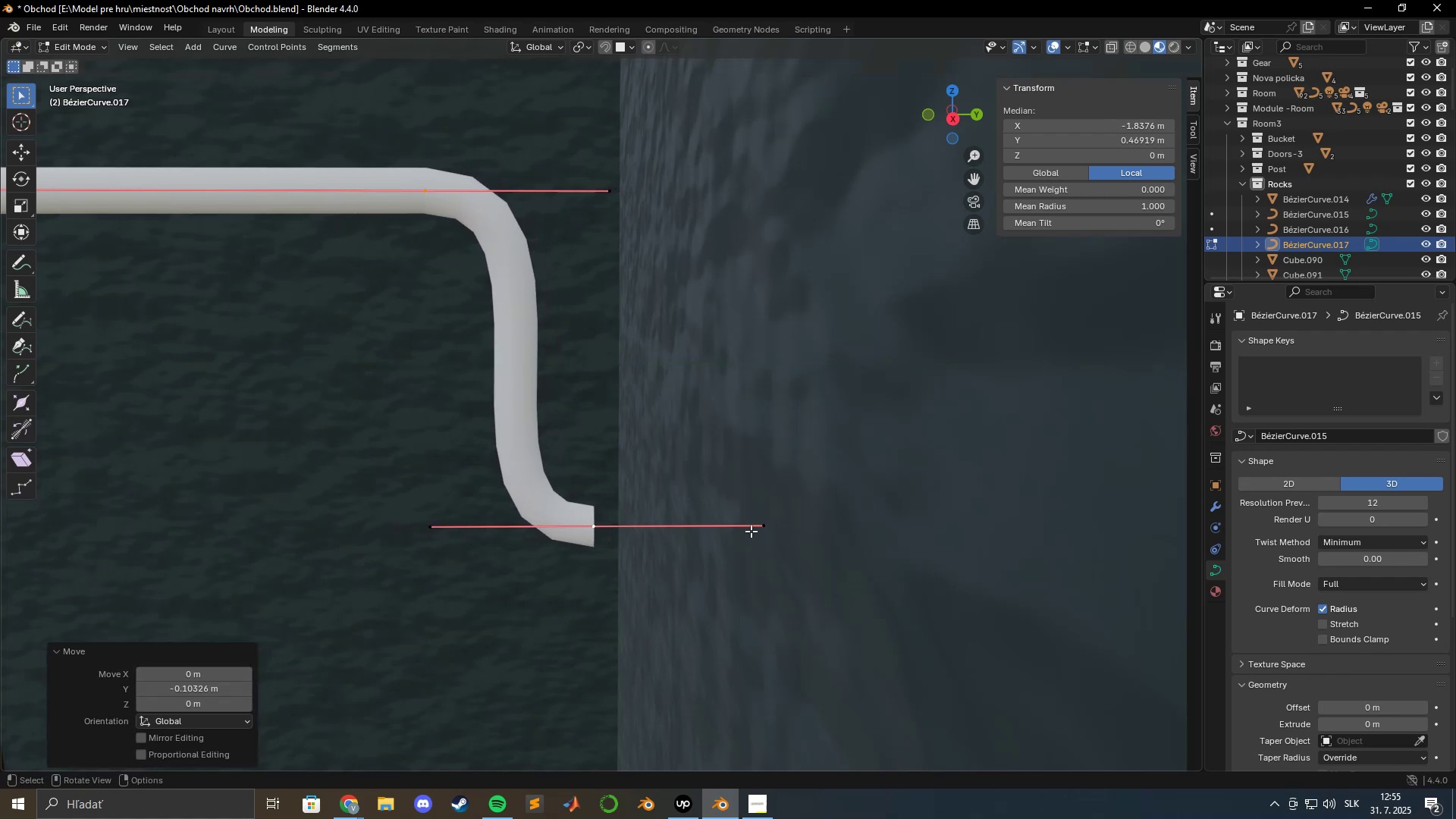 
left_click([751, 531])
 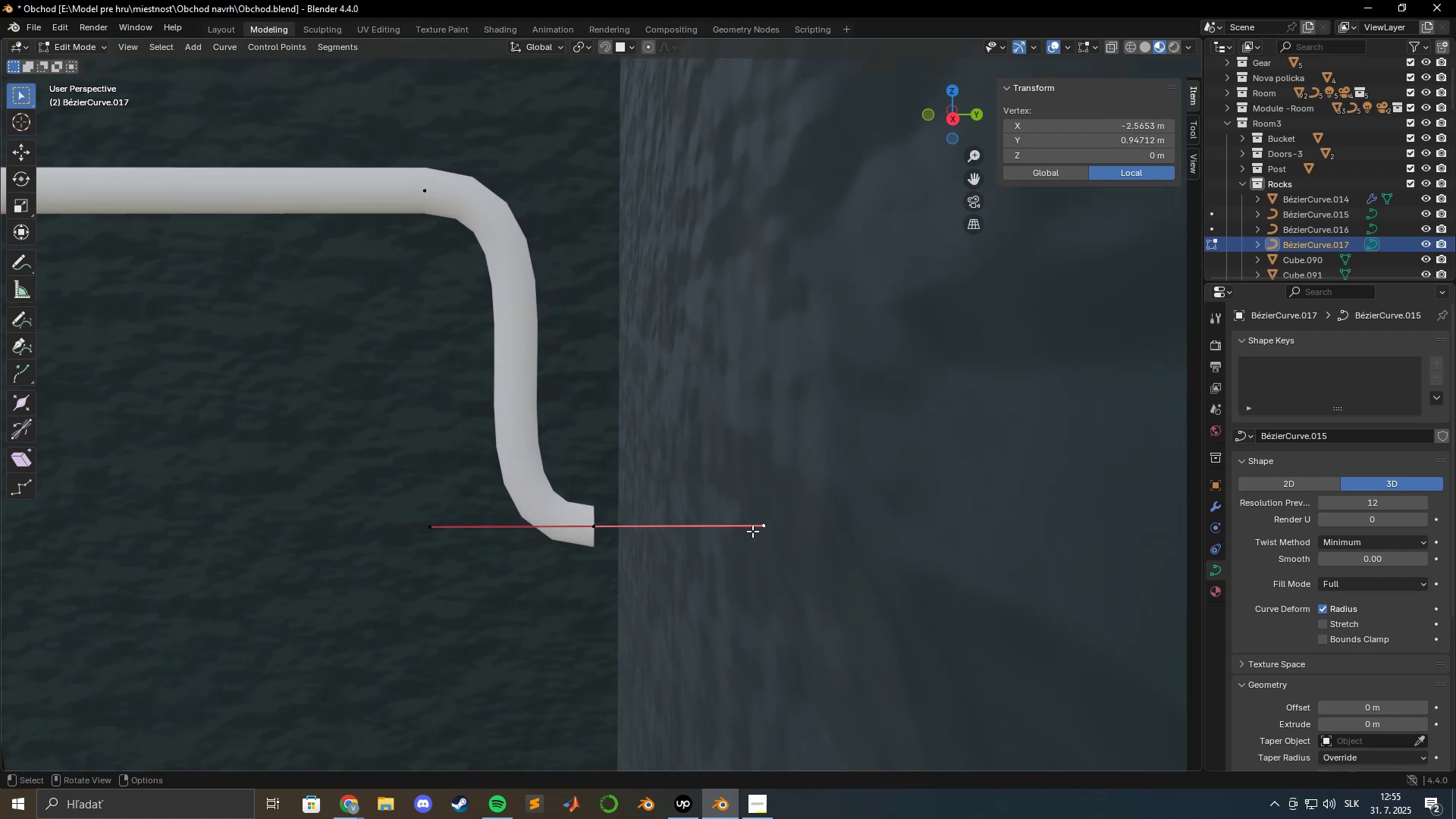 
type(gyxy)
key(Escape)
 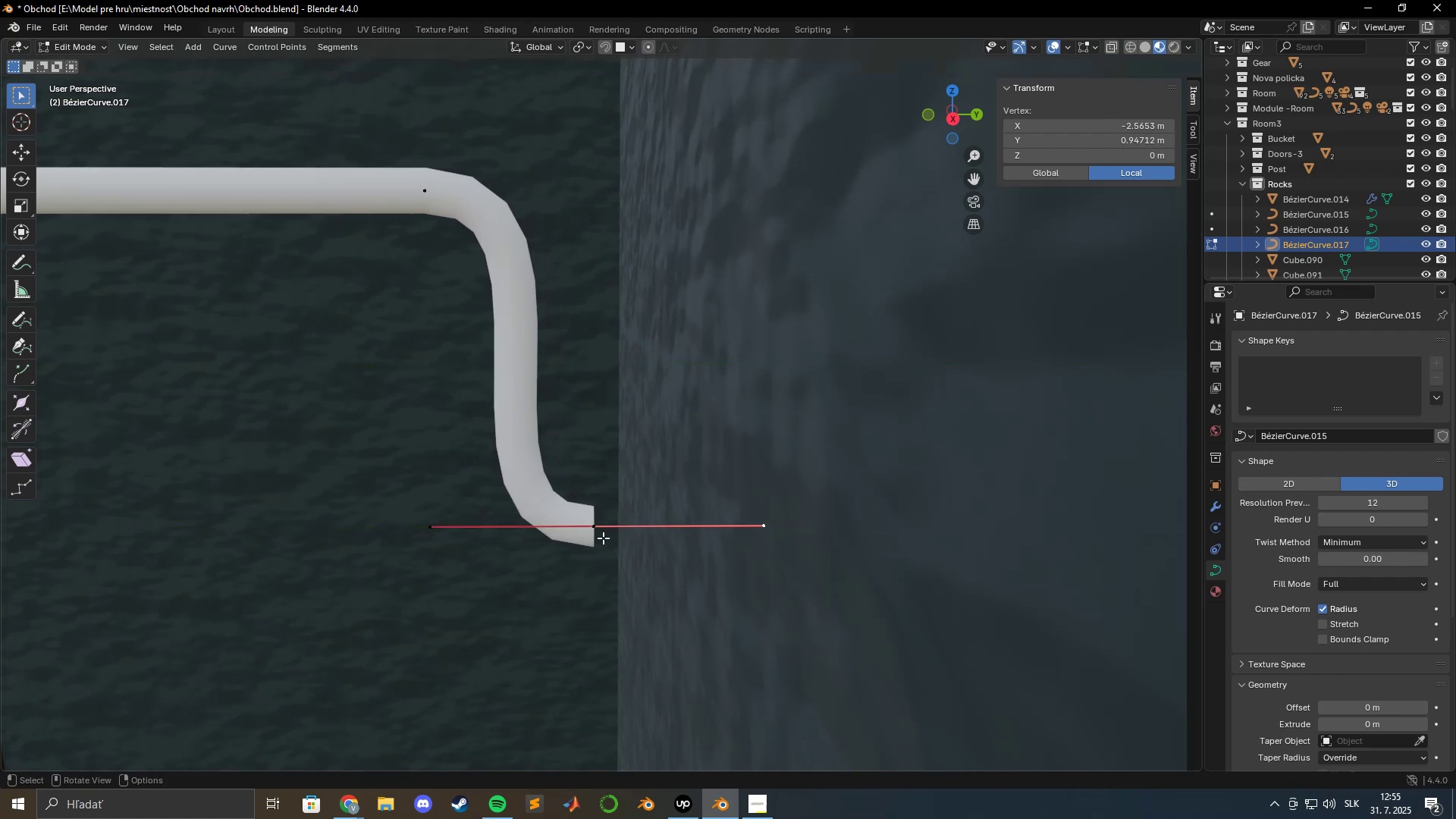 
left_click([590, 529])
 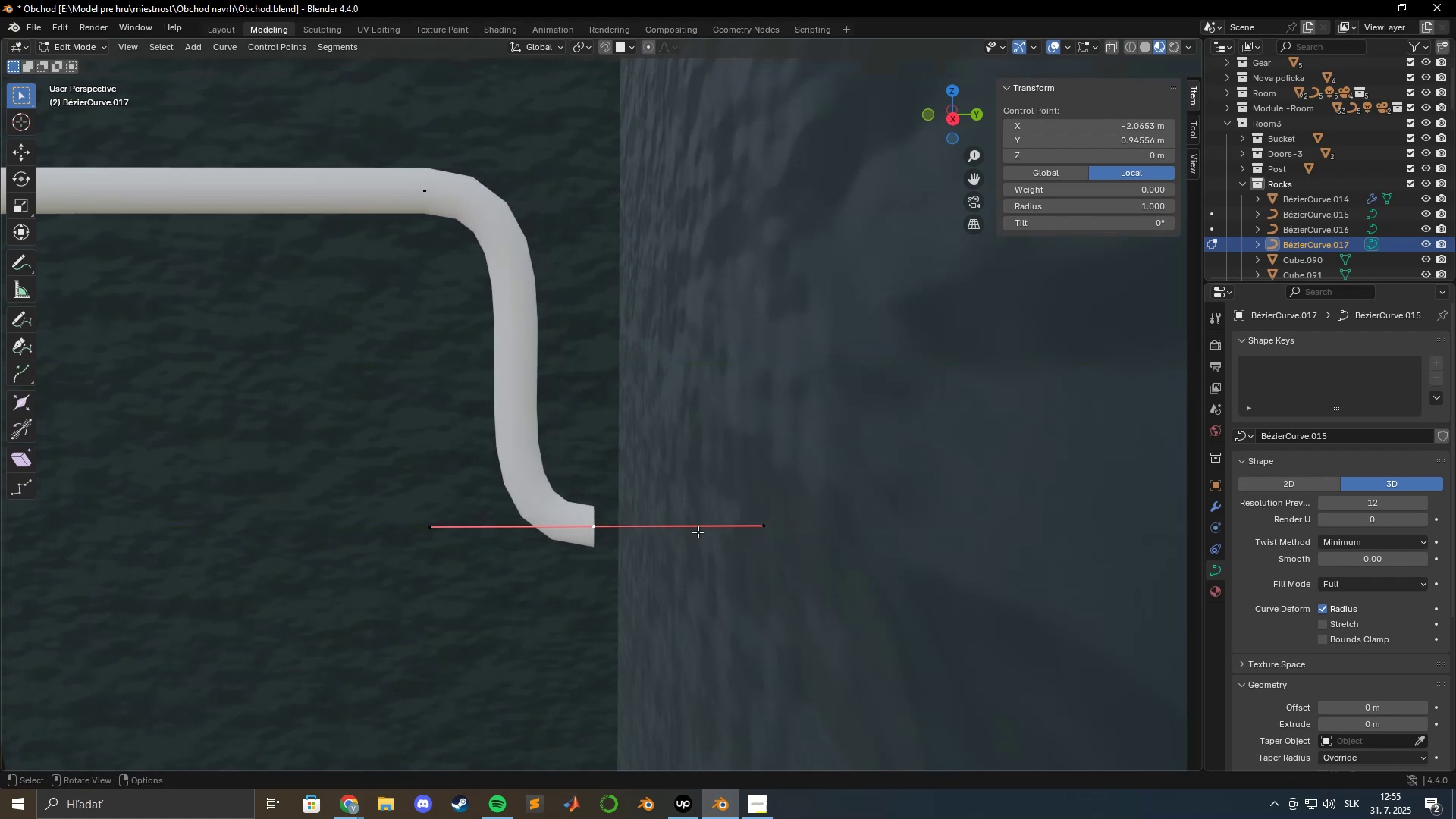 
type(gy)
 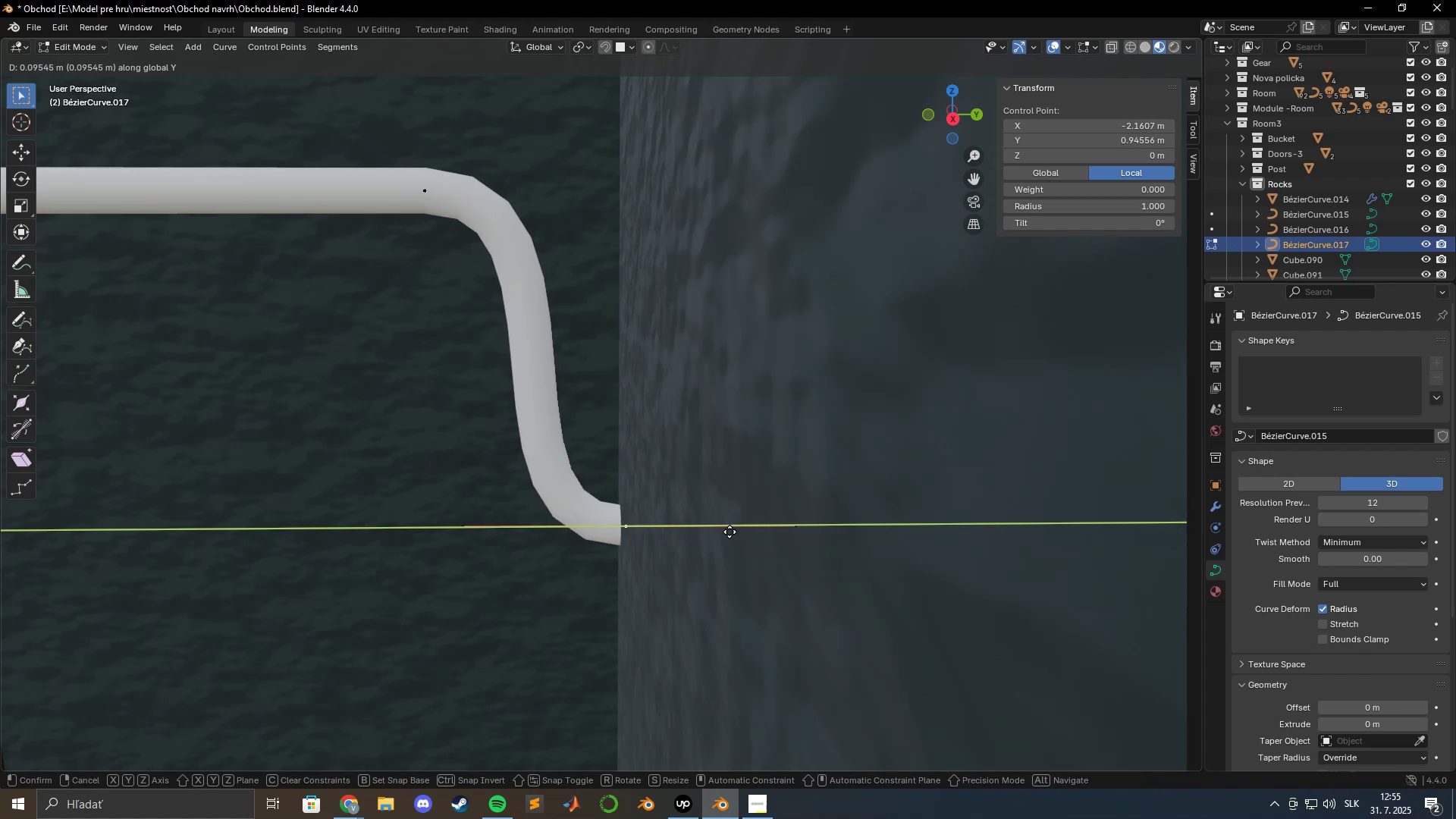 
left_click([727, 532])
 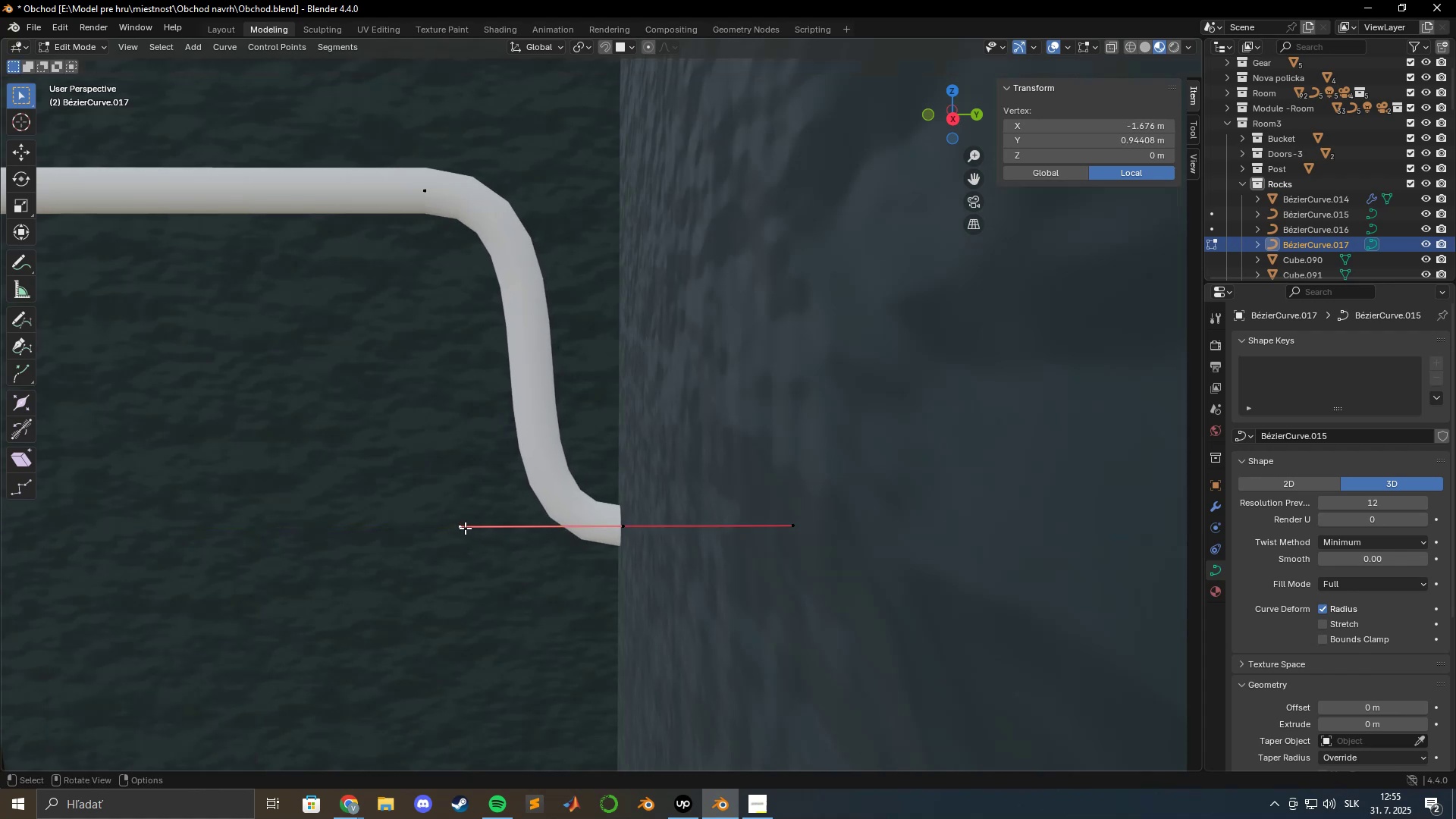 
type(gy)
 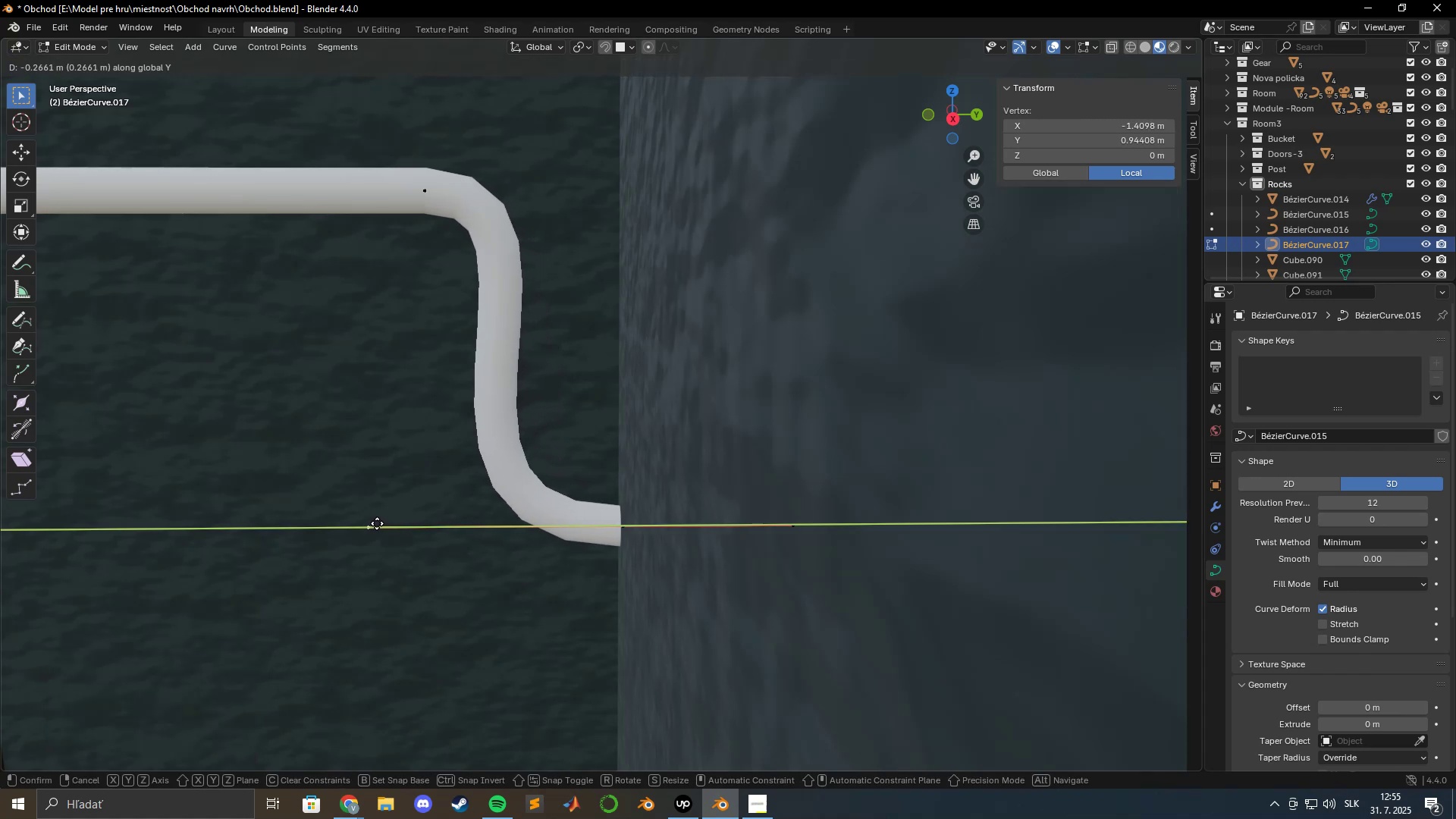 
left_click([376, 523])
 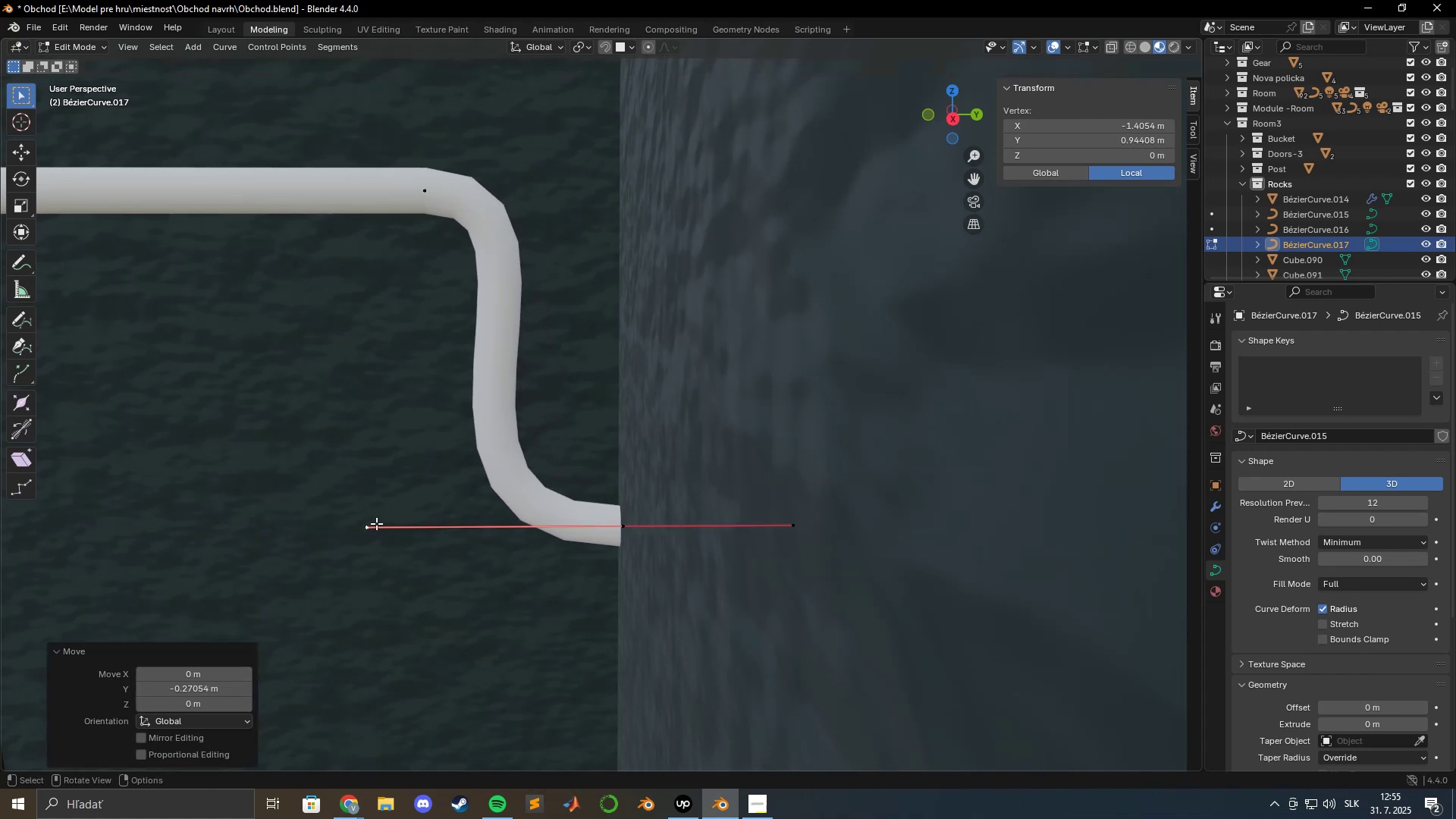 
hold_key(key=ShiftLeft, duration=1.19)
 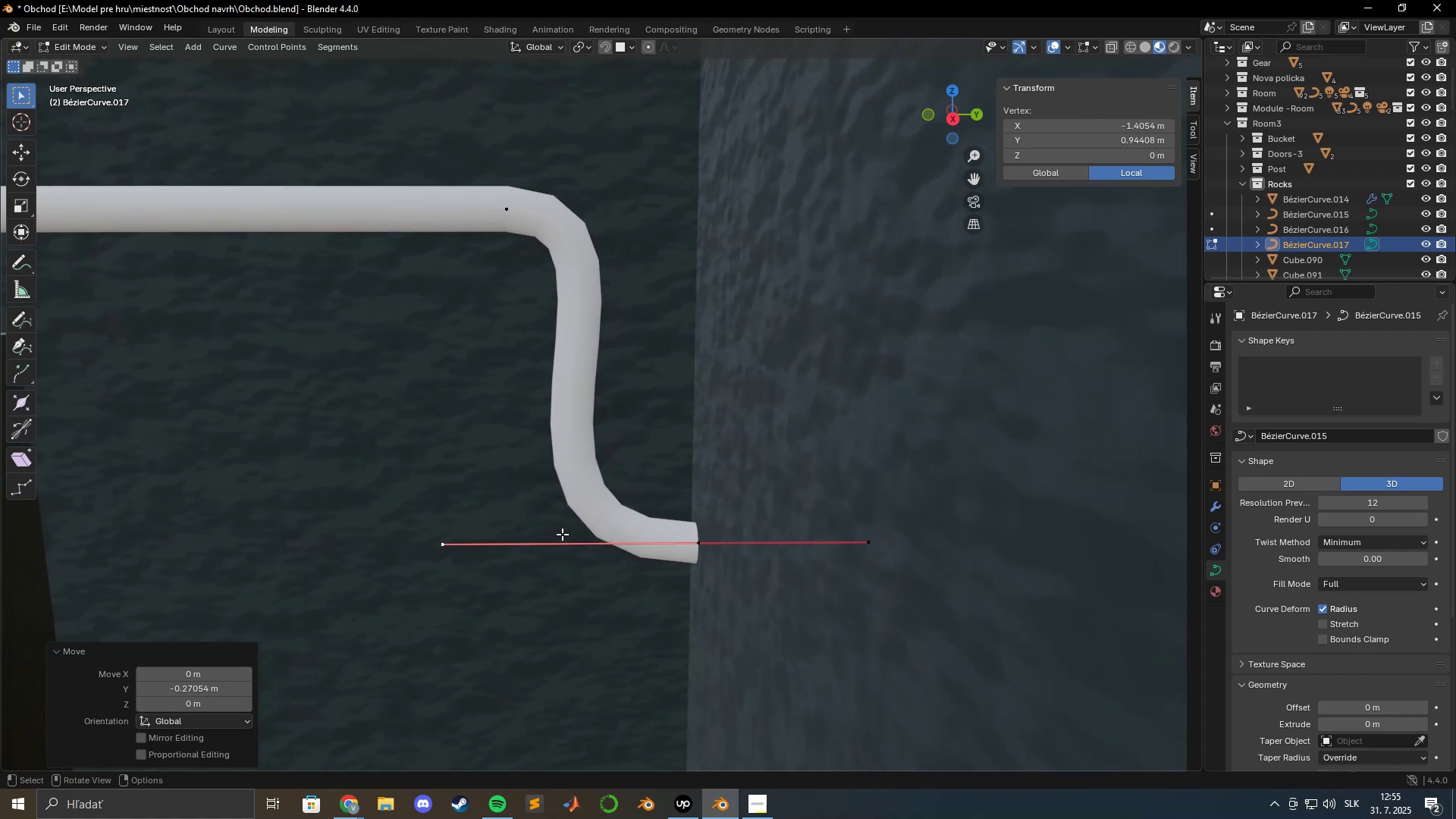 
type(gy)
 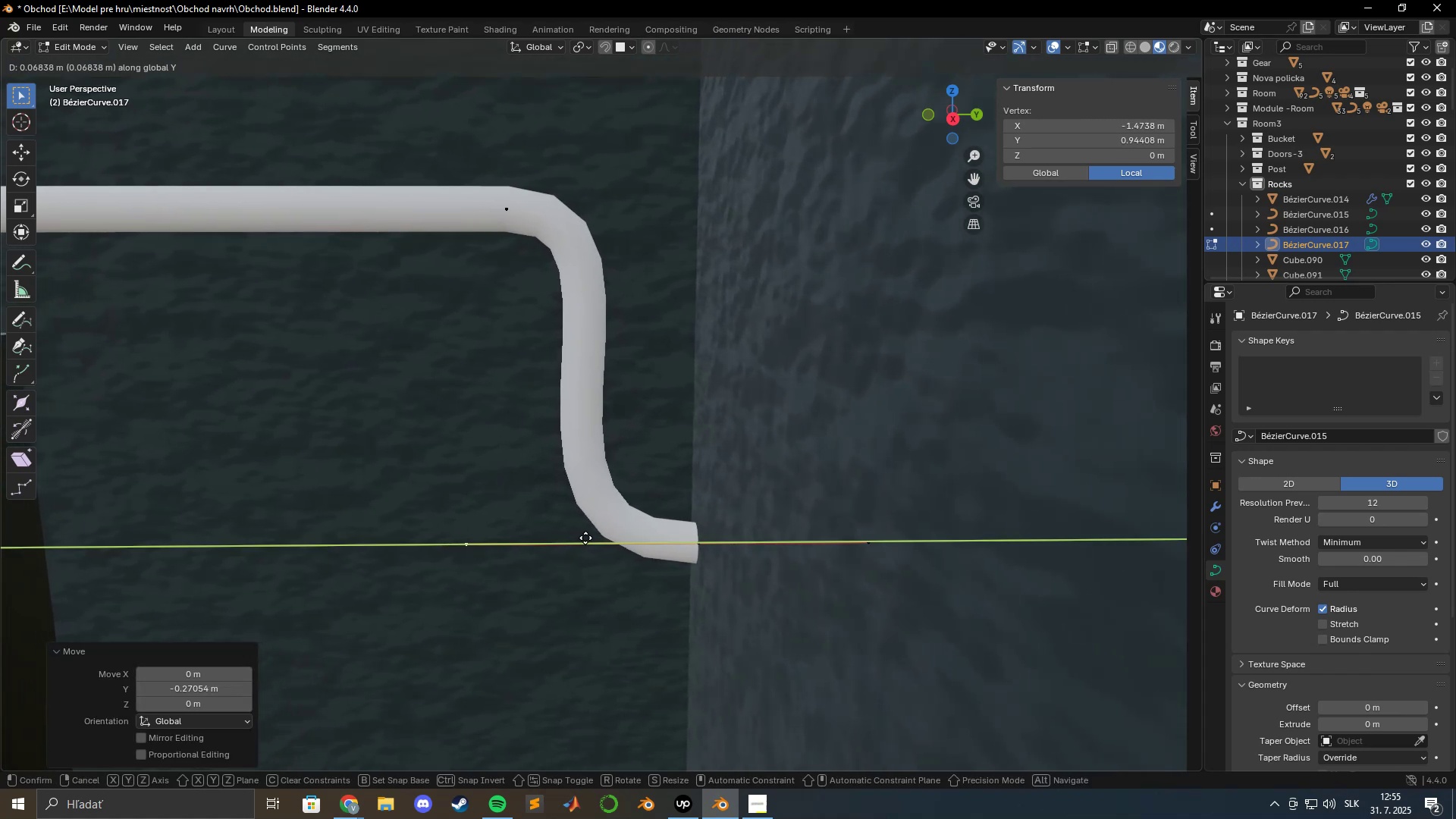 
left_click([588, 539])
 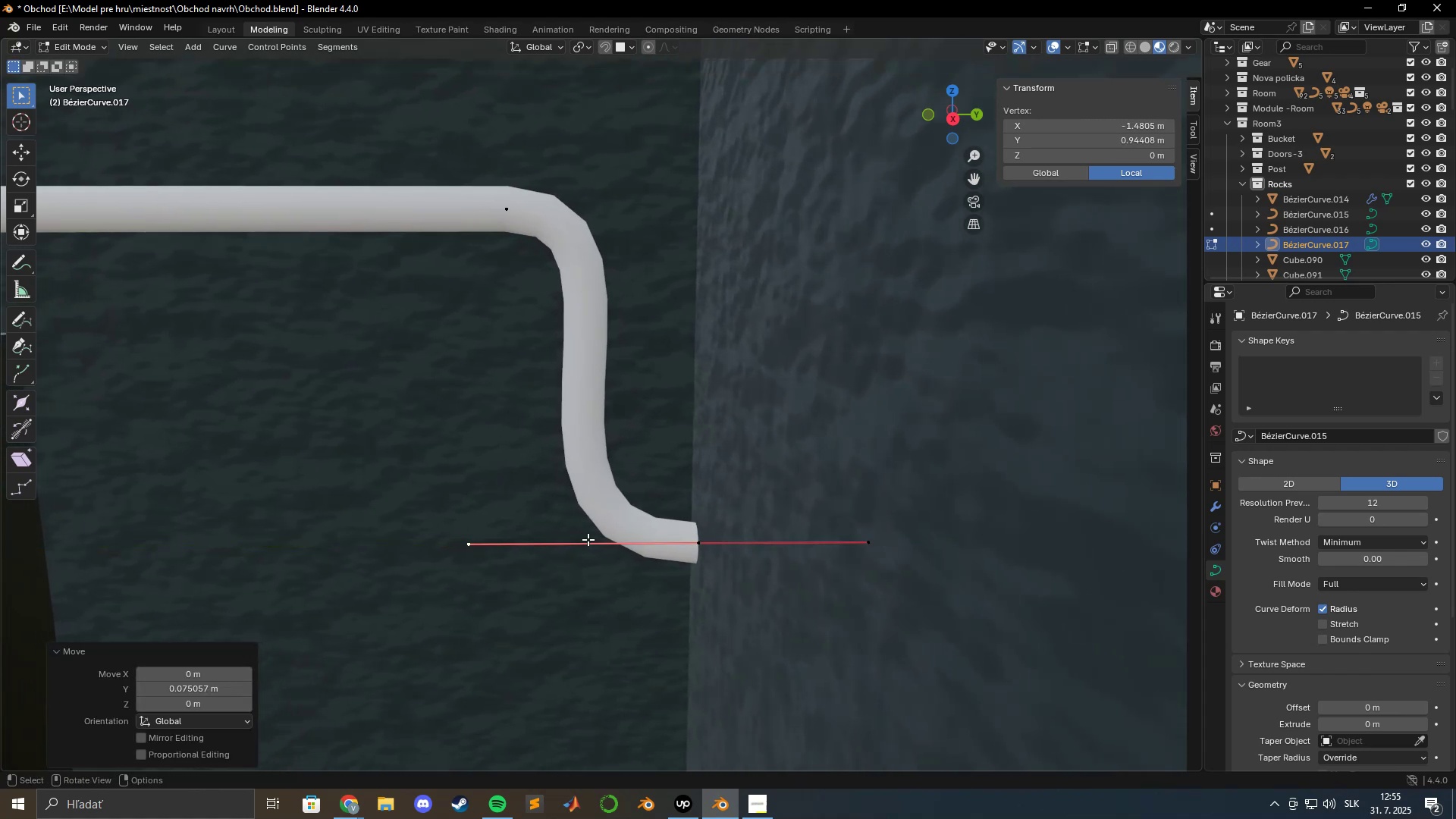 
hold_key(key=ShiftLeft, duration=0.54)
 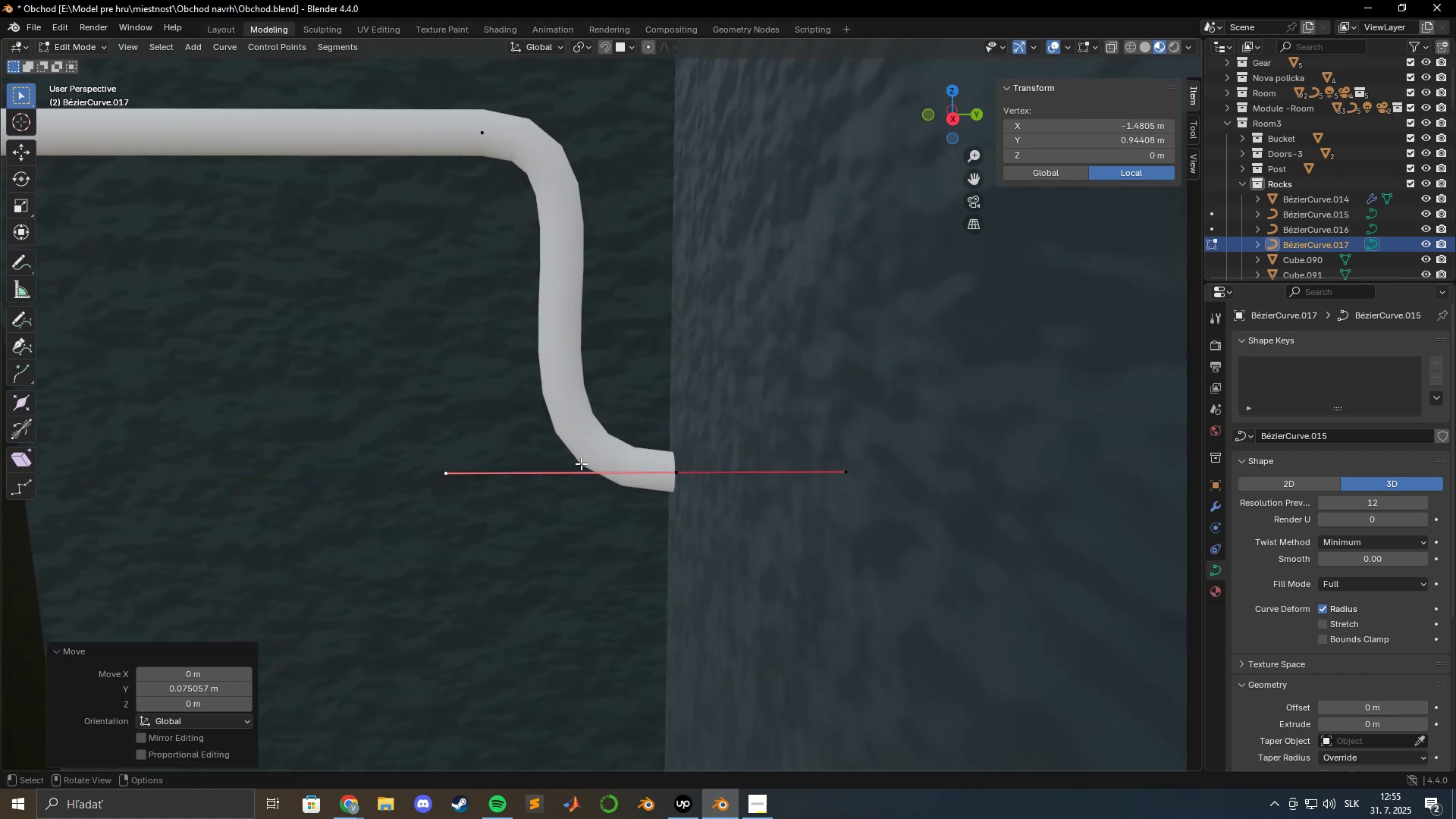 
scroll: coordinate [579, 465], scroll_direction: down, amount: 3.0
 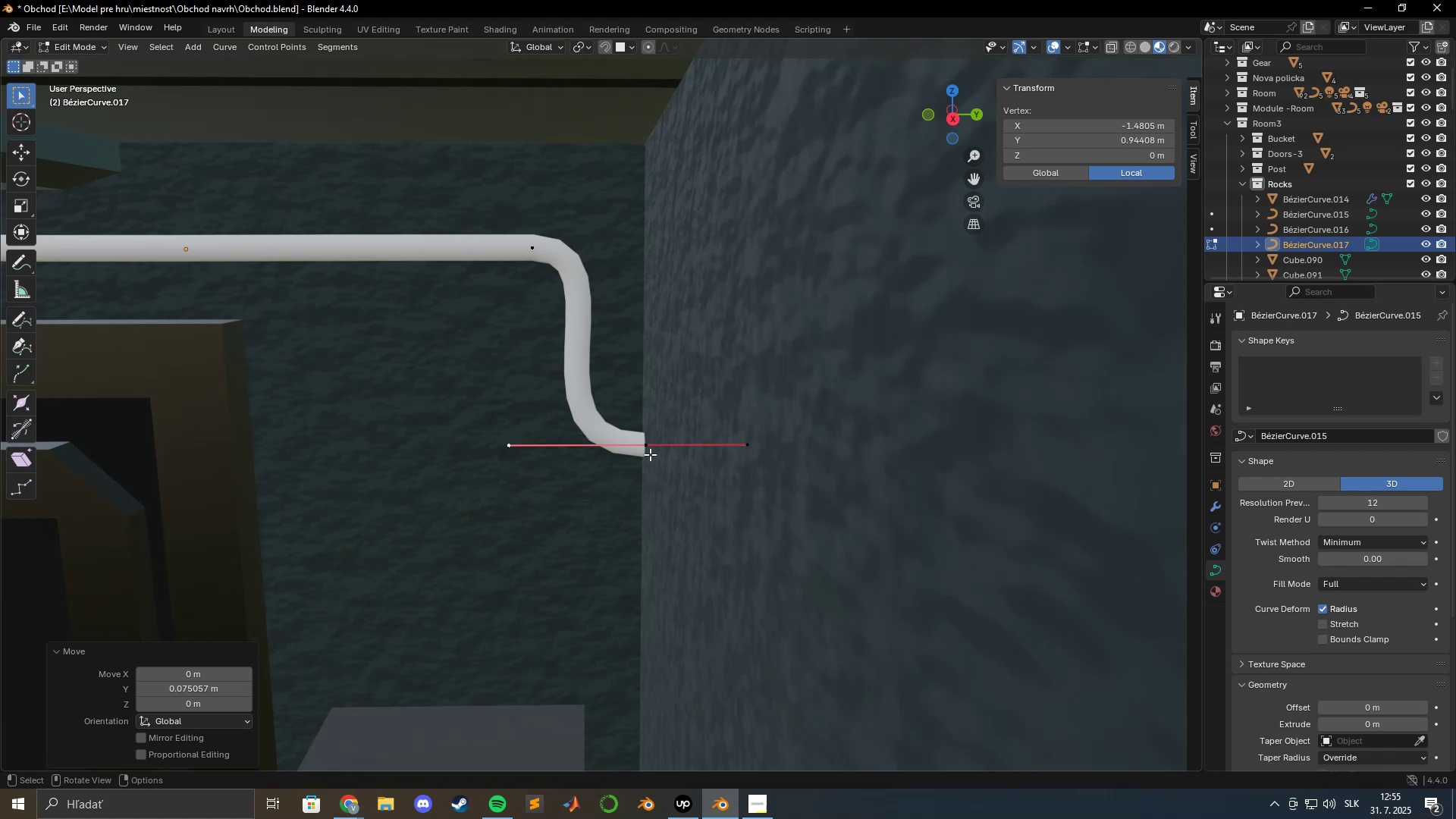 
left_click([647, 447])
 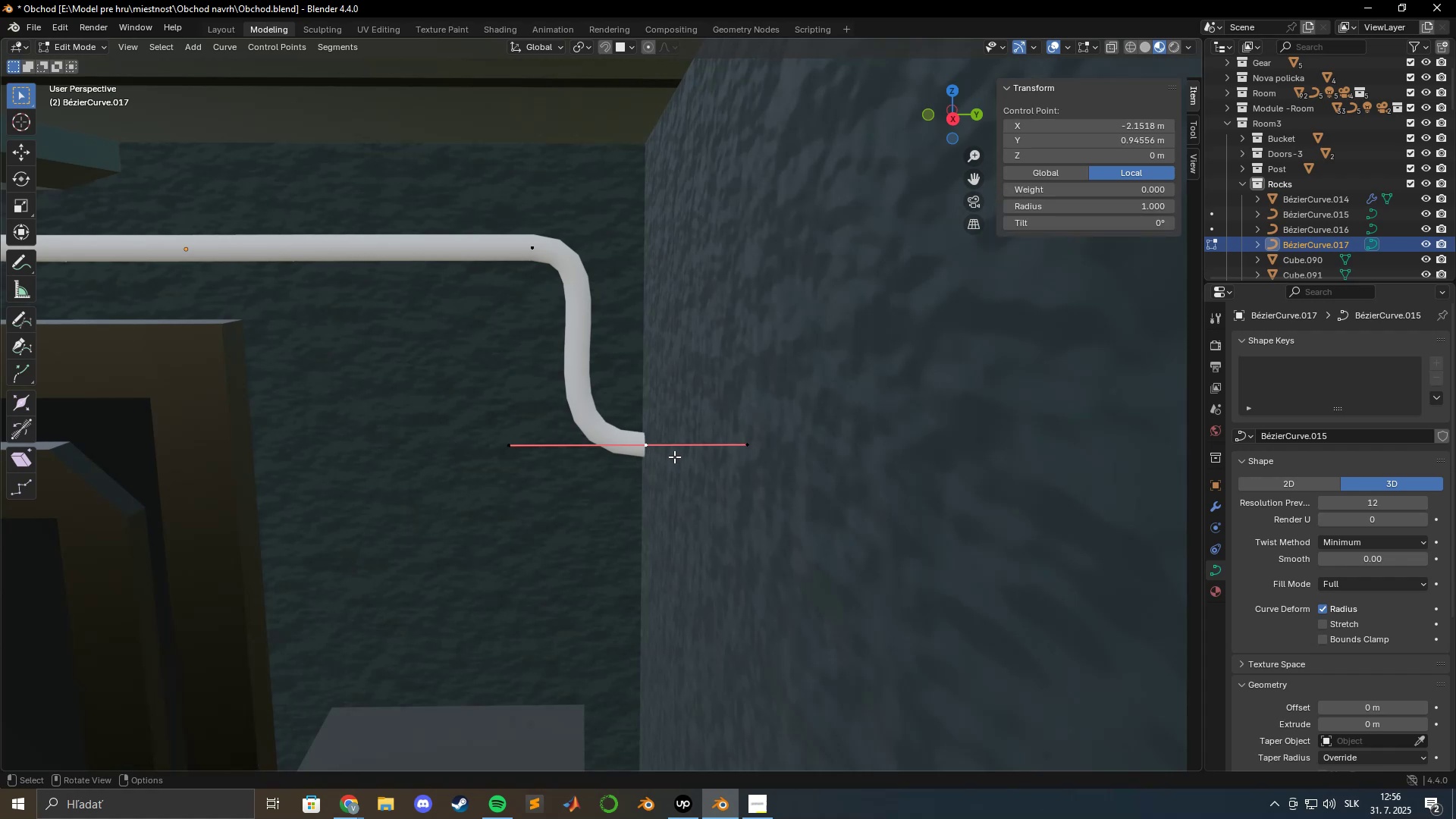 
type(gz)
 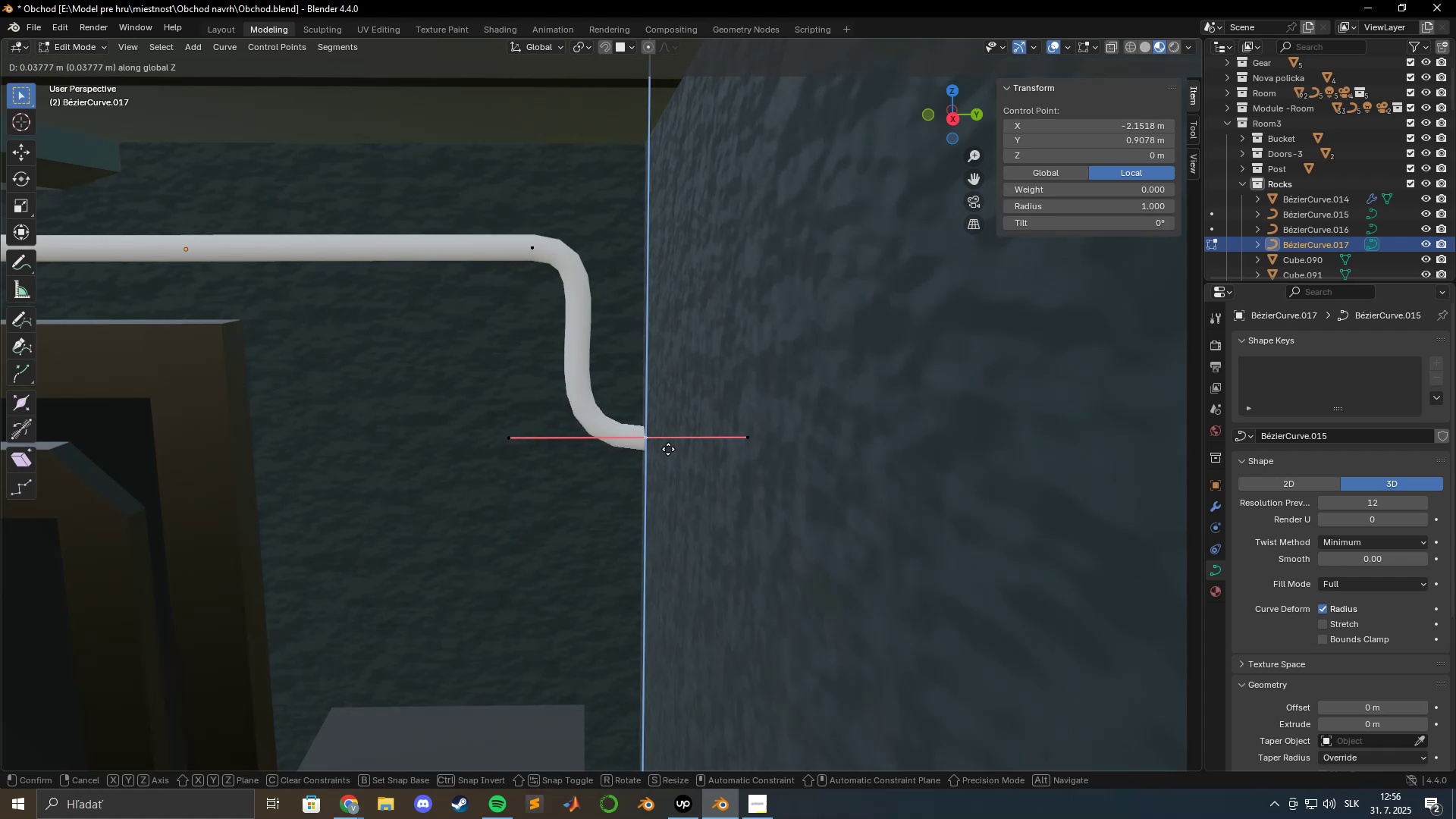 
left_click([667, 449])
 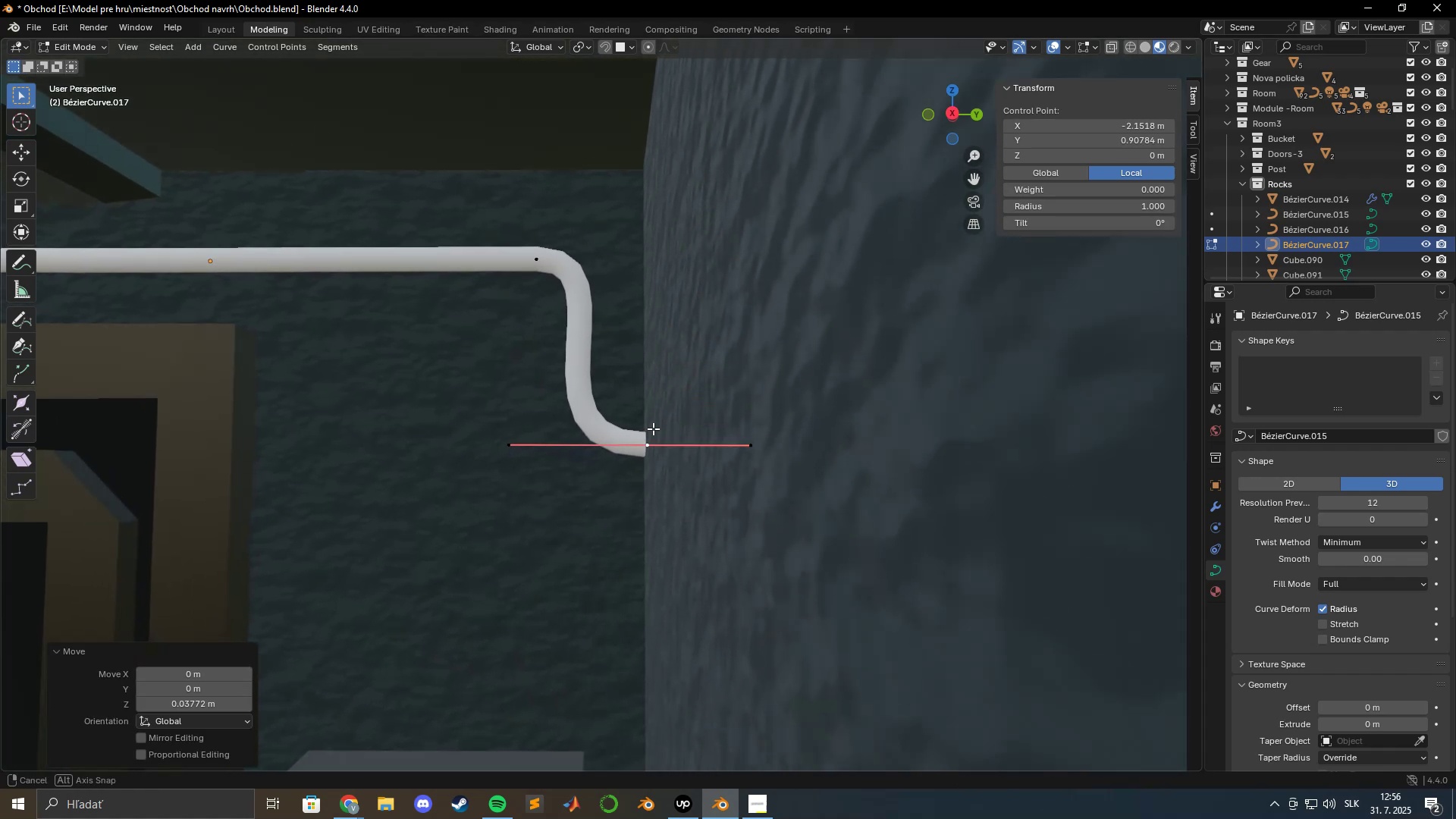 
left_click([535, 266])
 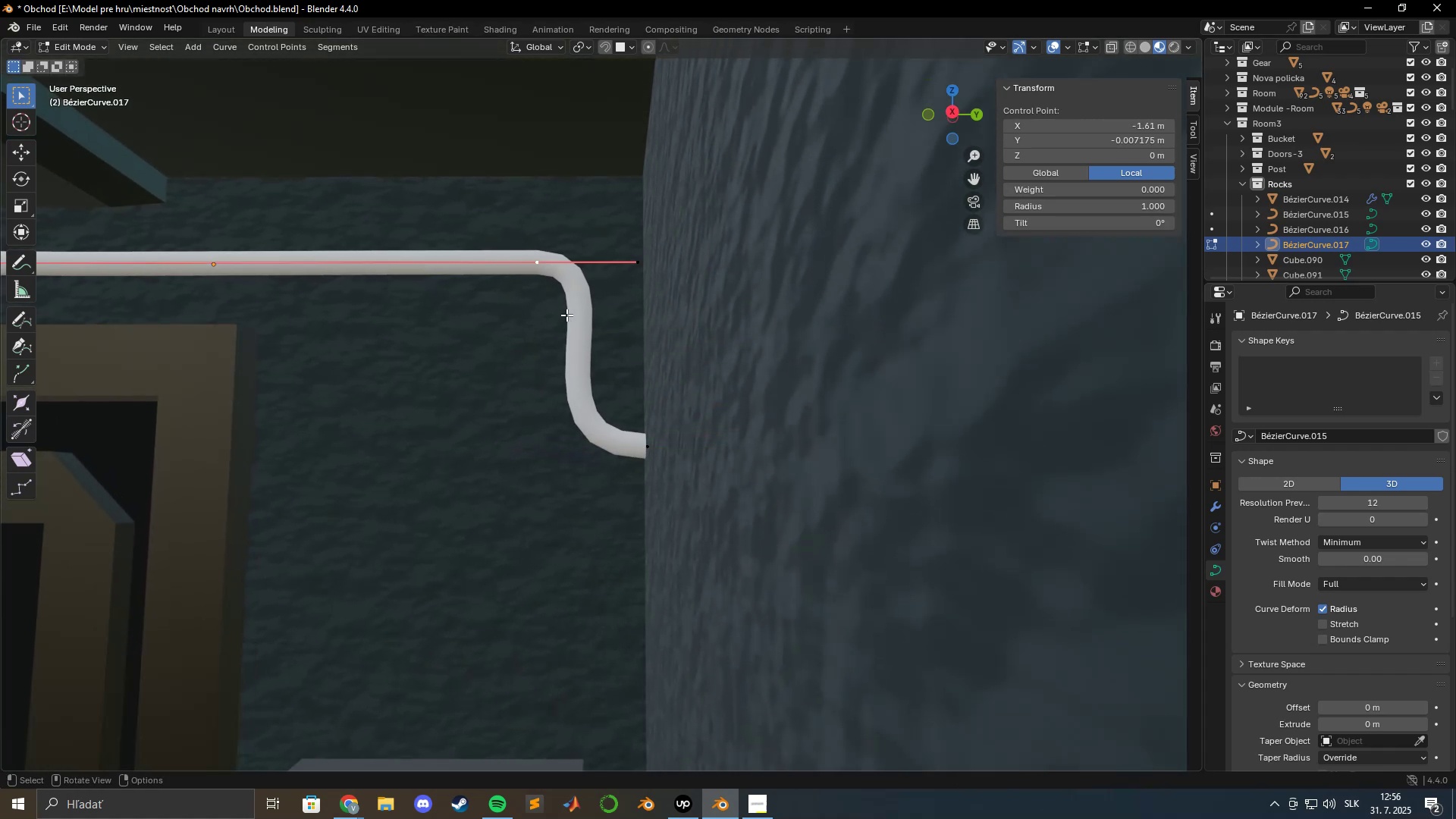 
type(gy)
 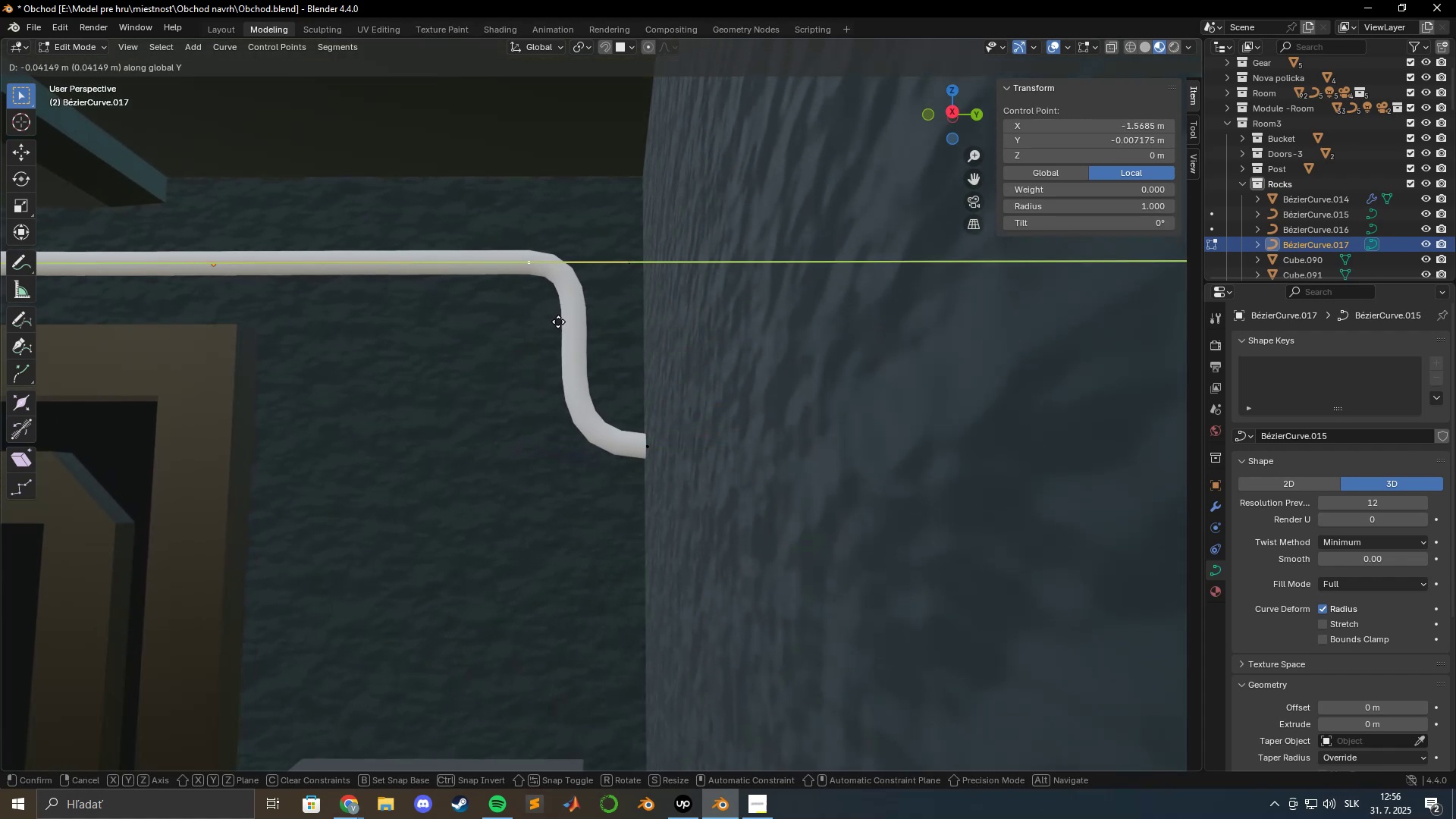 
left_click([559, 322])
 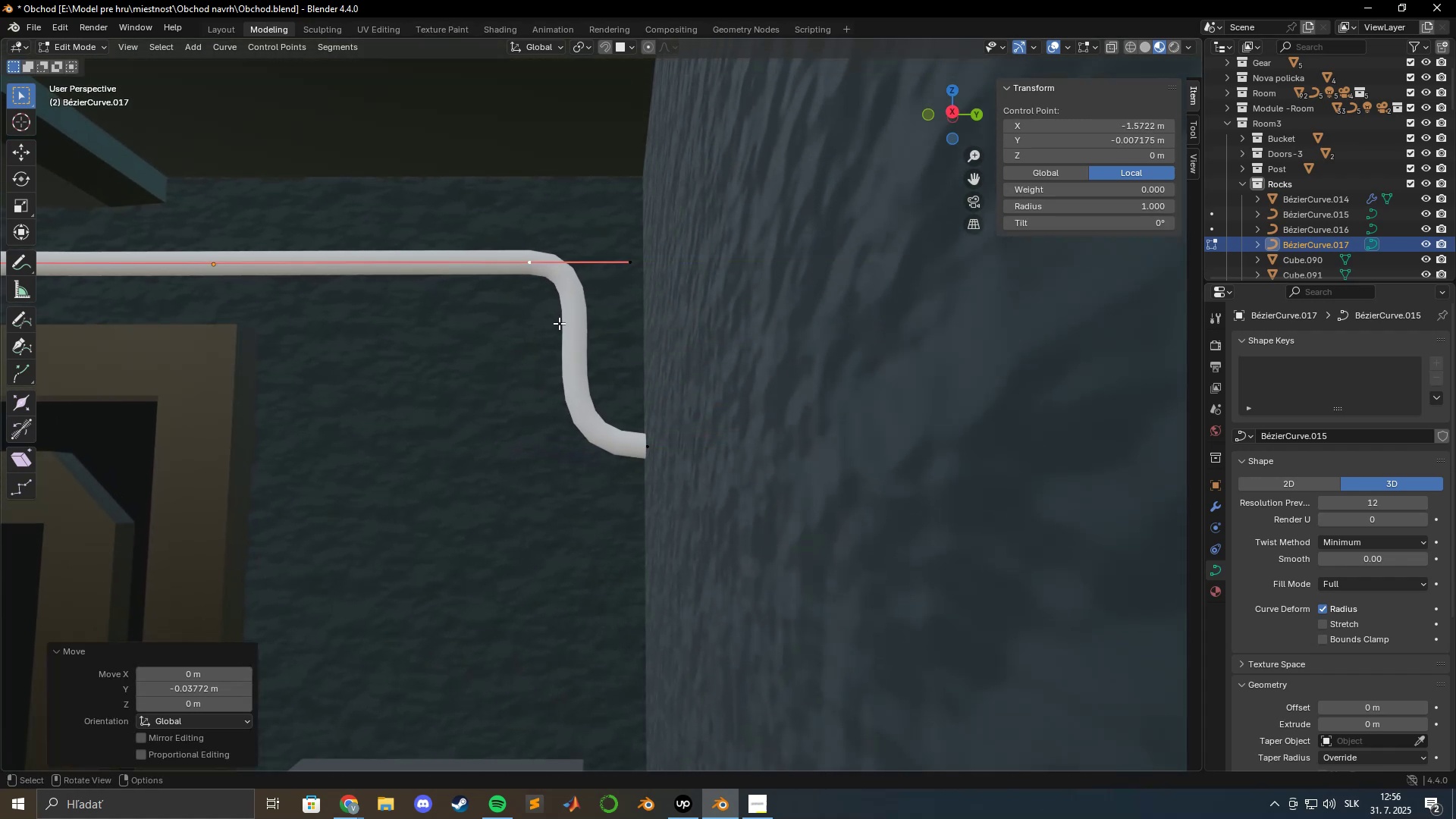 
hold_key(key=ShiftLeft, duration=1.15)
 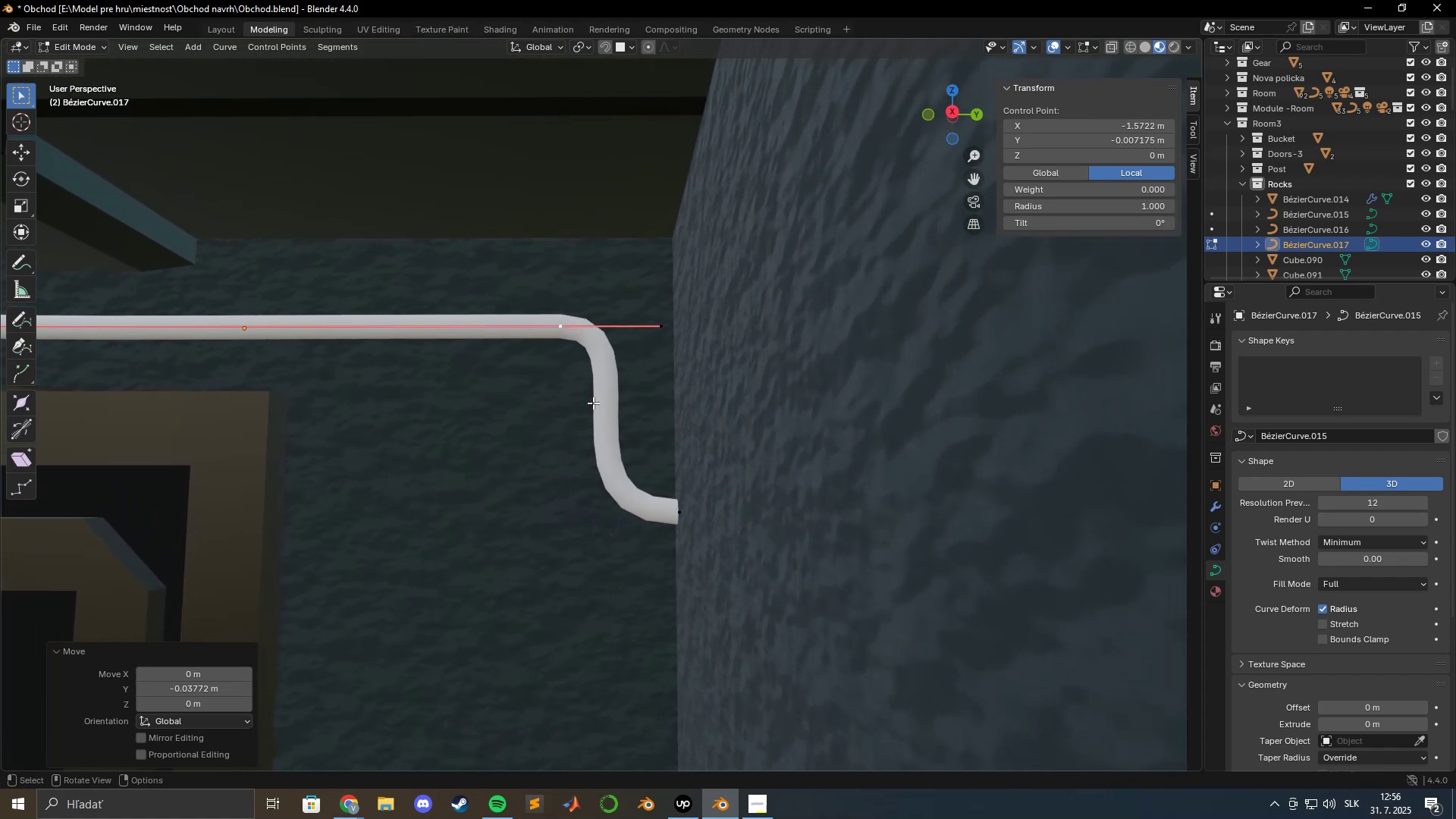 
hold_key(key=ShiftLeft, duration=0.76)
 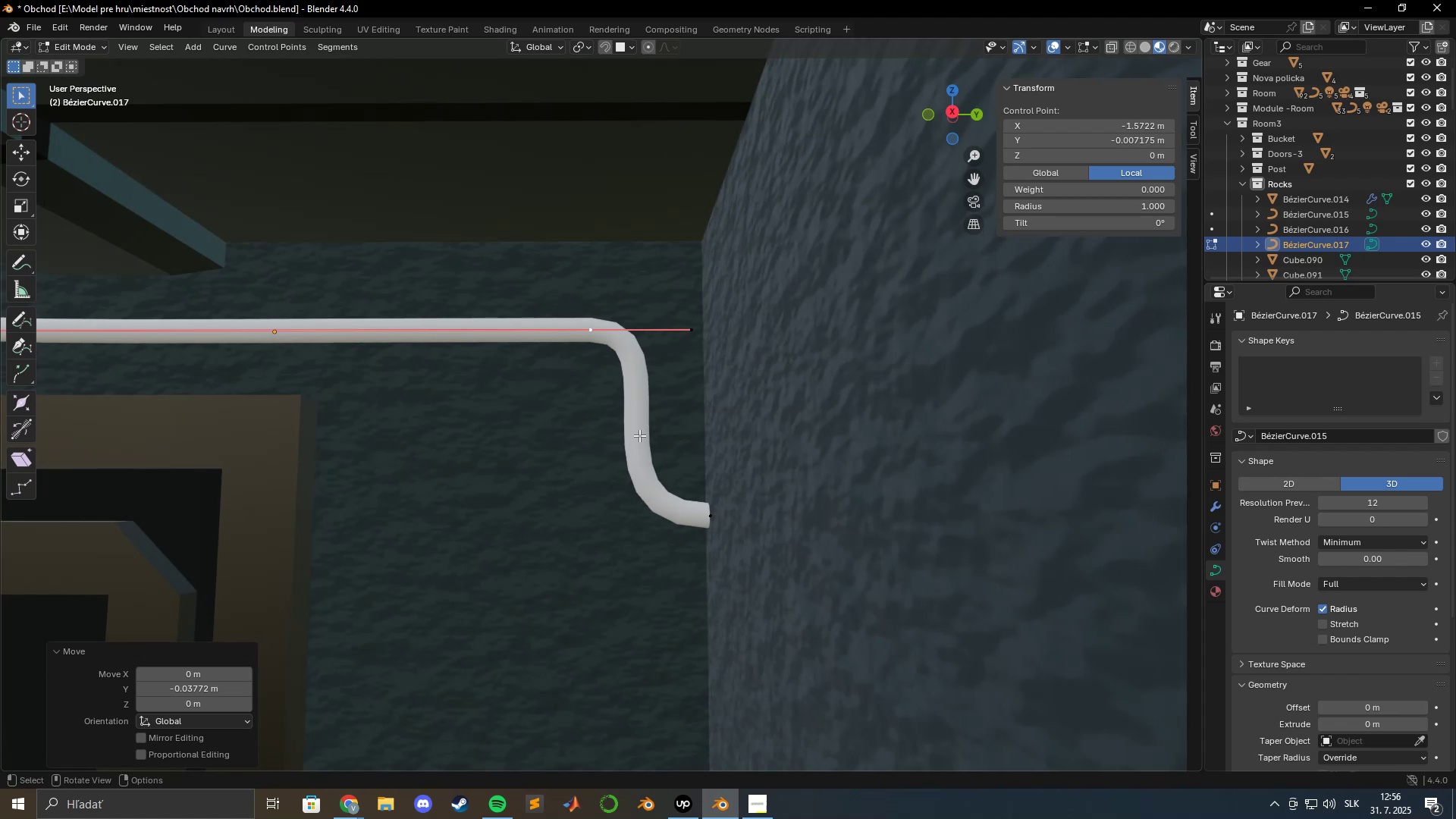 
wait(11.72)
 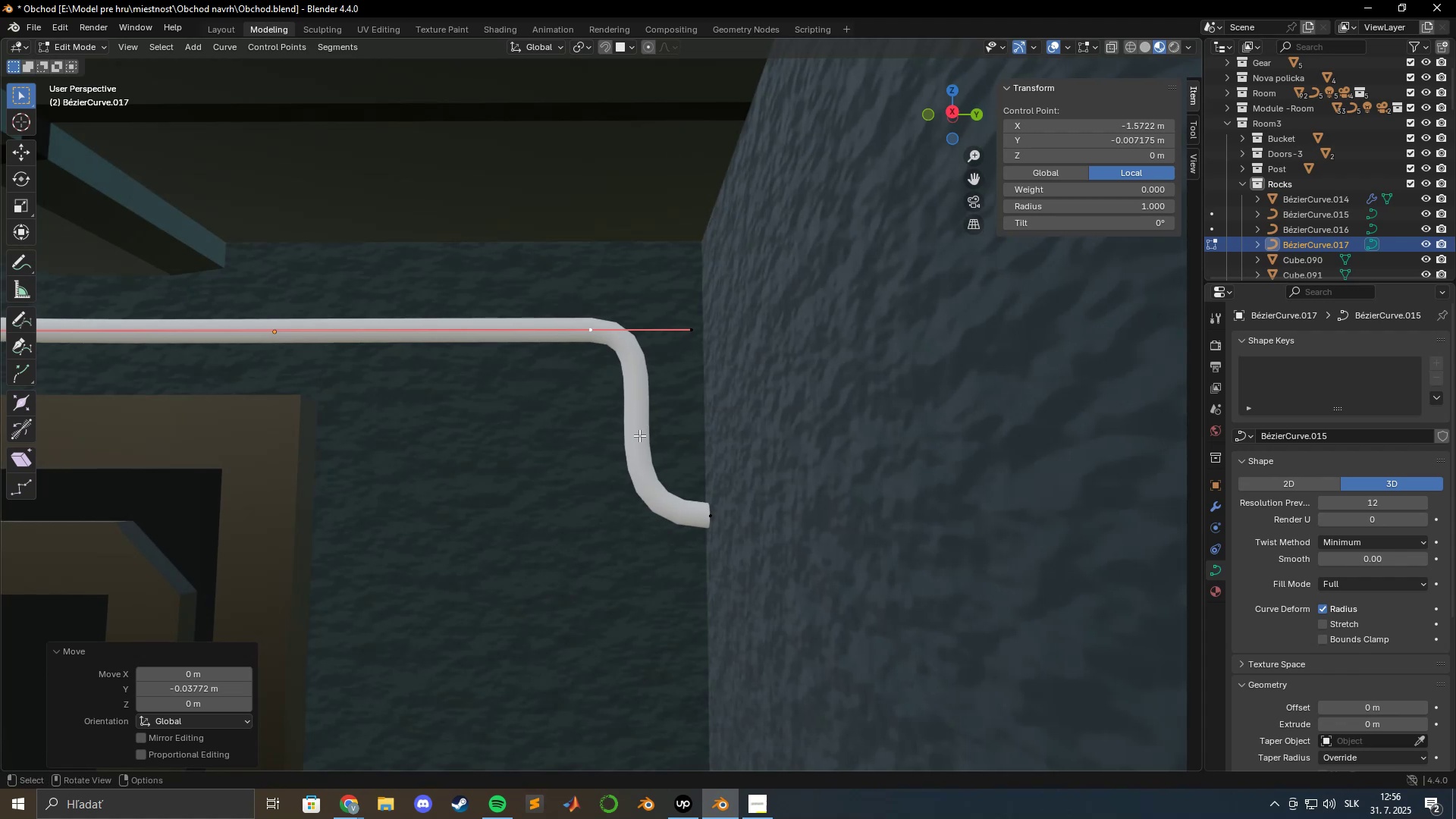 
key(Tab)
key(Tab)
type(gy)
 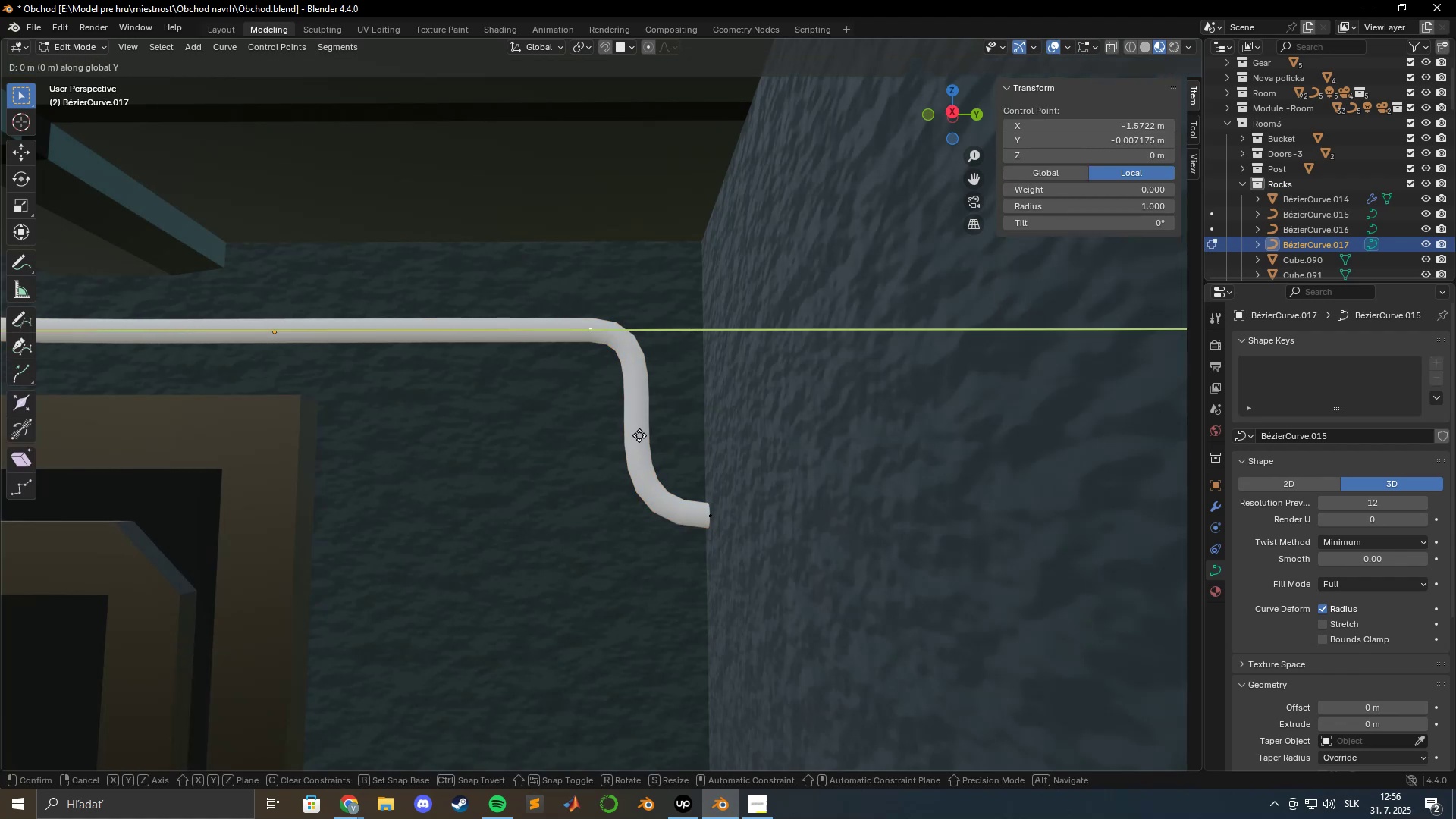 
hold_key(key=ShiftLeft, duration=1.5)
 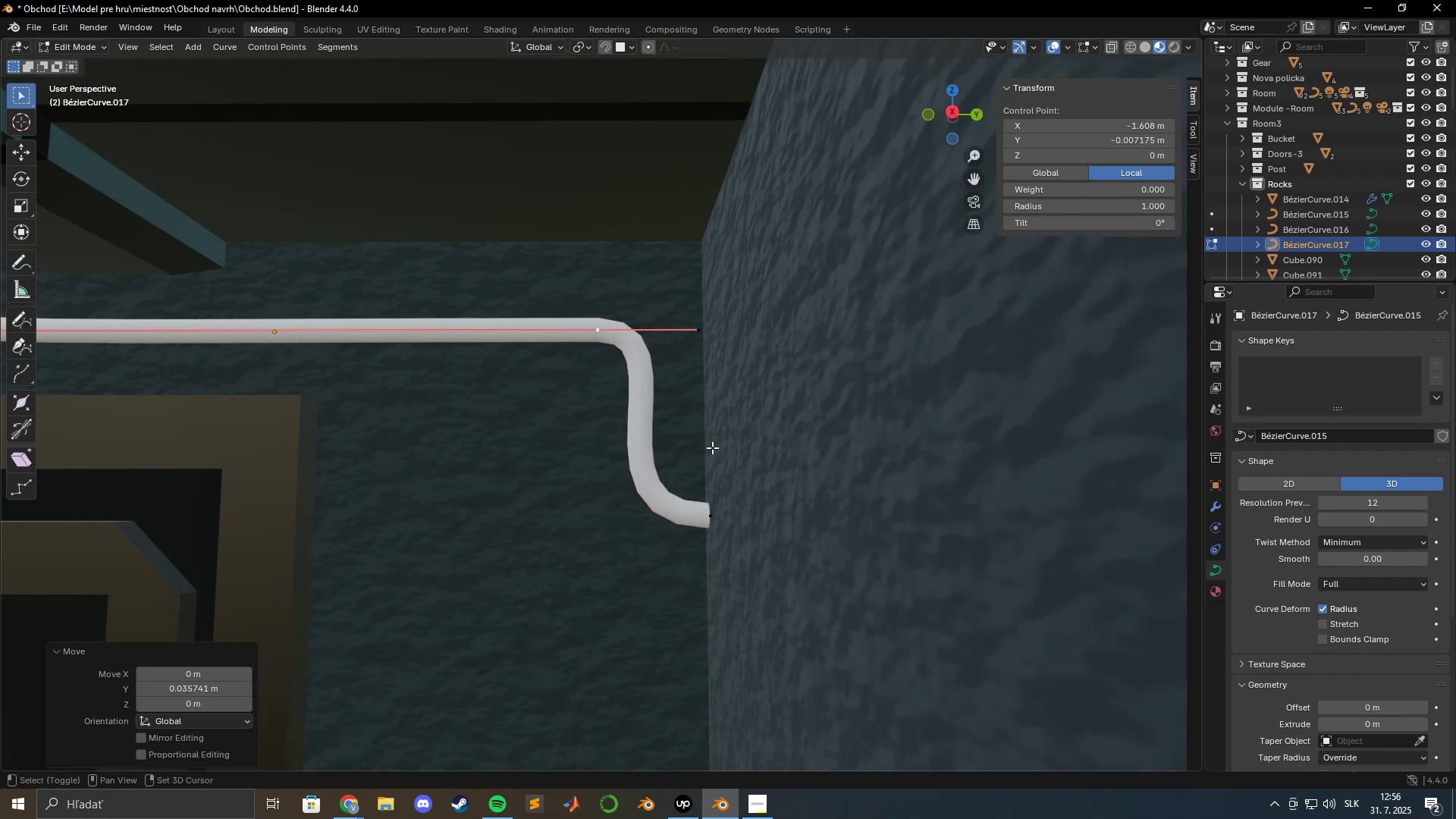 
hold_key(key=ShiftLeft, duration=0.45)
 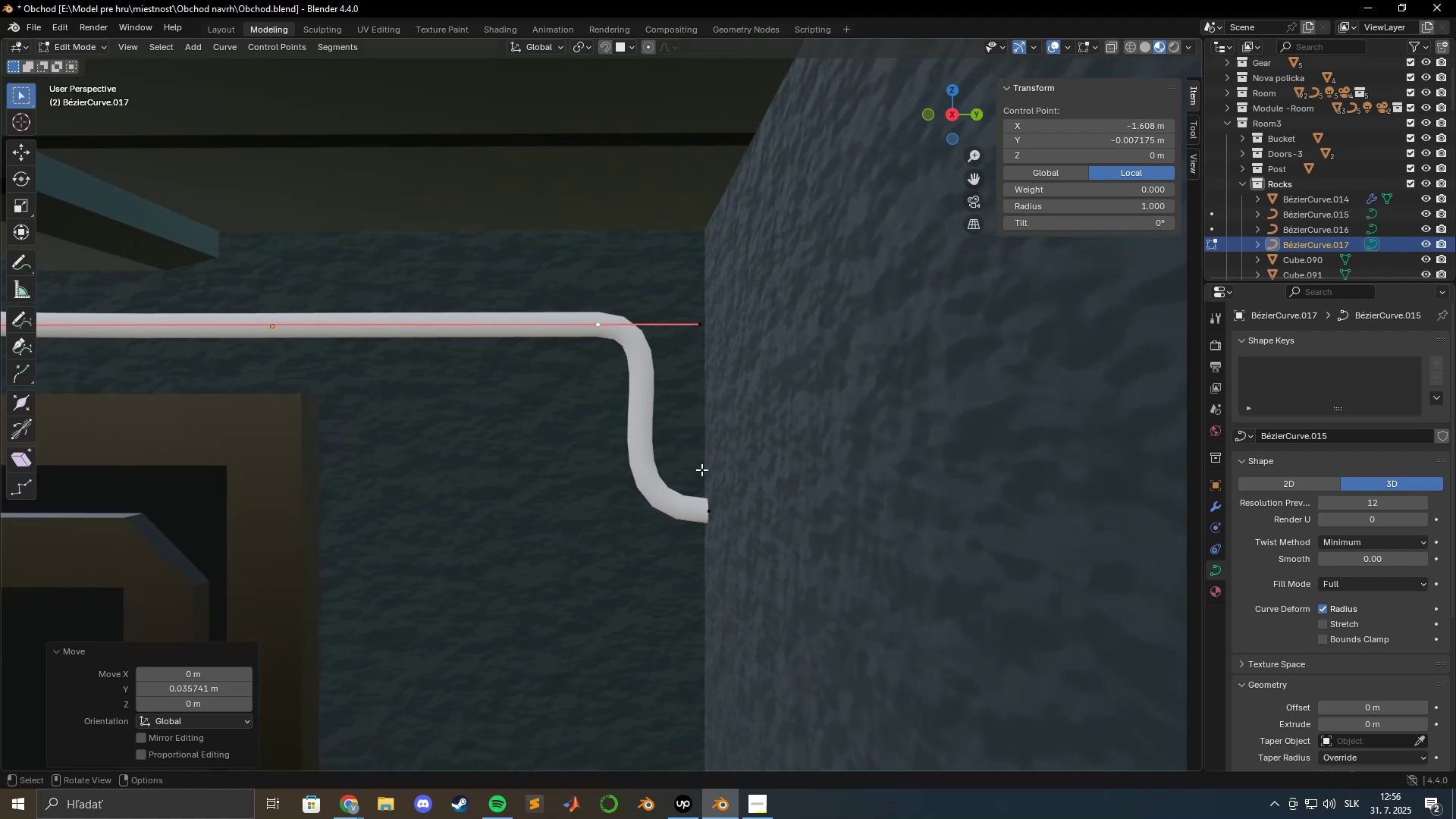 
left_click([710, 516])
 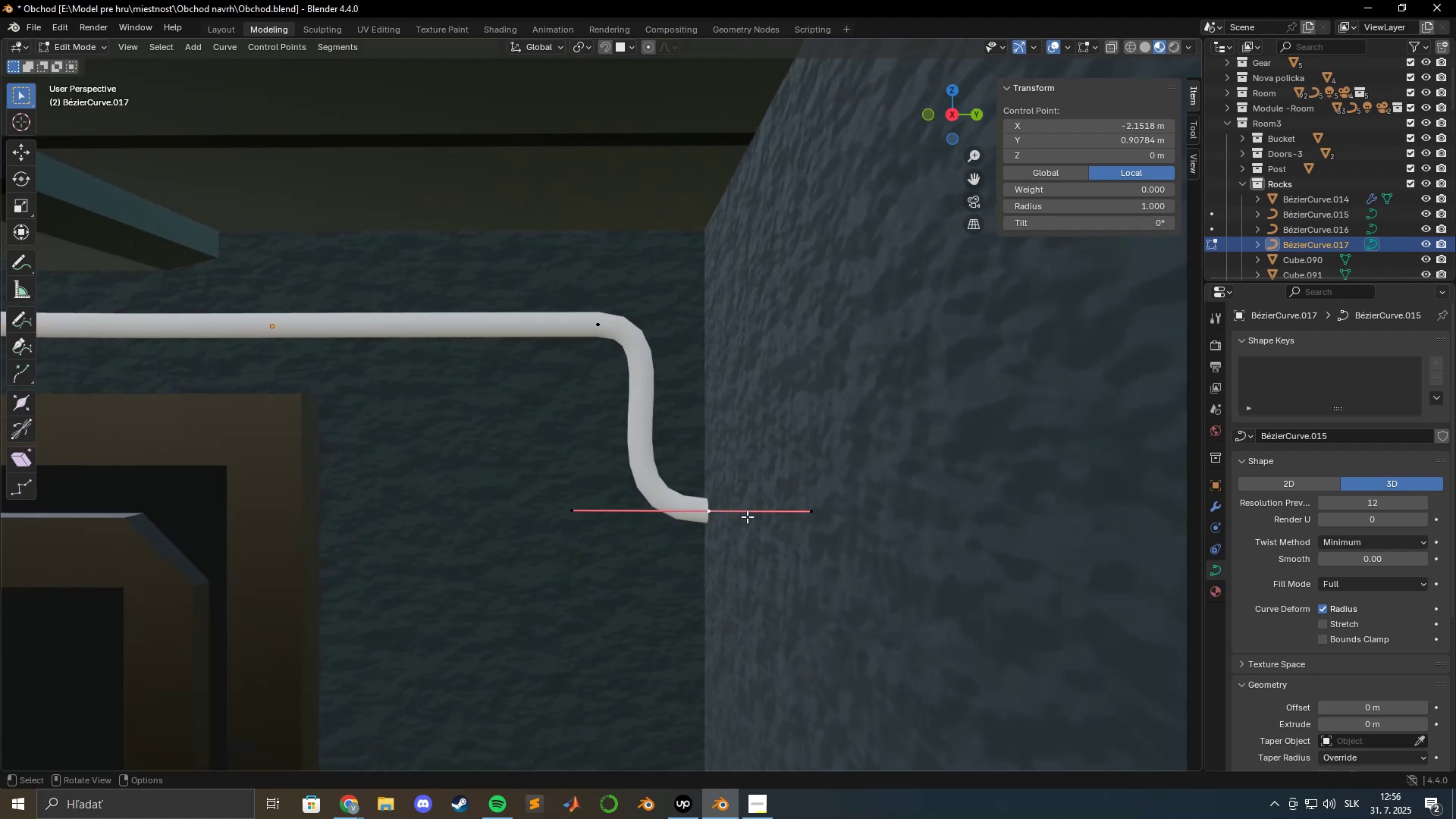 
type(gz)
 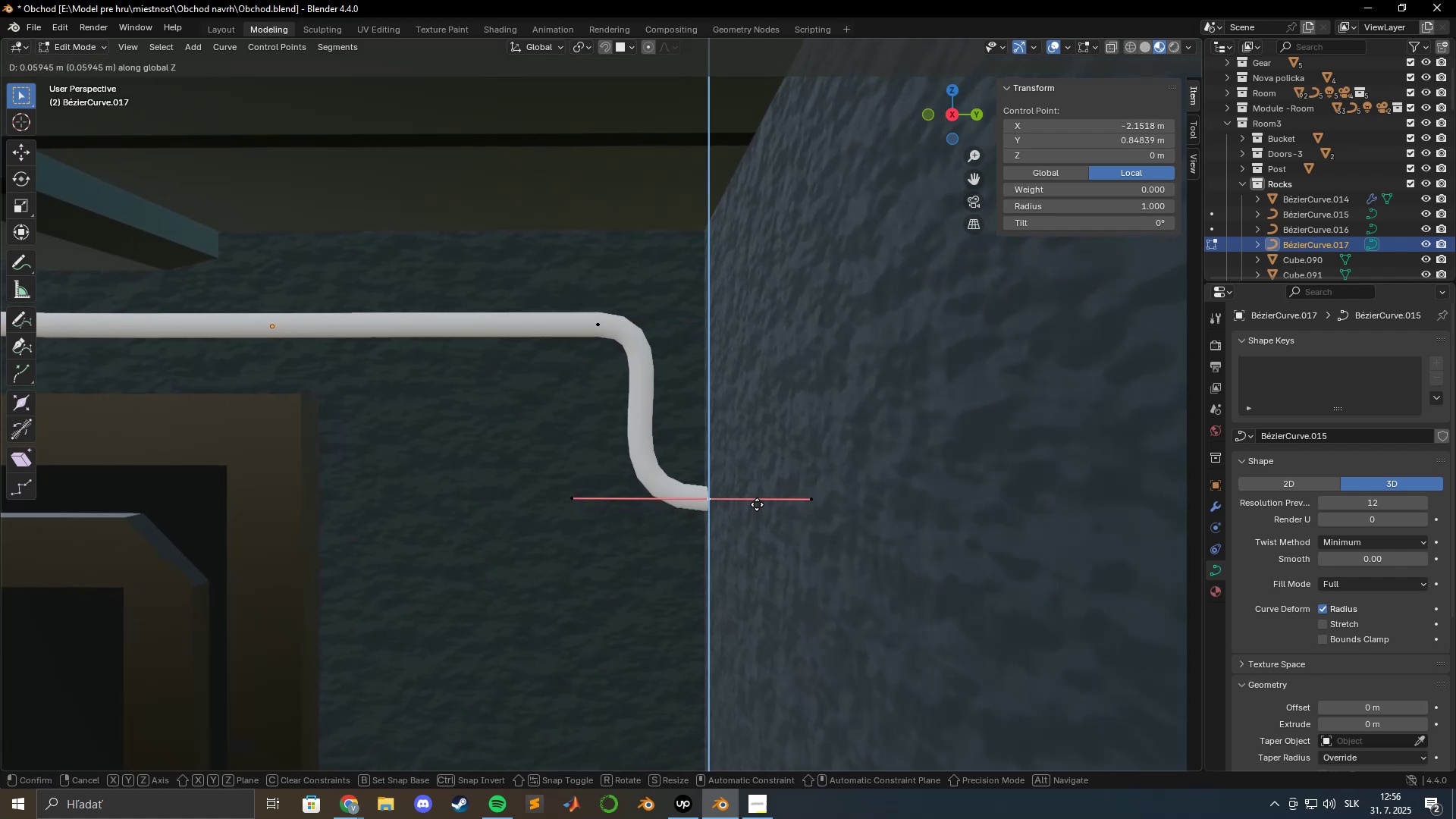 
left_click([757, 504])
 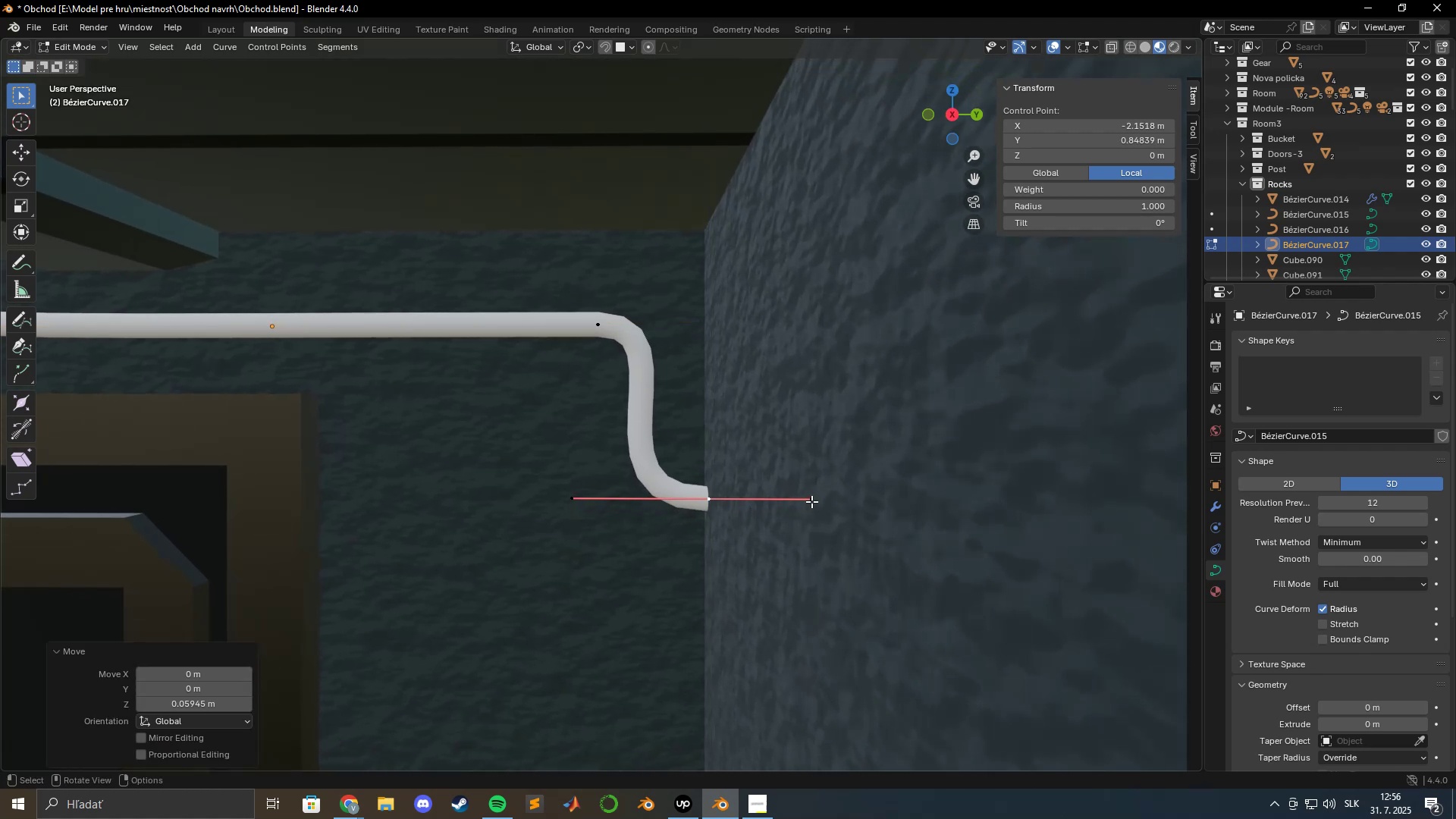 
left_click([812, 501])
 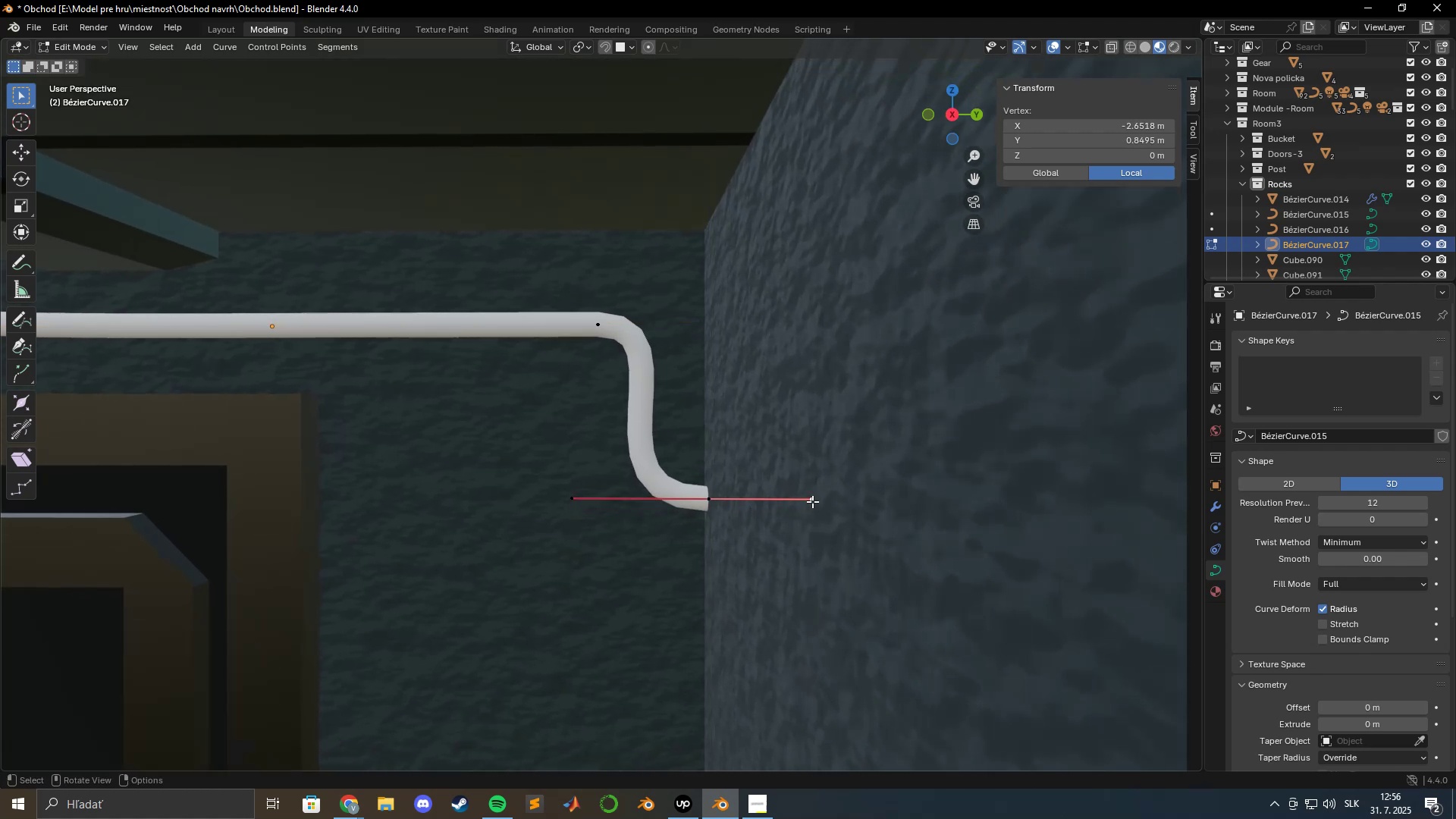 
type(gxyzh)
 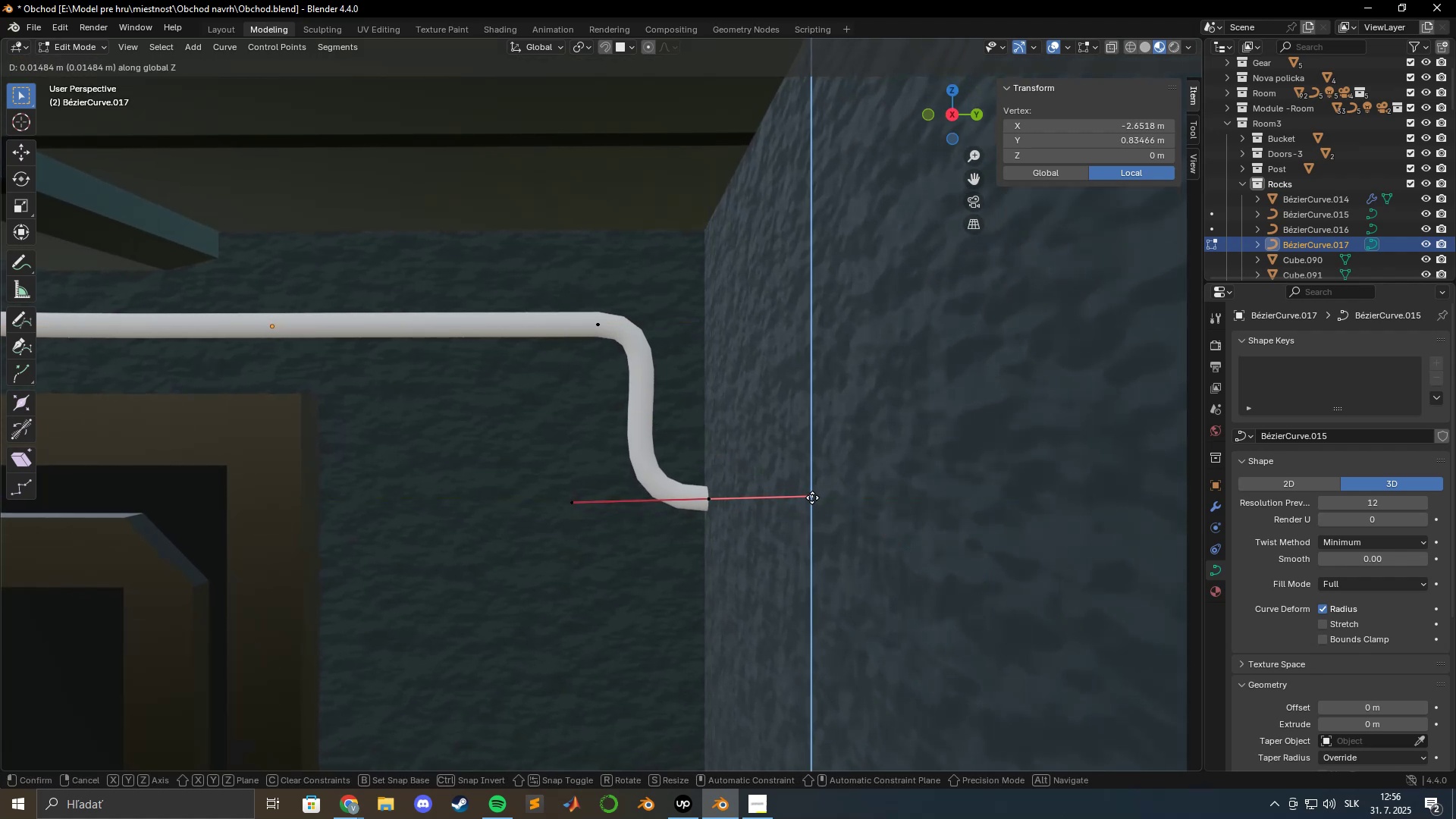 
left_click([812, 497])
 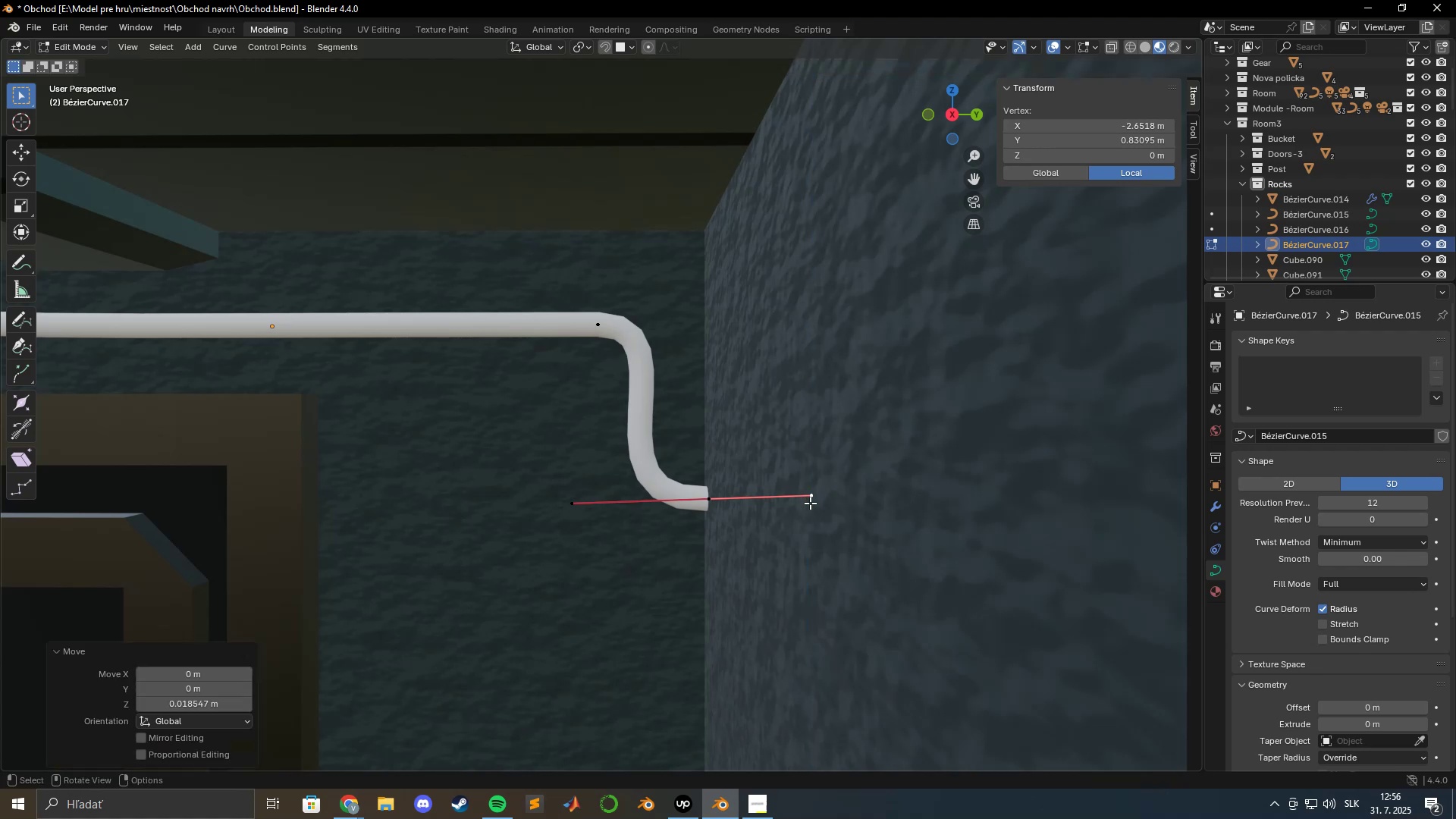 
key(Tab)
 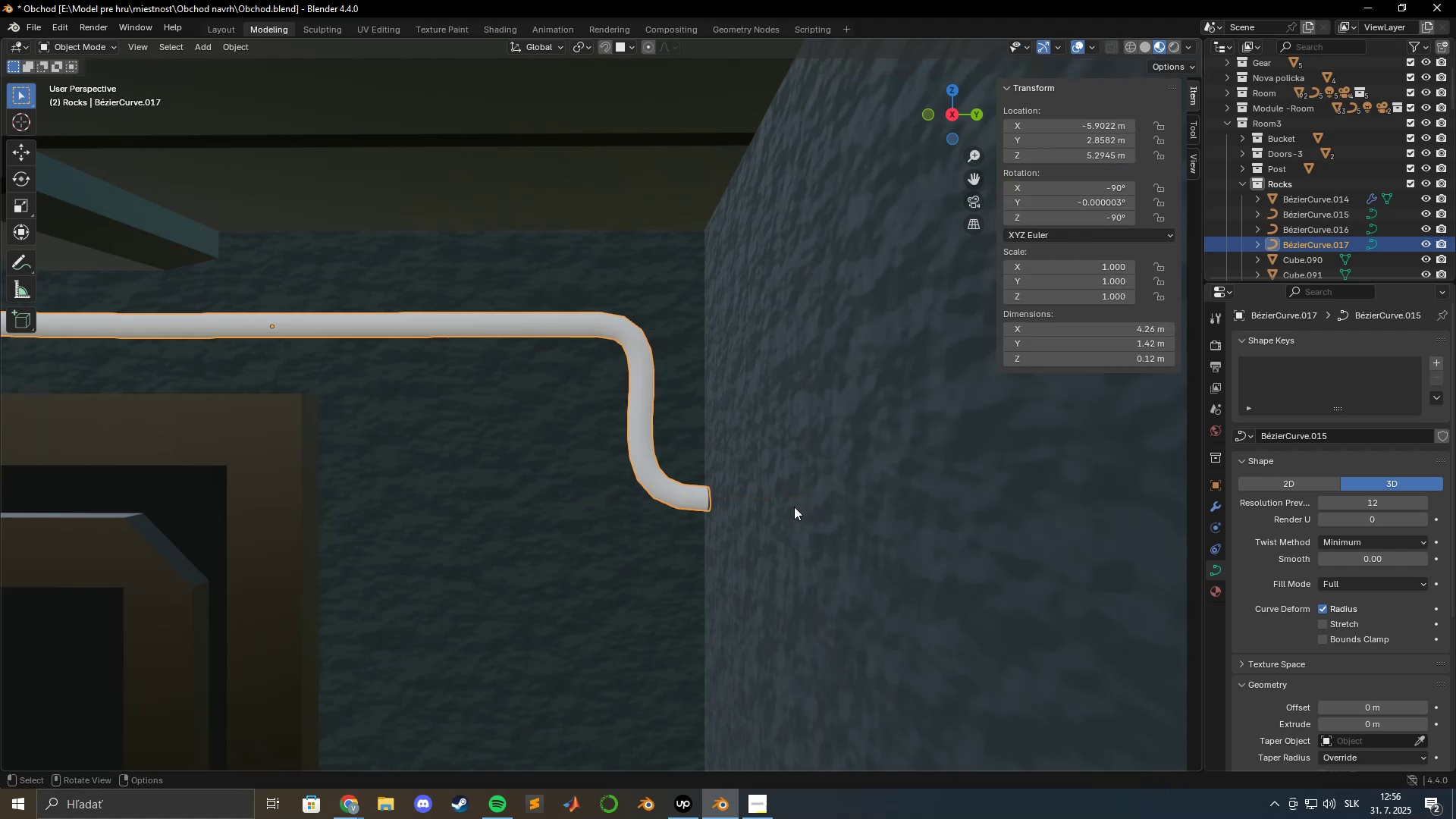 
scroll: coordinate [783, 506], scroll_direction: down, amount: 5.0
 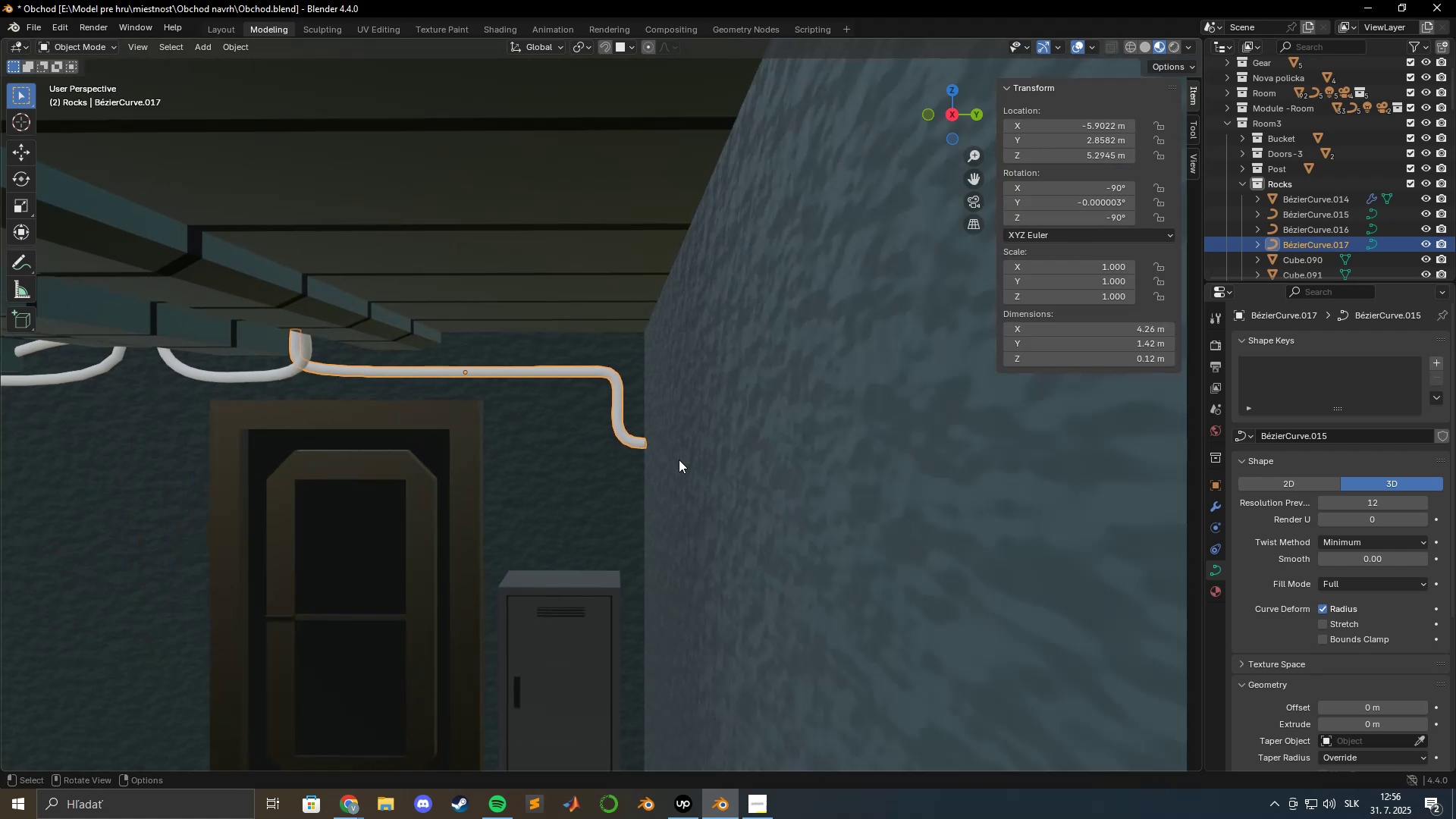 
key(Tab)
 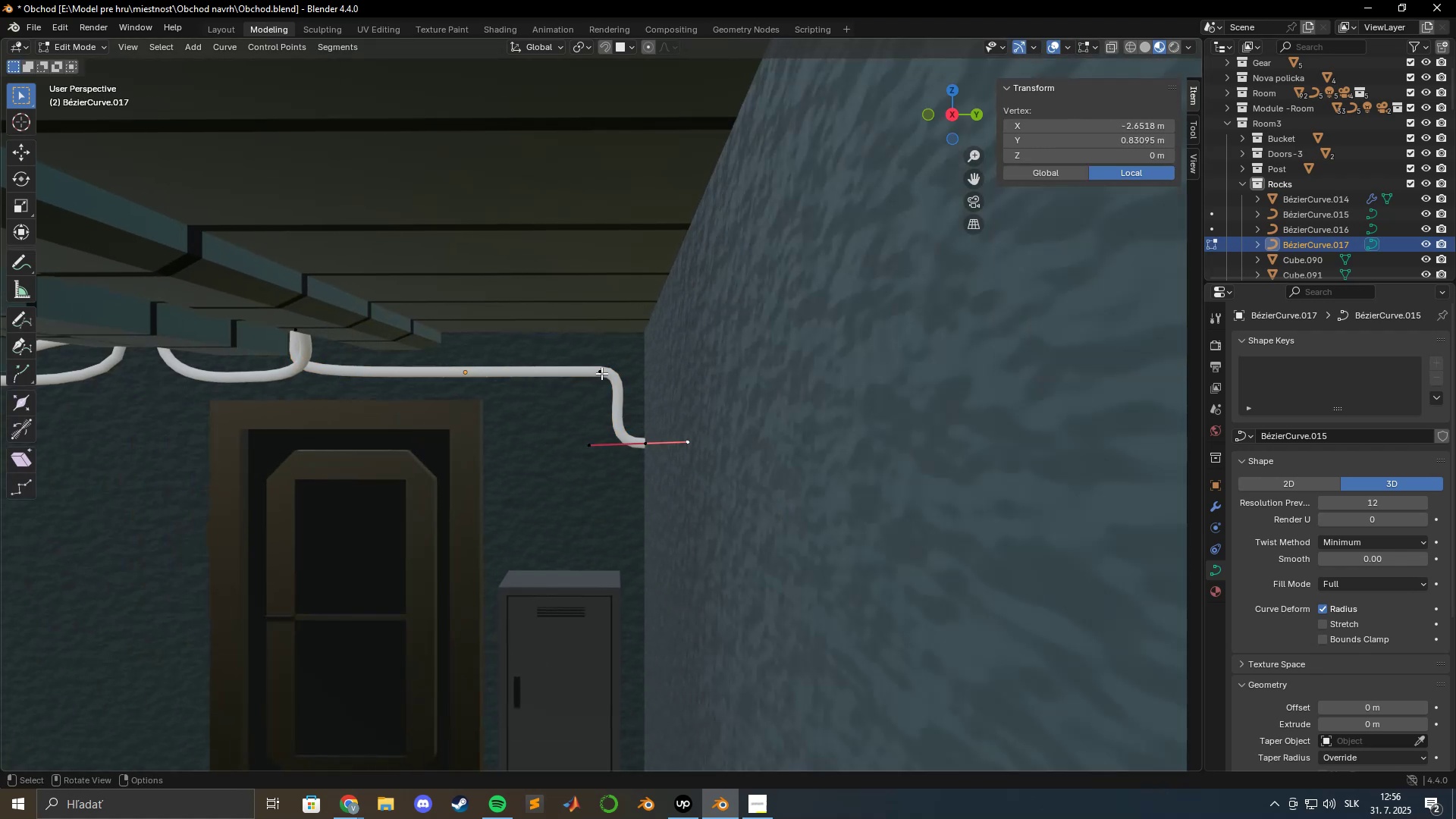 
left_click([599, 371])
 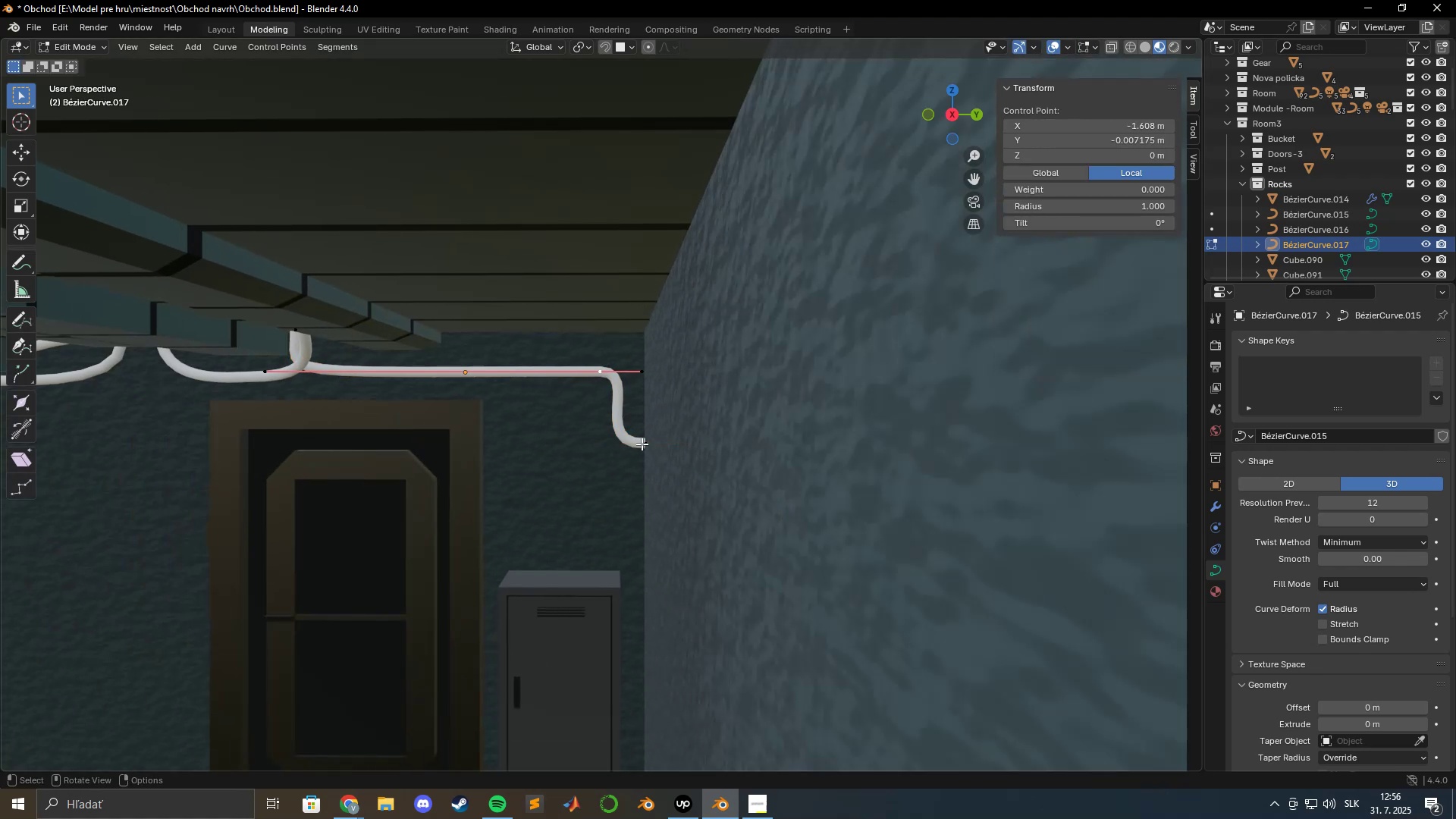 
type(gy)
 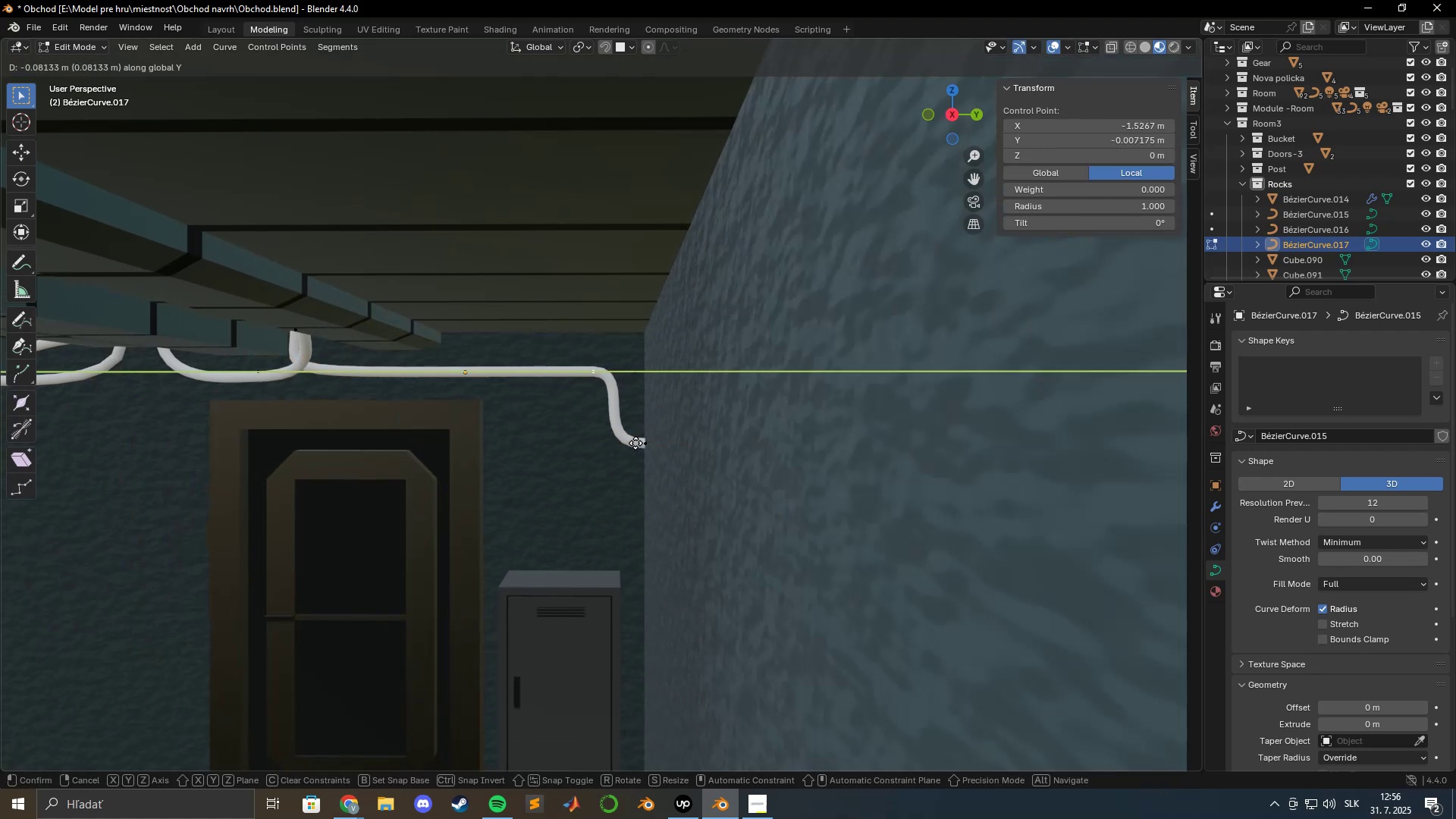 
hold_key(key=ShiftLeft, duration=1.5)
 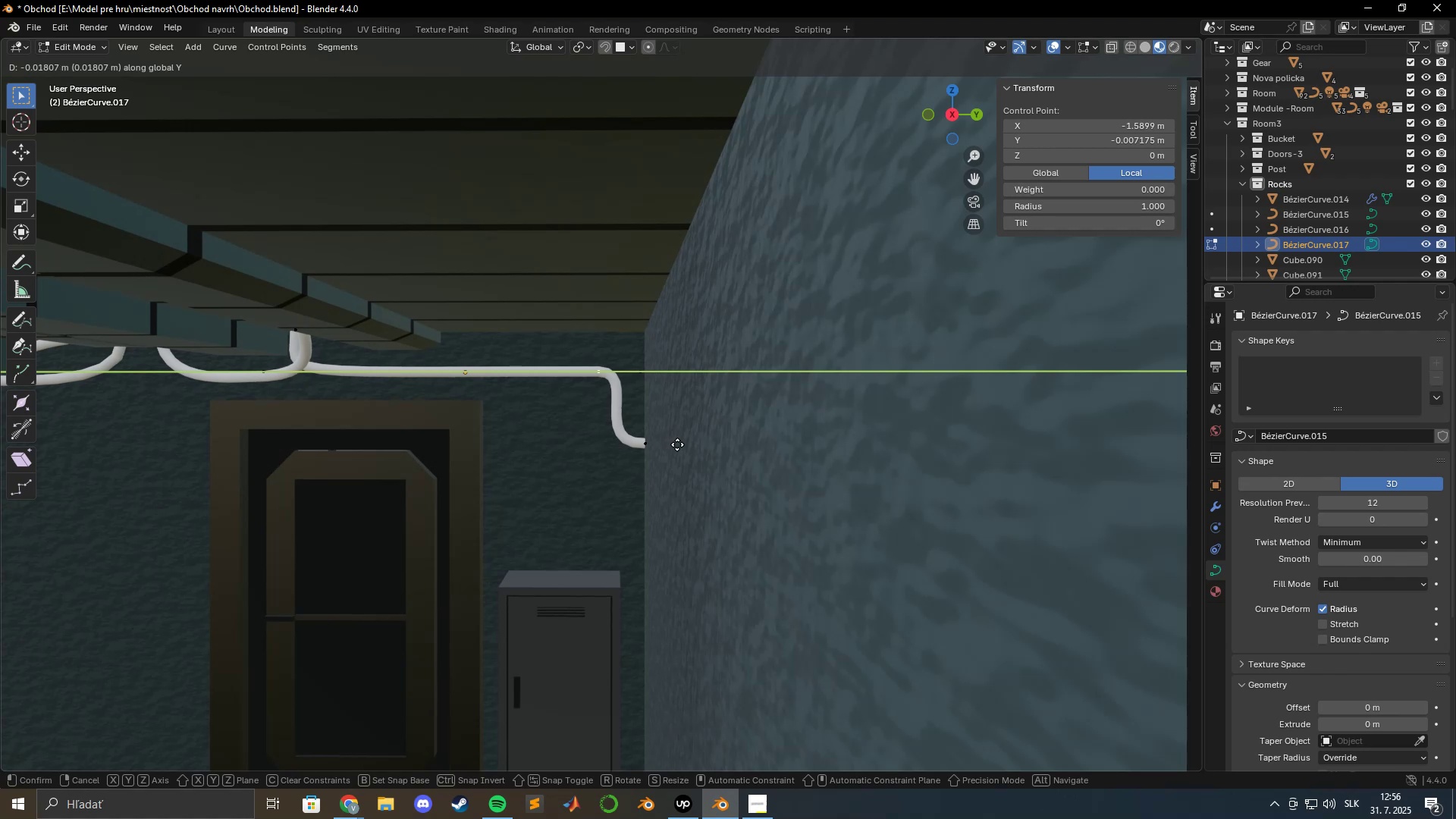 
hold_key(key=ShiftLeft, duration=1.12)
left_click([678, 444])
 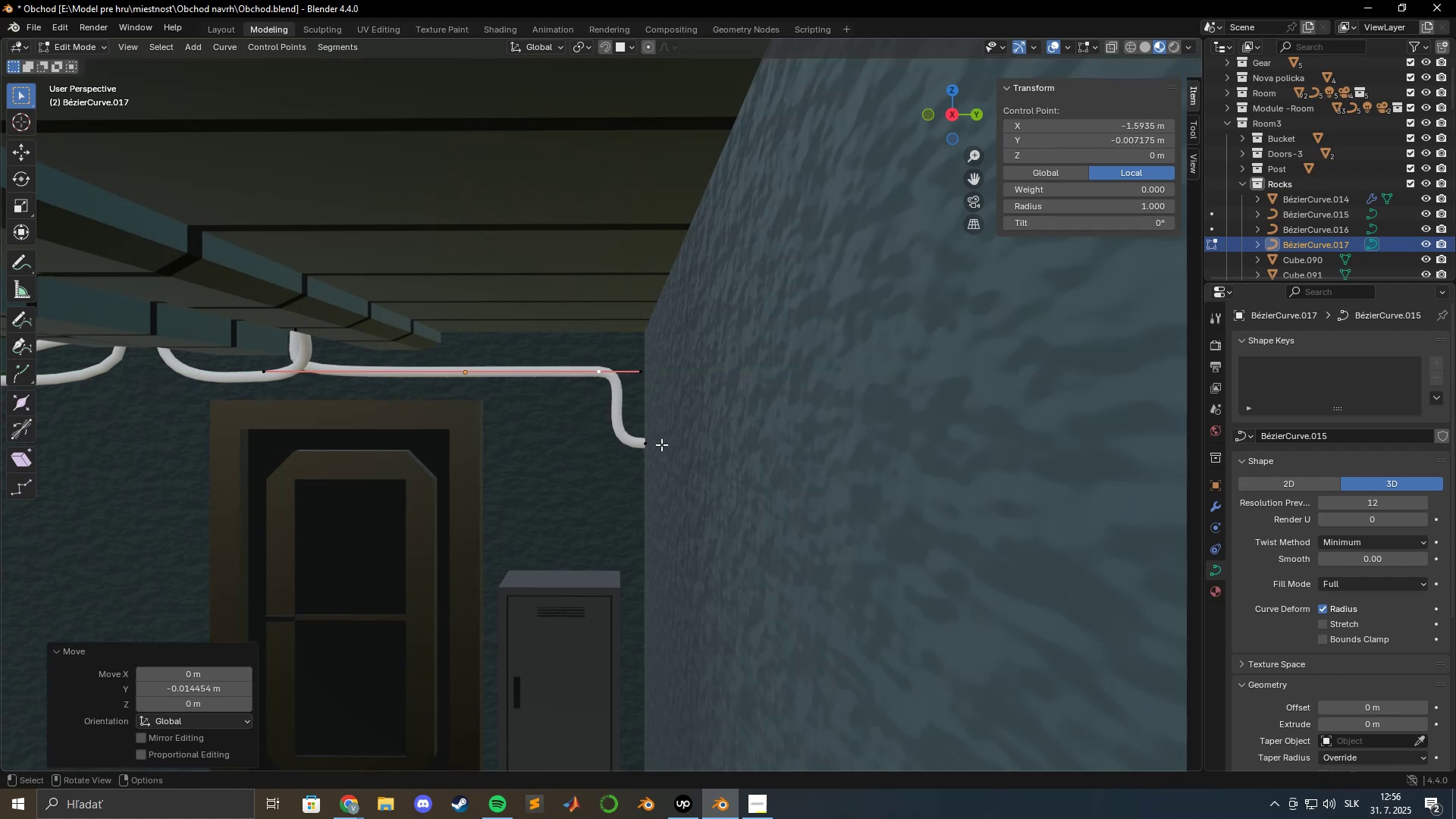 
hold_key(key=ShiftLeft, duration=0.51)
 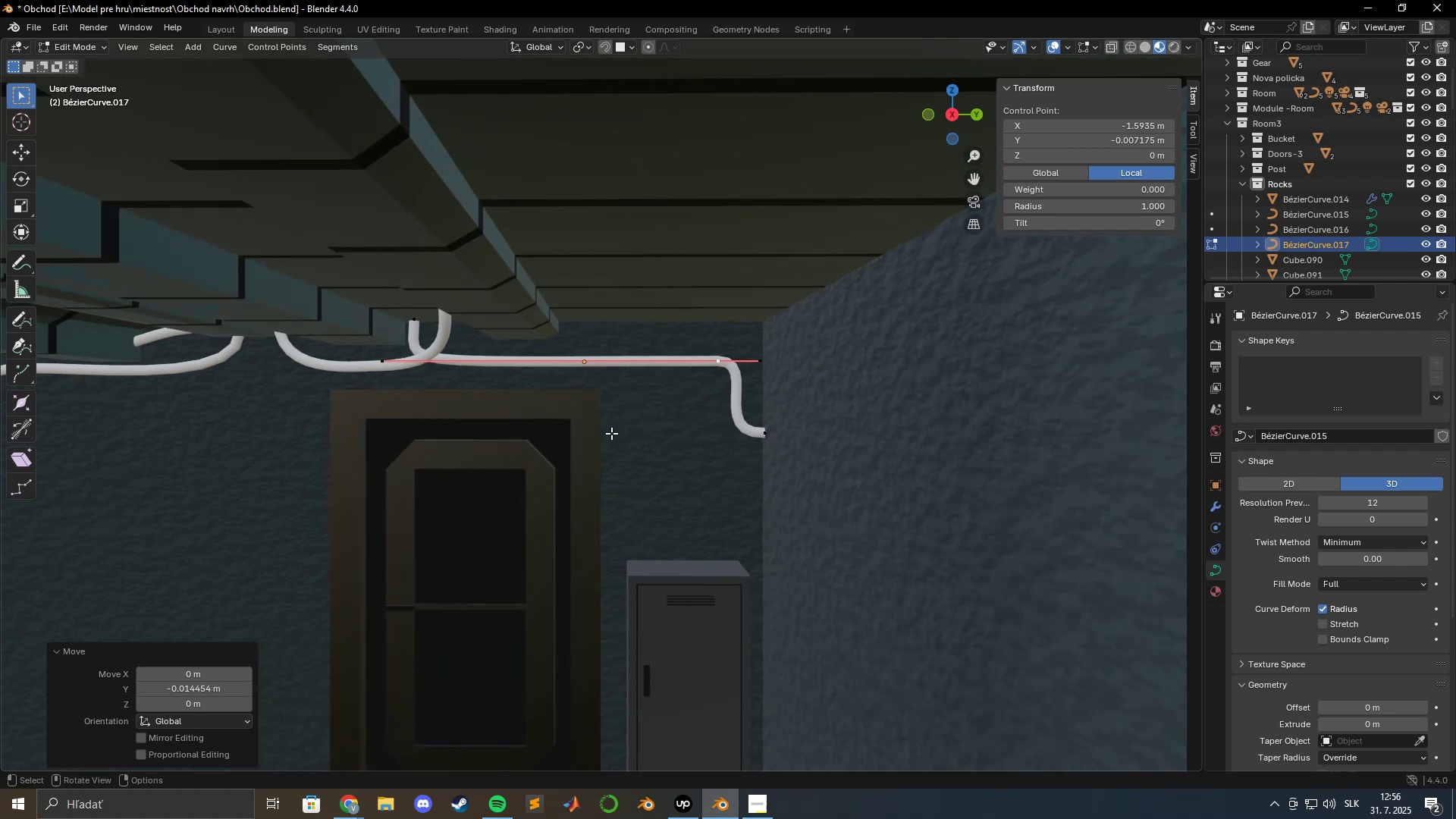 
hold_key(key=ShiftLeft, duration=0.46)
 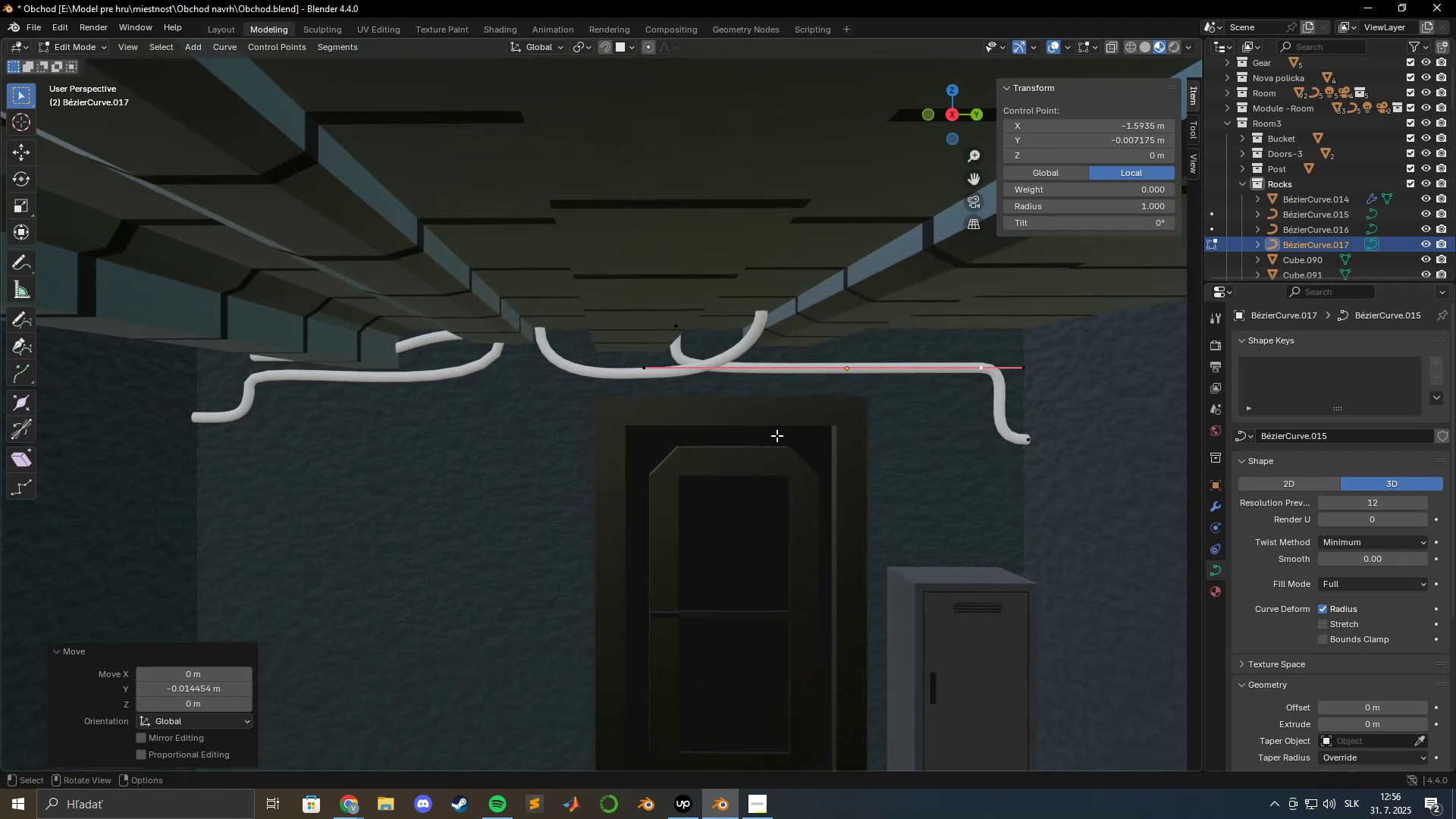 
scroll: coordinate [776, 434], scroll_direction: up, amount: 4.0
 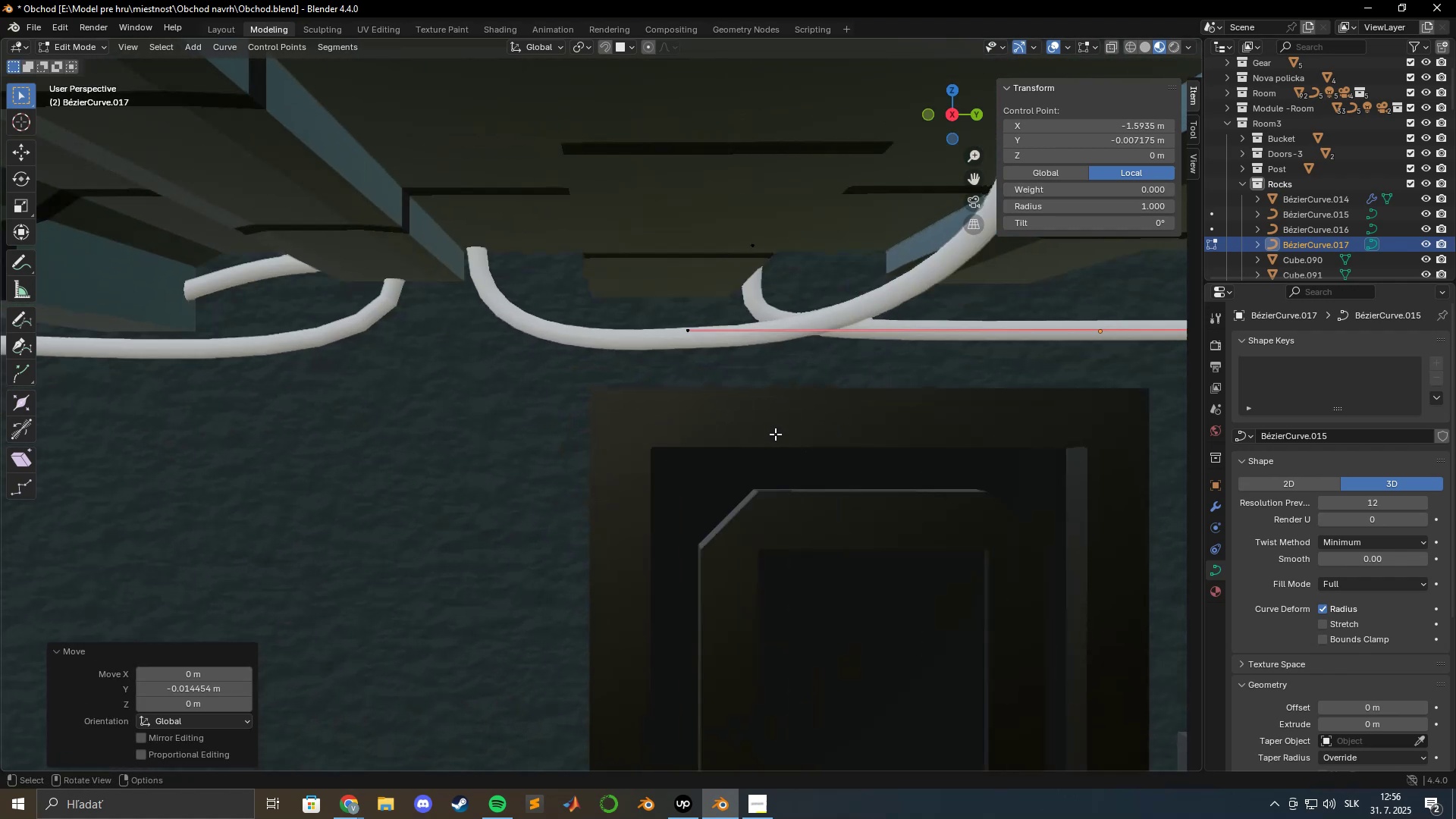 
hold_key(key=ShiftLeft, duration=0.52)
 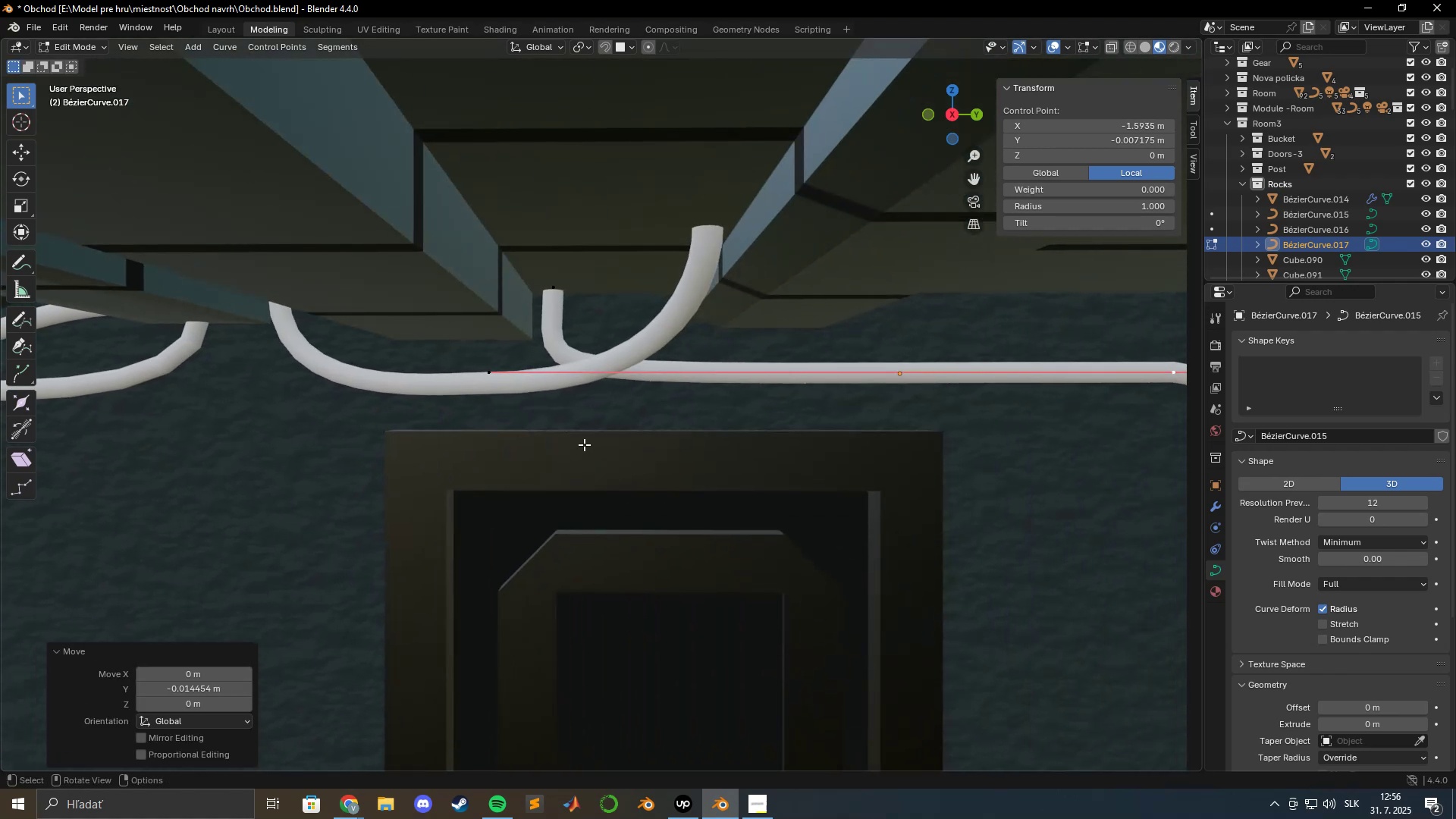 
scroll: coordinate [588, 431], scroll_direction: up, amount: 2.0
 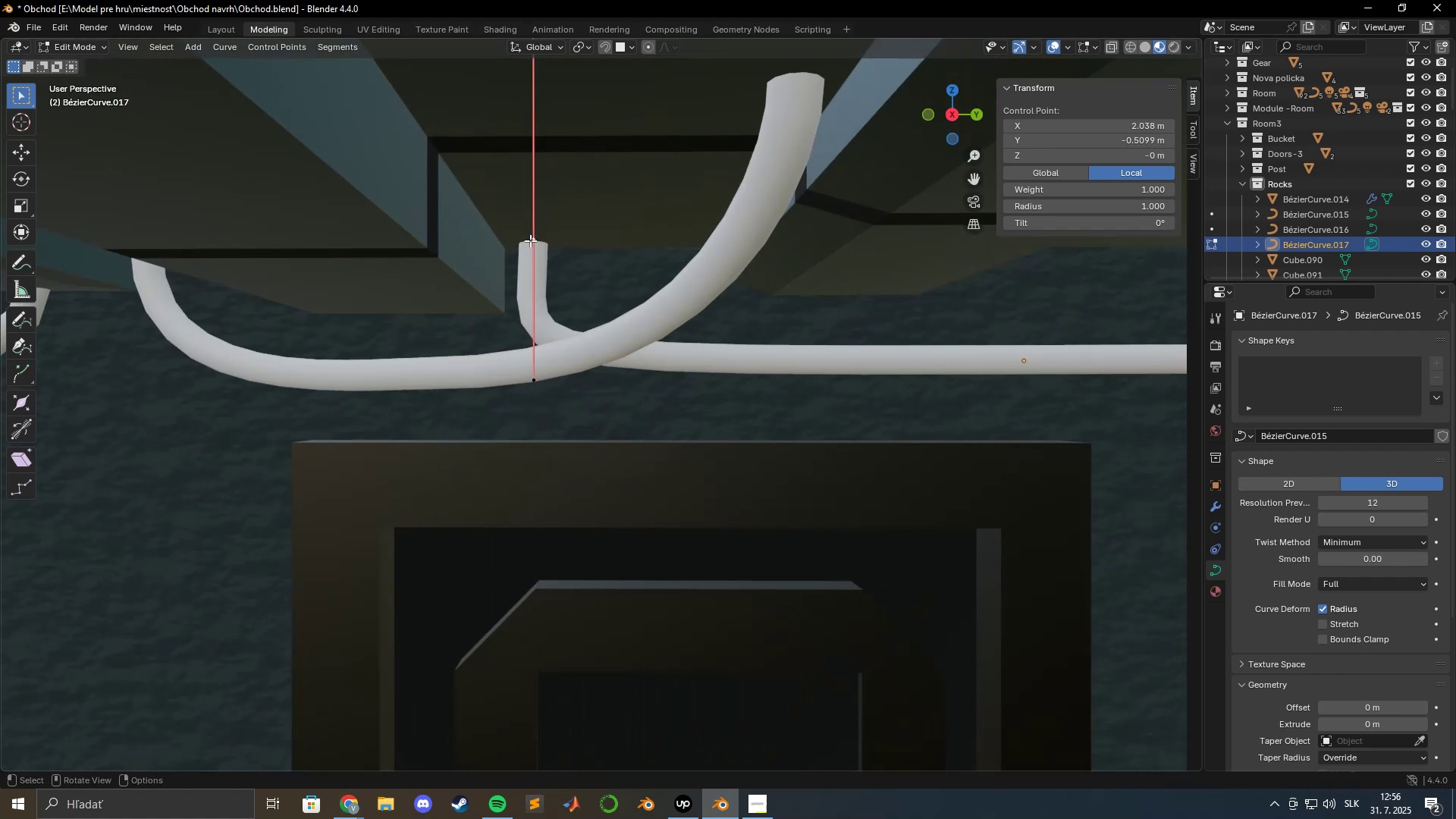 
hold_key(key=ShiftLeft, duration=0.51)
scroll: coordinate [607, 362], scroll_direction: up, amount: 1.0
 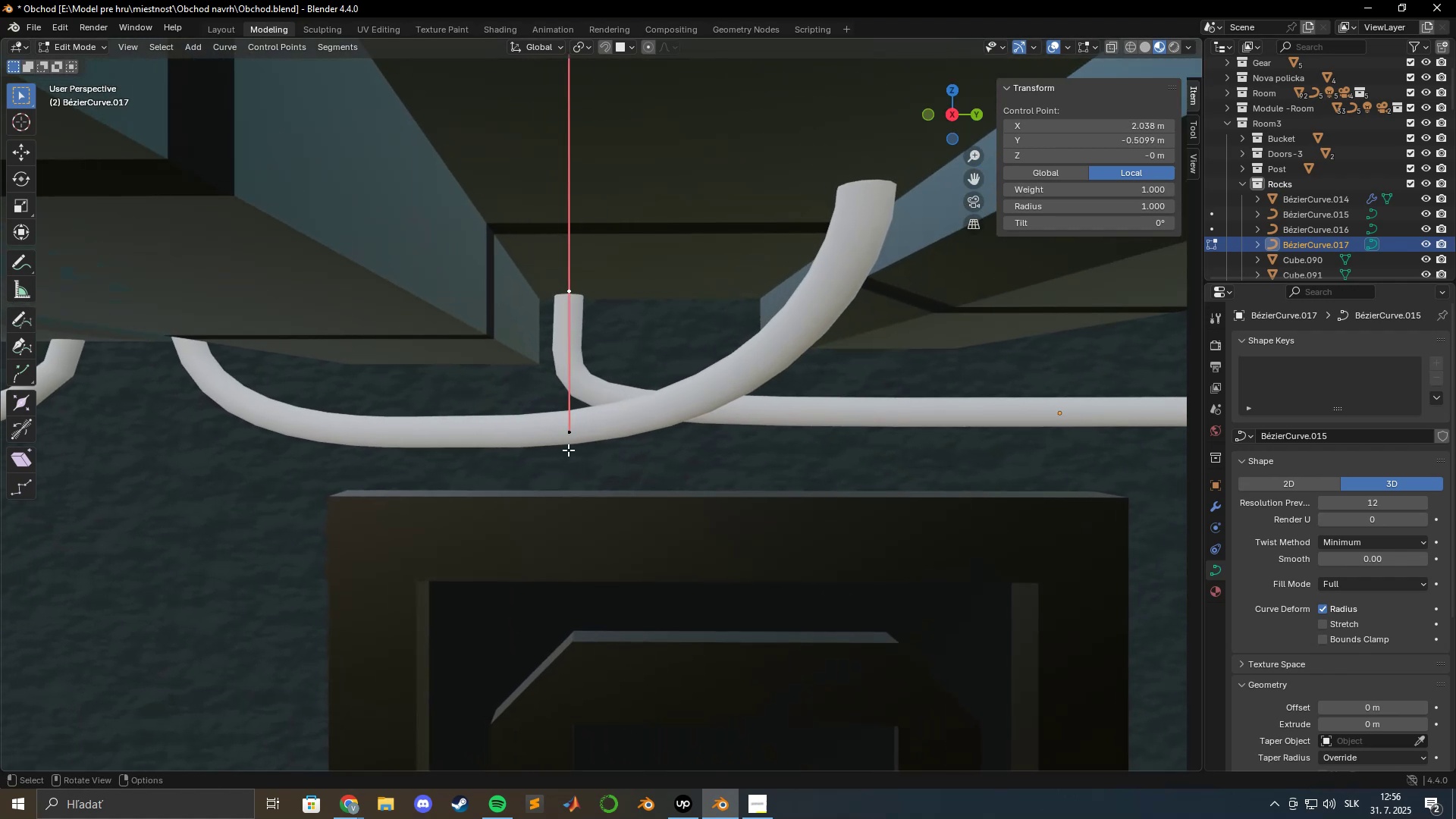 
left_click([566, 435])
 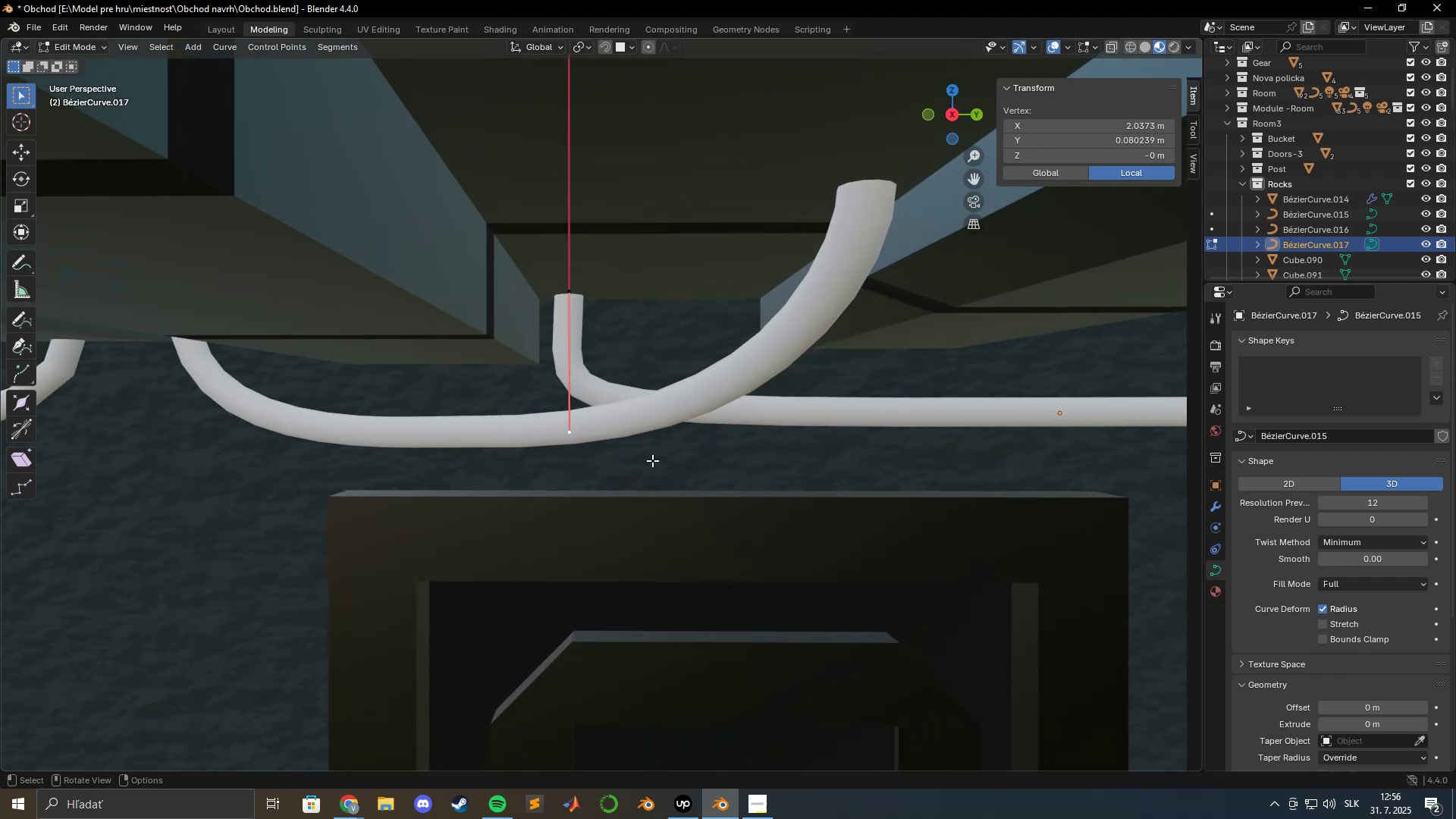 
type(gyxz)
key(Escape)
 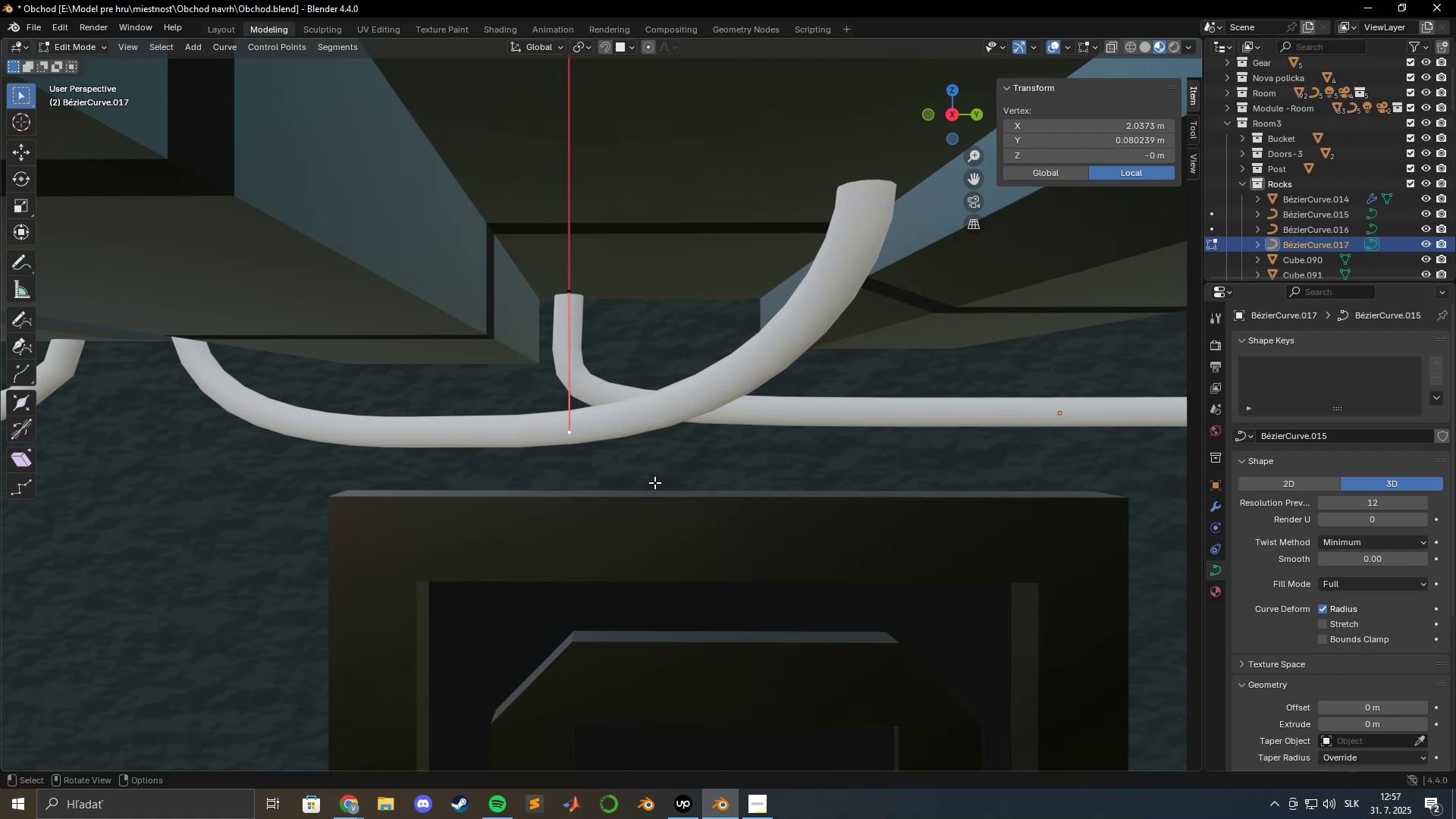 
scroll: coordinate [610, 447], scroll_direction: up, amount: 2.0
 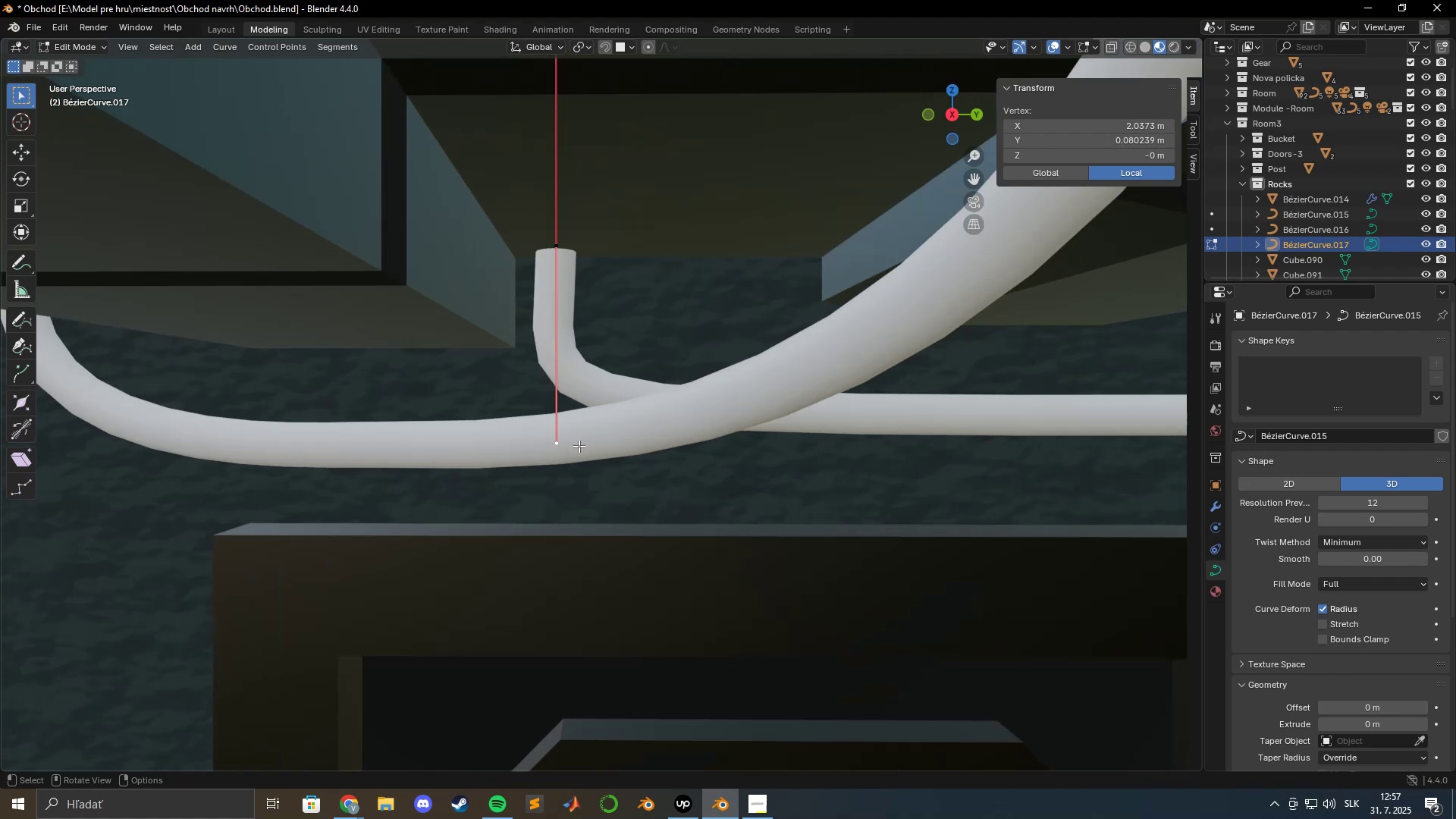 
type(gz)
key(Escape)
type(gz)
 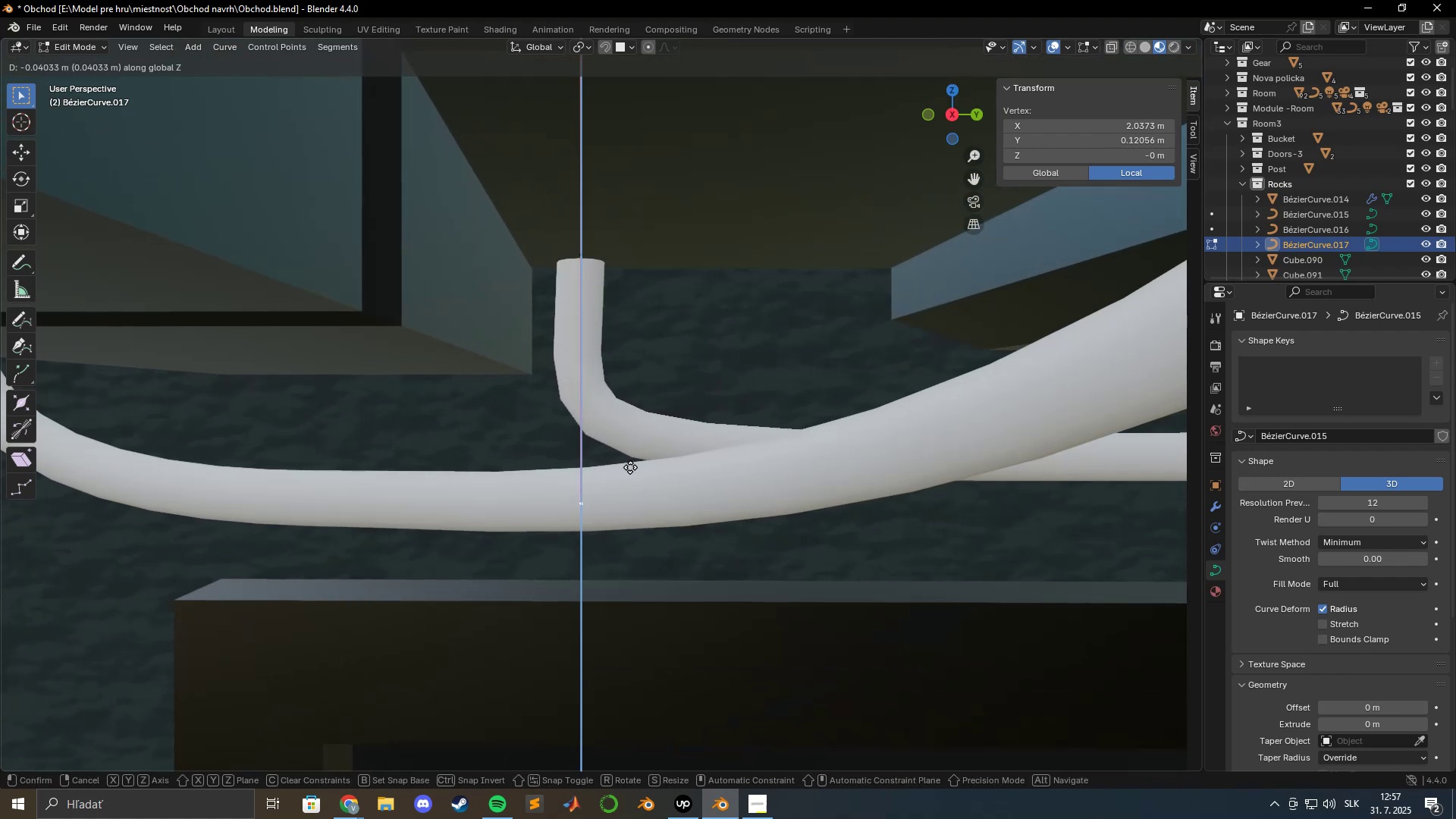 
scroll: coordinate [596, 450], scroll_direction: down, amount: 2.0
 